 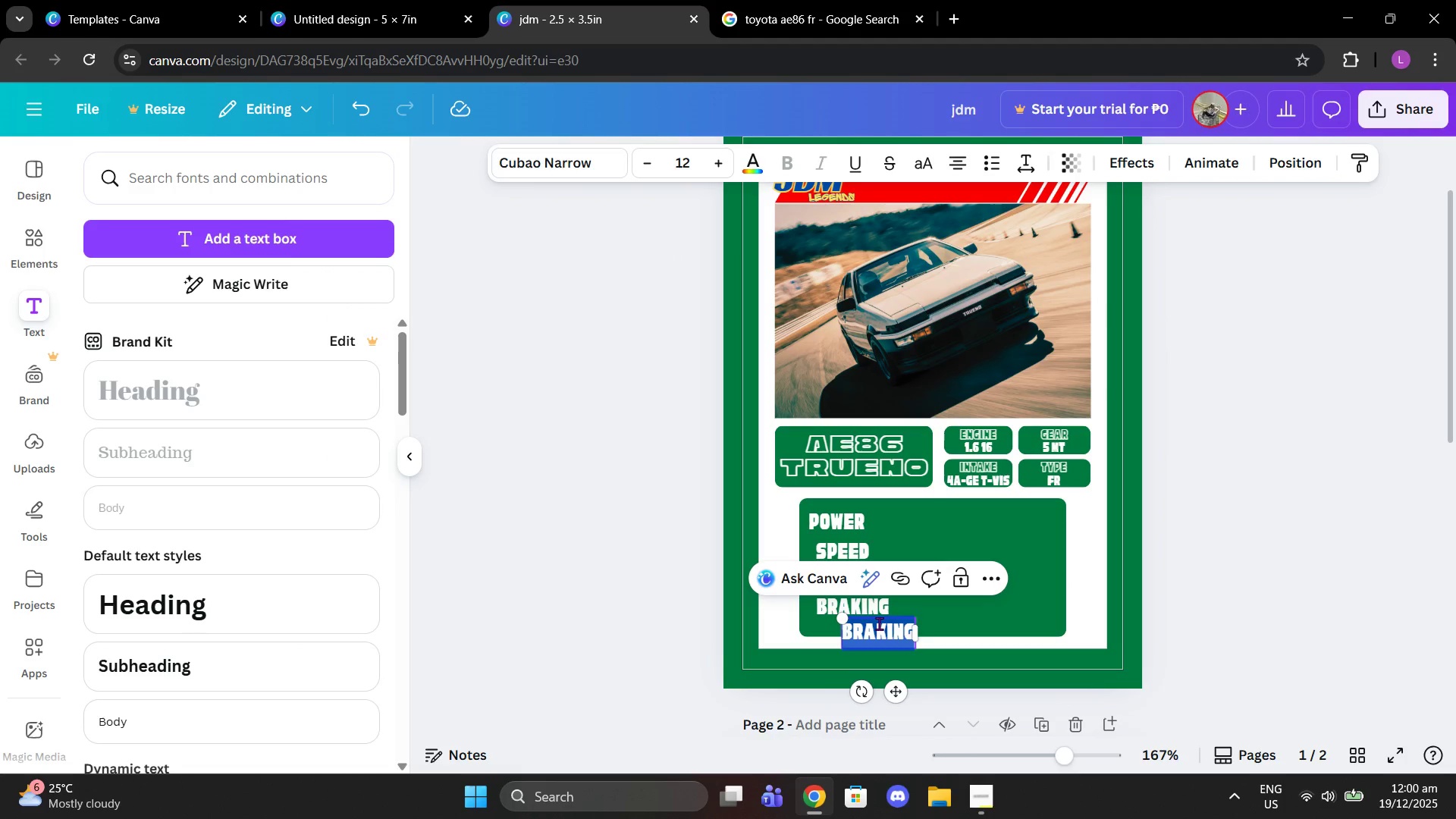 
type(grip)
 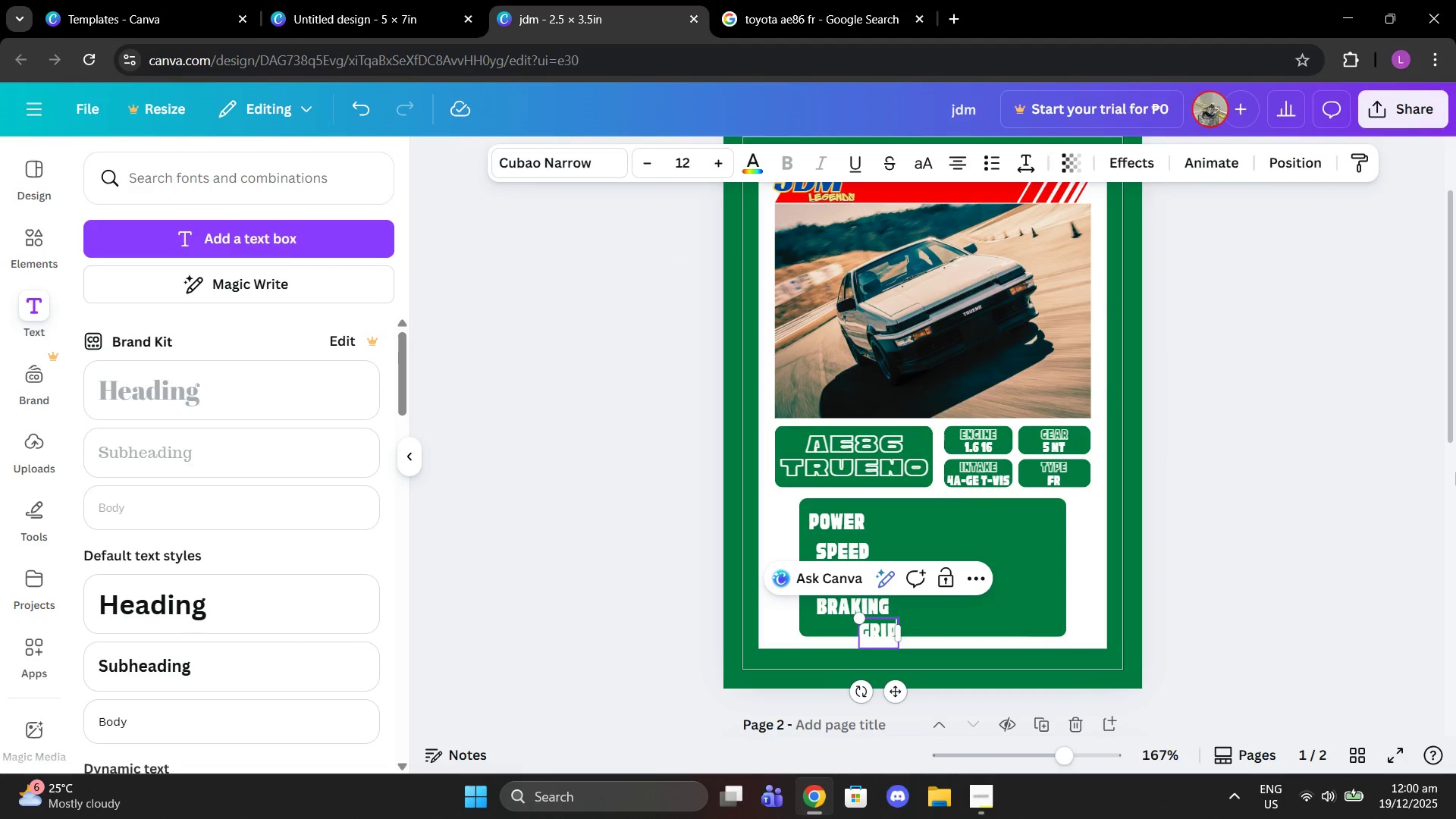 
left_click_drag(start_coordinate=[1417, 463], to_coordinate=[1408, 457])
 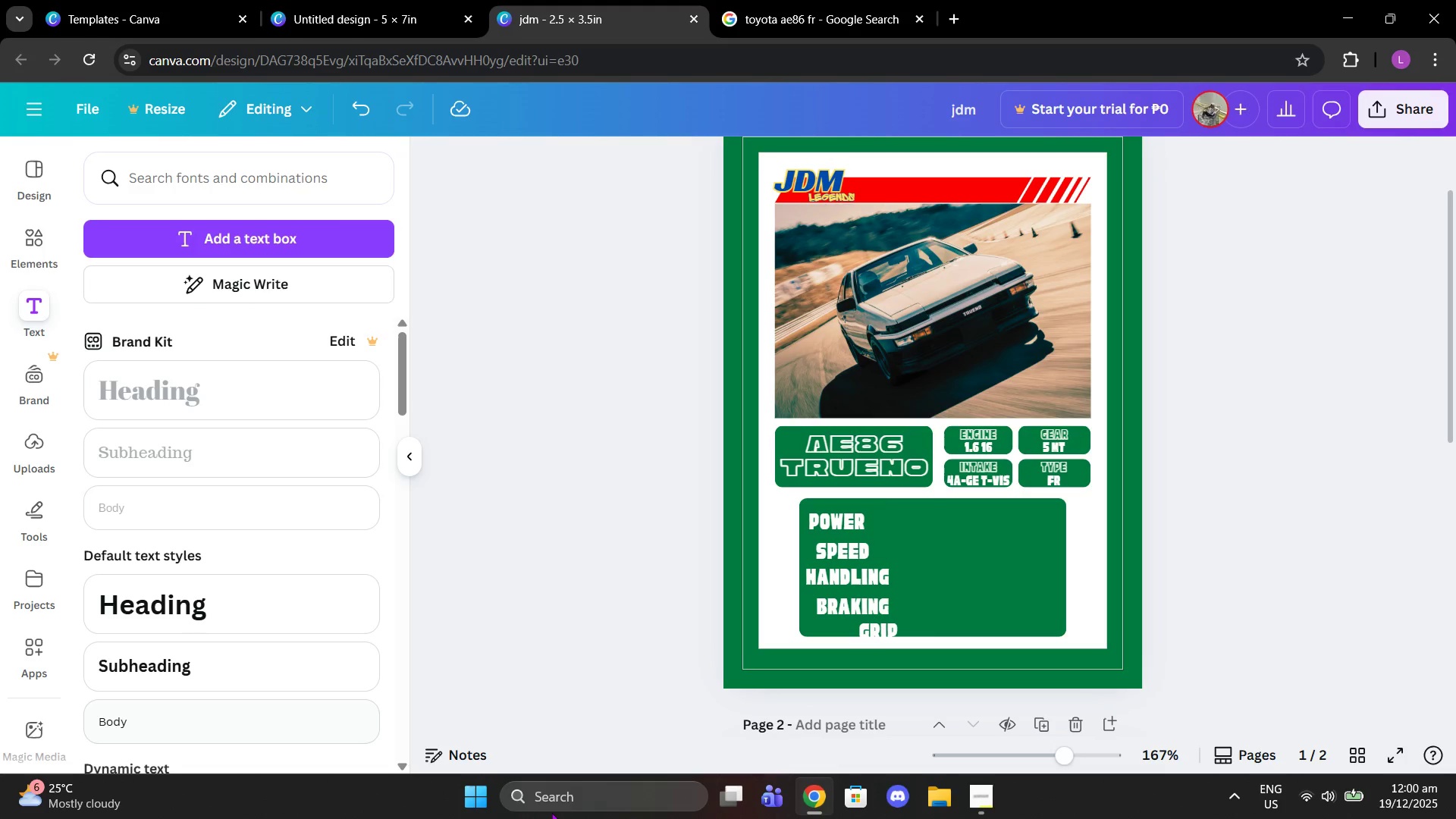 
left_click_drag(start_coordinate=[1038, 757], to_coordinate=[1097, 758])
 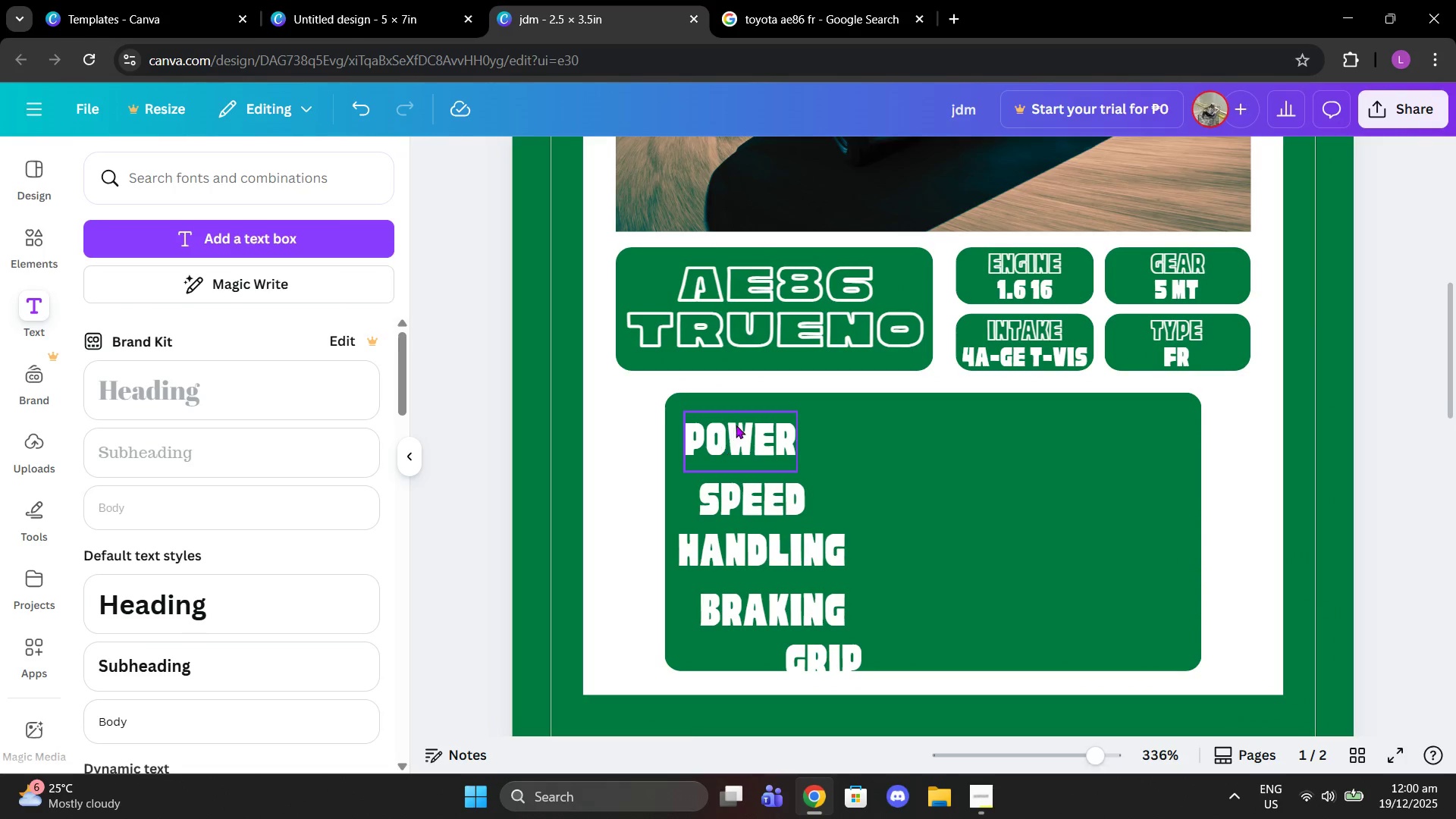 
left_click_drag(start_coordinate=[736, 425], to_coordinate=[736, 412])
 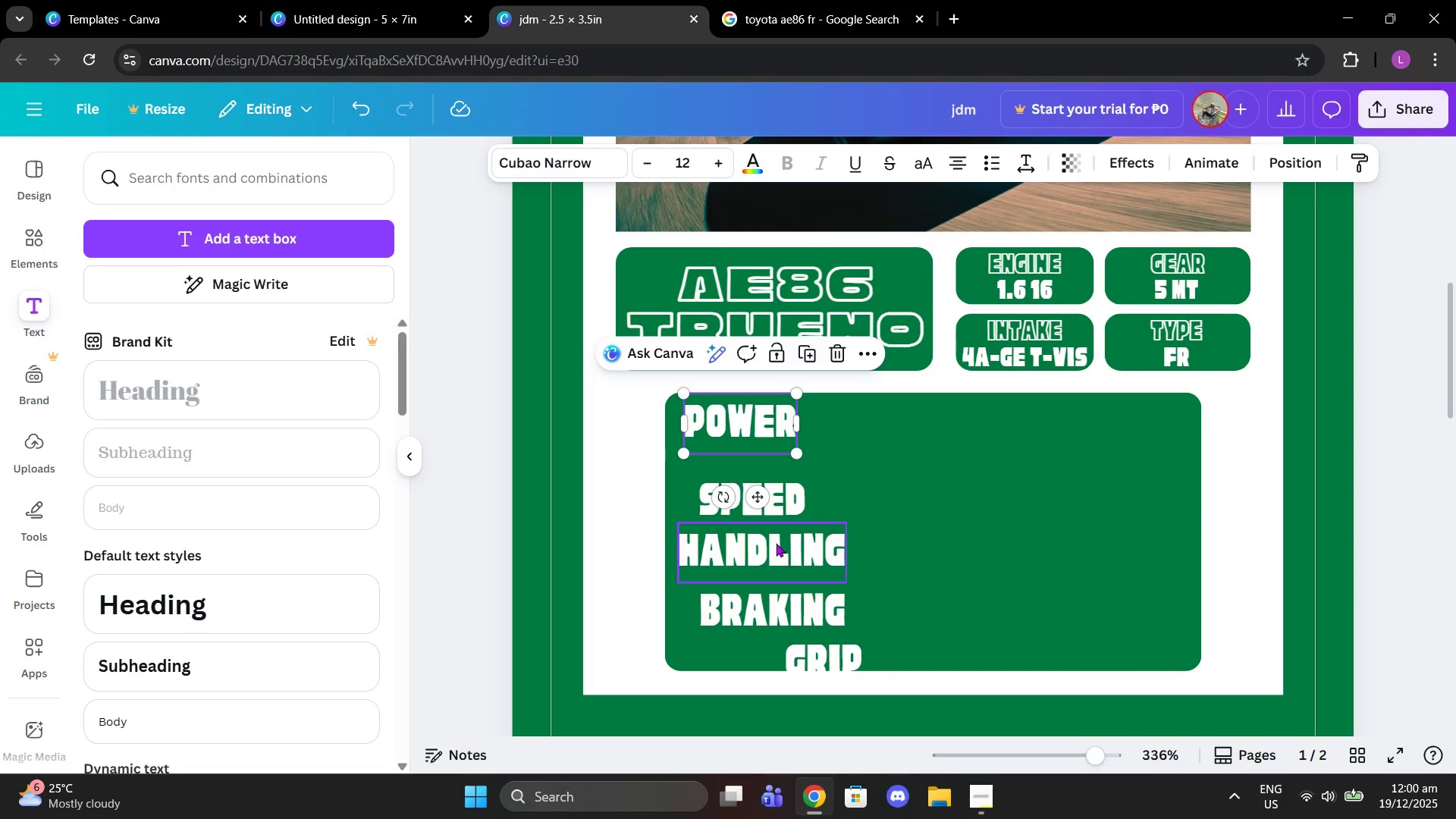 
left_click_drag(start_coordinate=[766, 505], to_coordinate=[755, 469])
 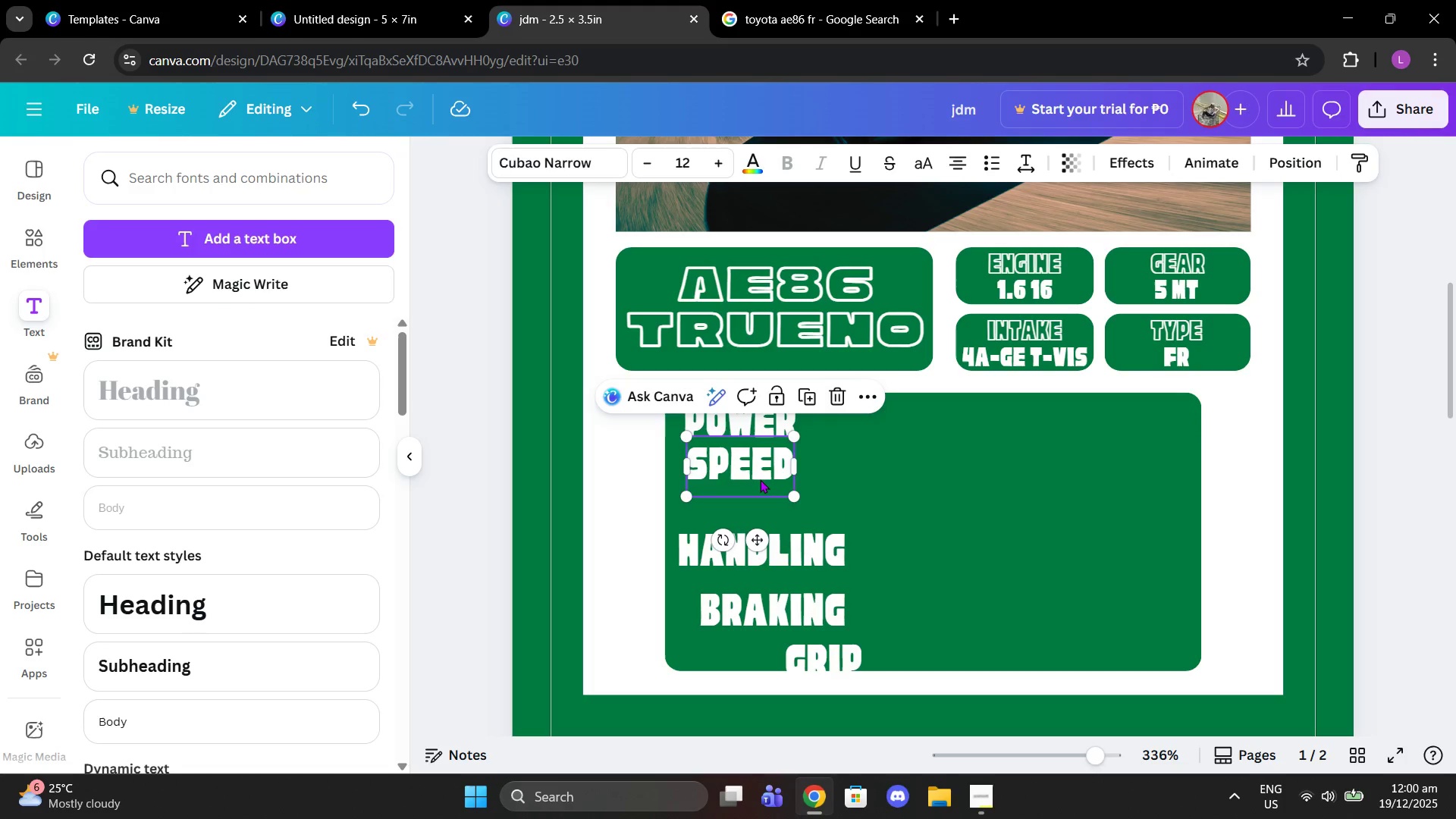 
left_click_drag(start_coordinate=[760, 479], to_coordinate=[756, 480])
 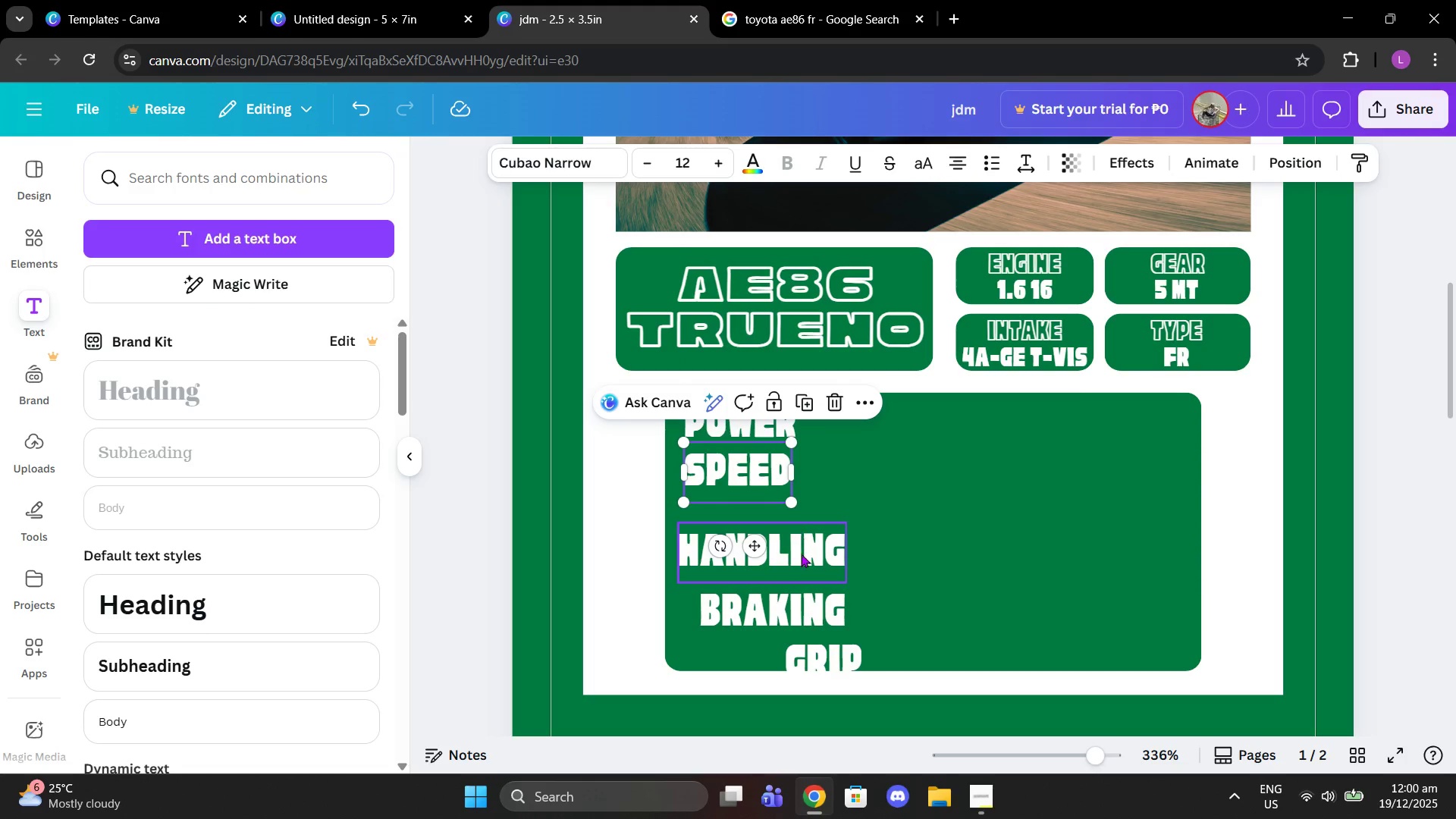 
left_click_drag(start_coordinate=[801, 558], to_coordinate=[805, 529])
 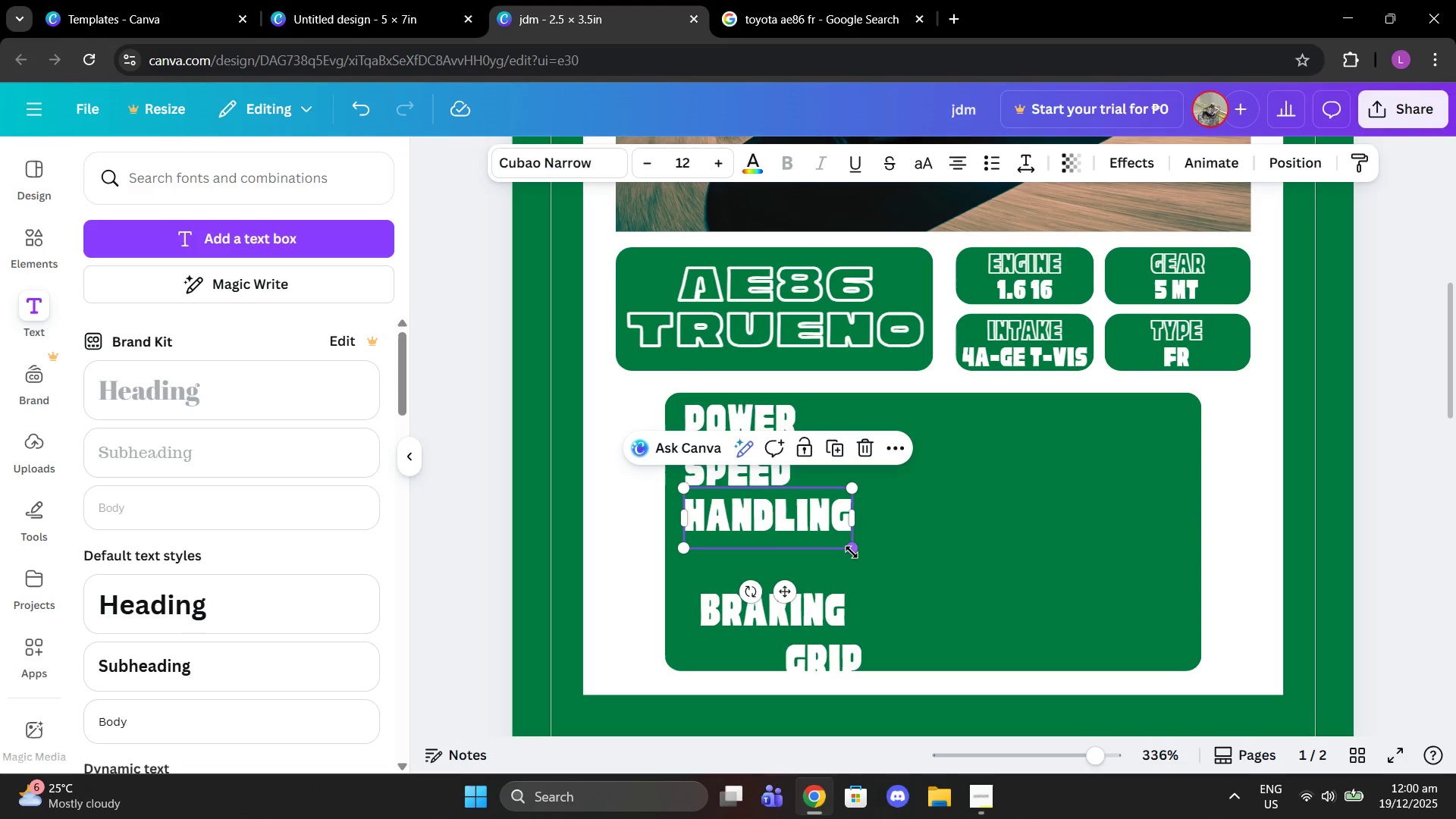 
left_click_drag(start_coordinate=[852, 552], to_coordinate=[838, 554])
 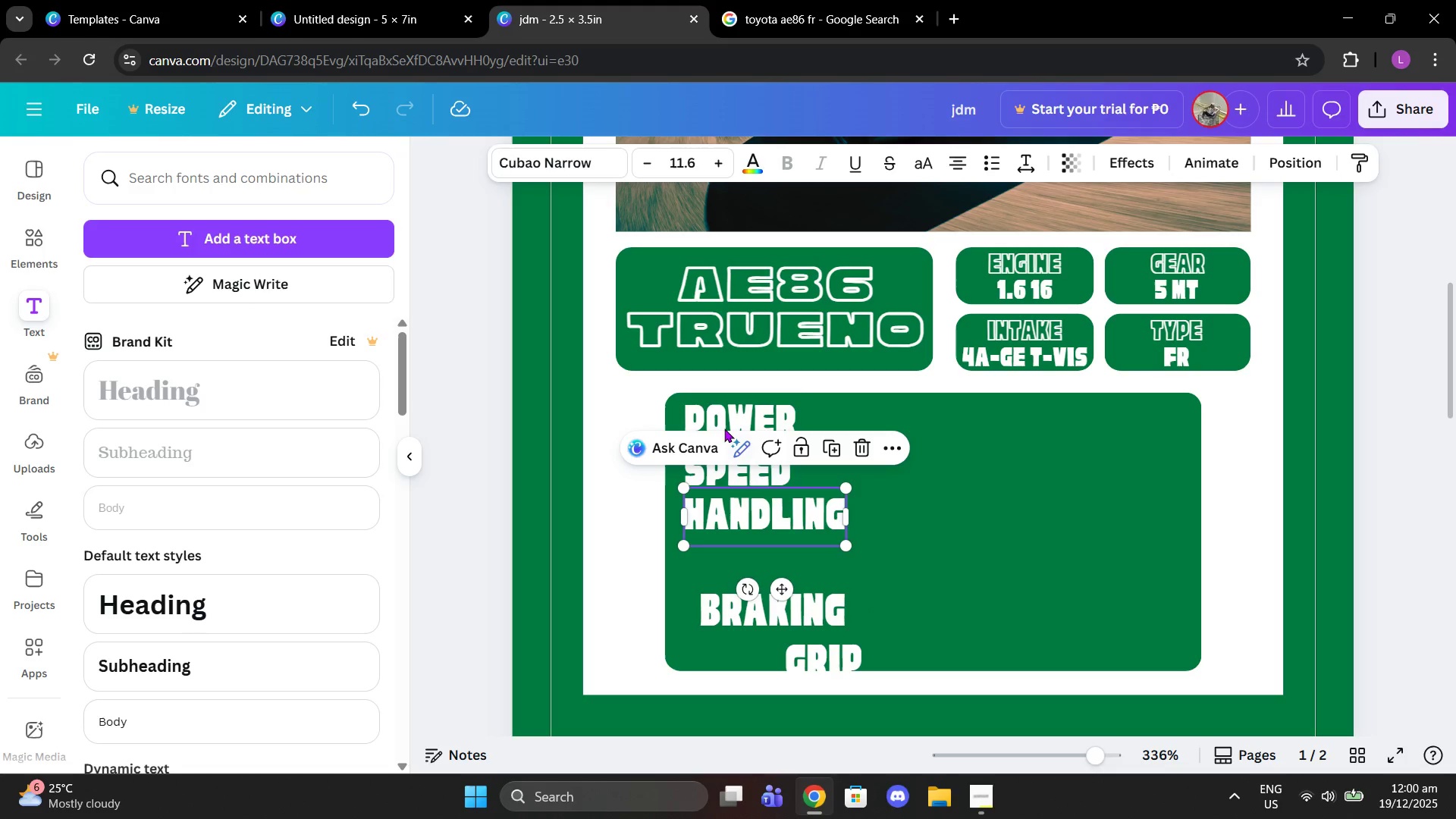 
left_click([724, 428])
 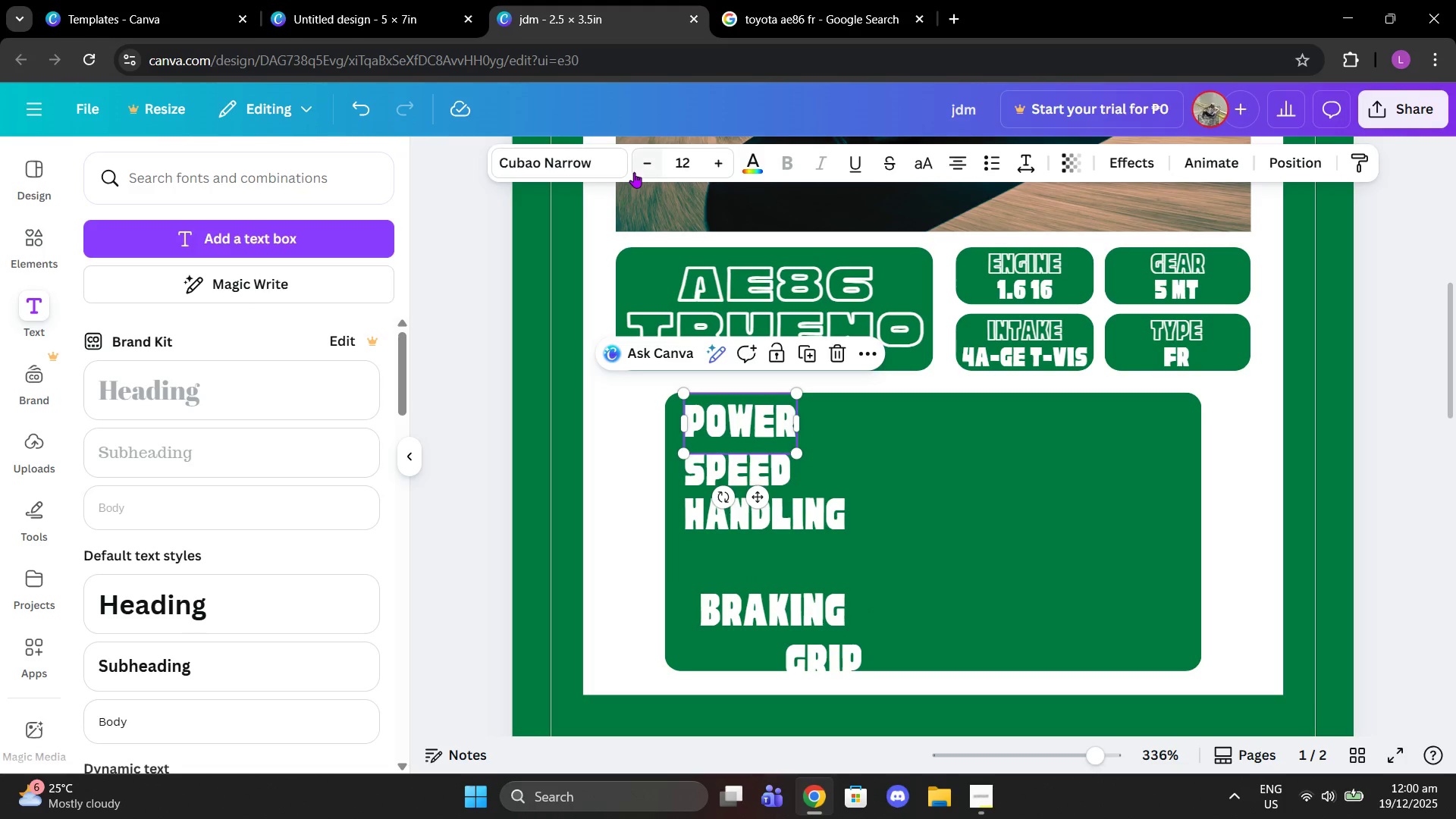 
double_click([642, 168])
 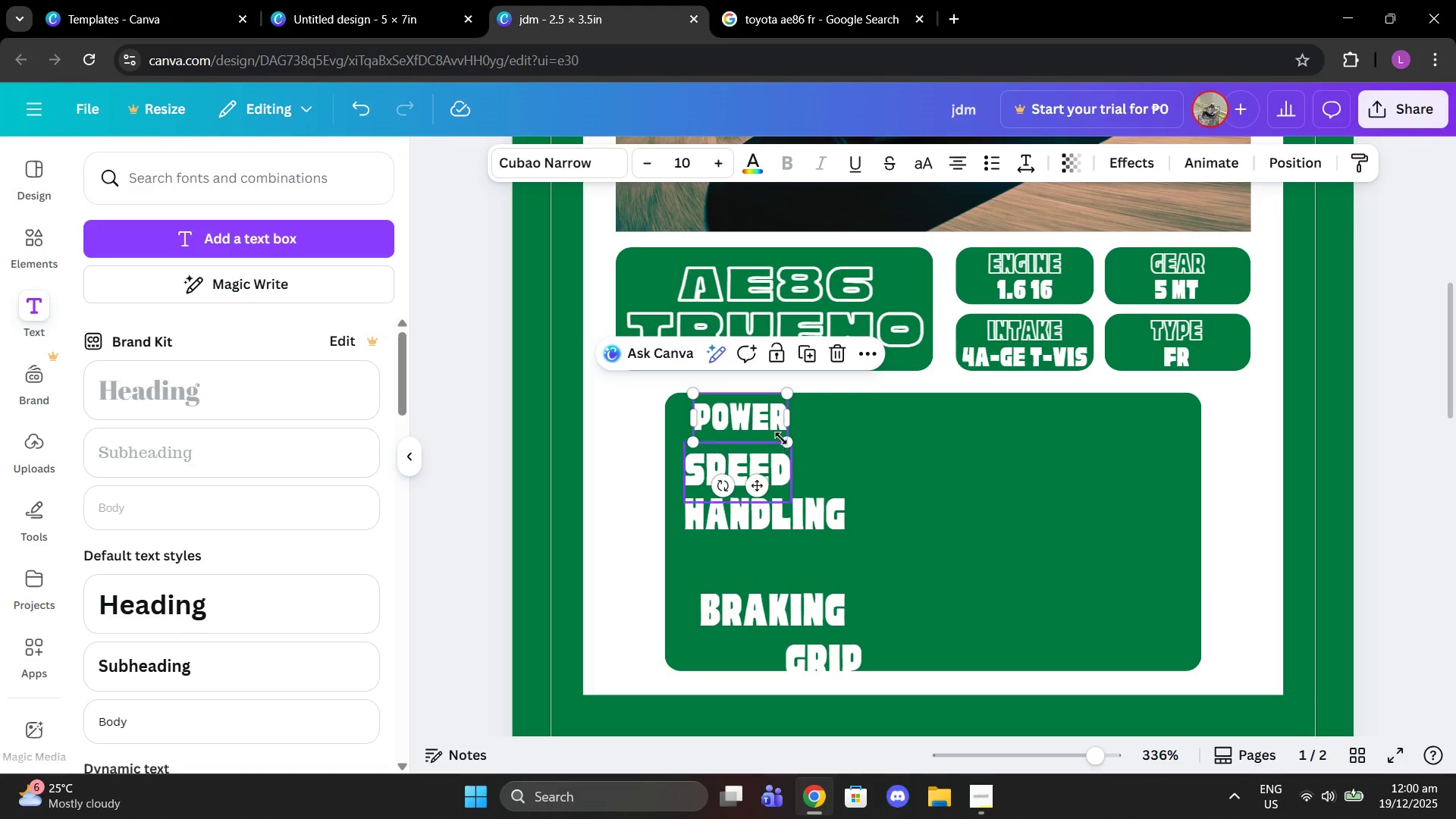 
left_click([762, 460])
 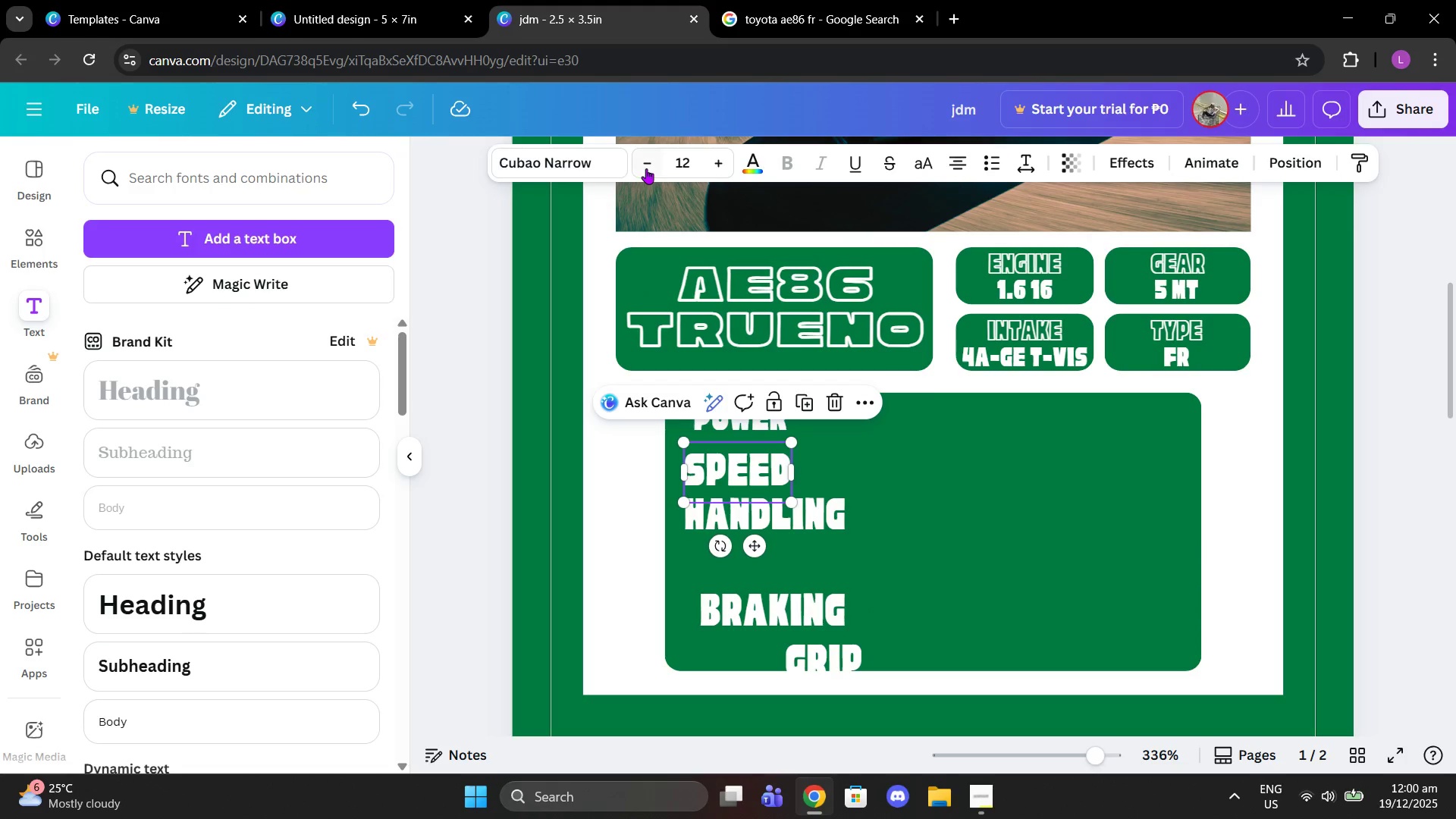 
double_click([646, 168])
 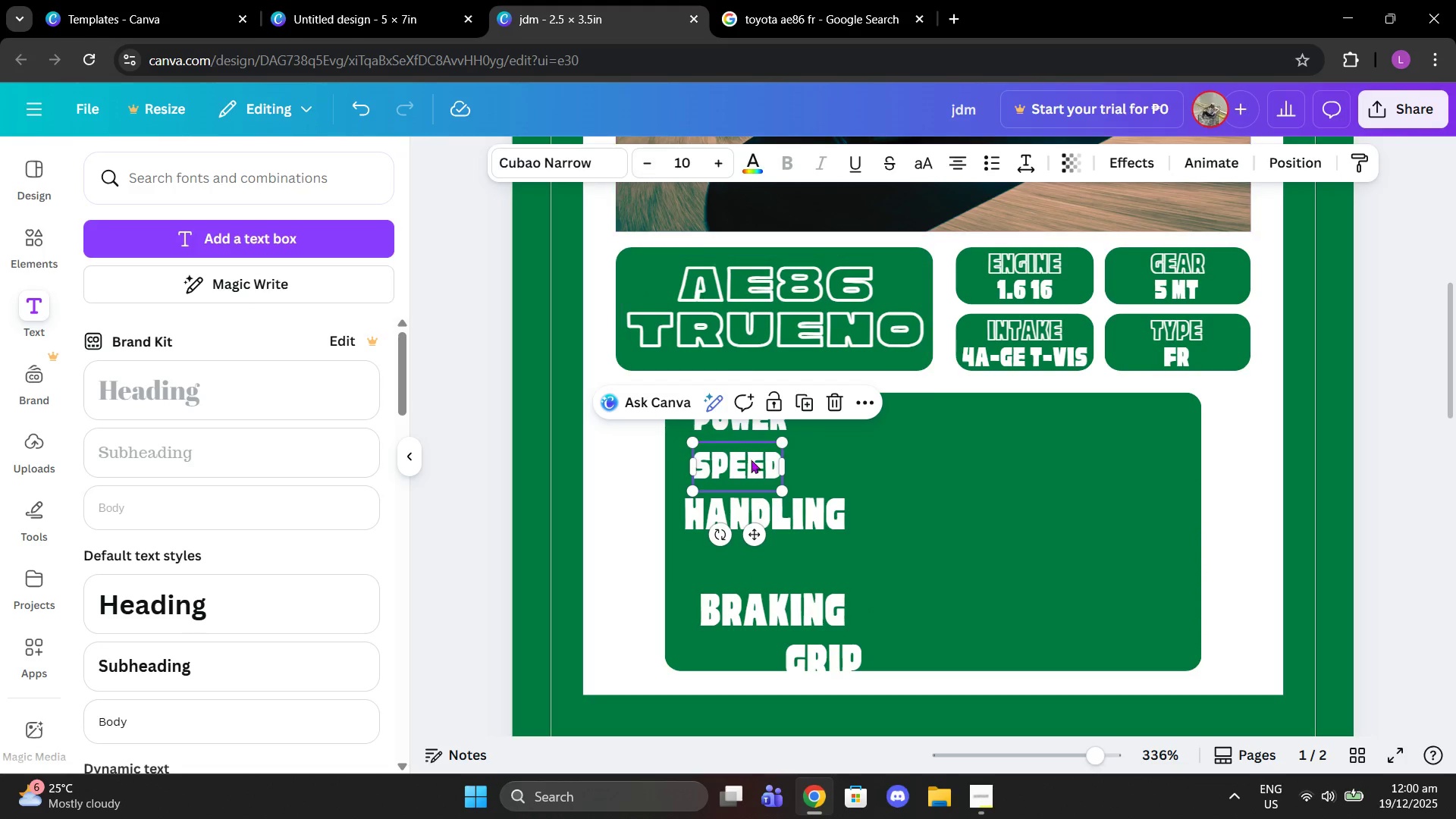 
left_click([745, 515])
 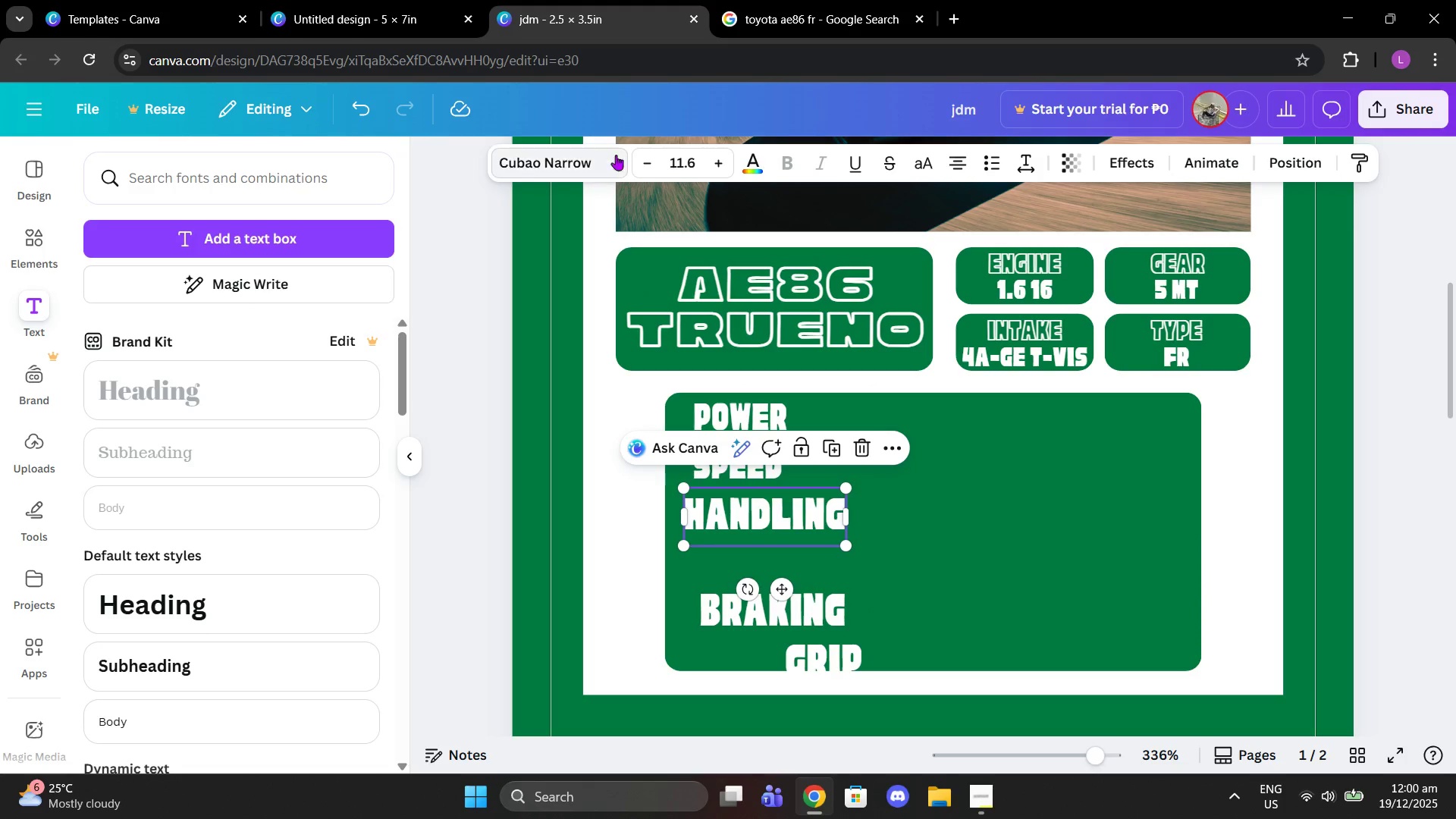 
left_click([667, 155])
 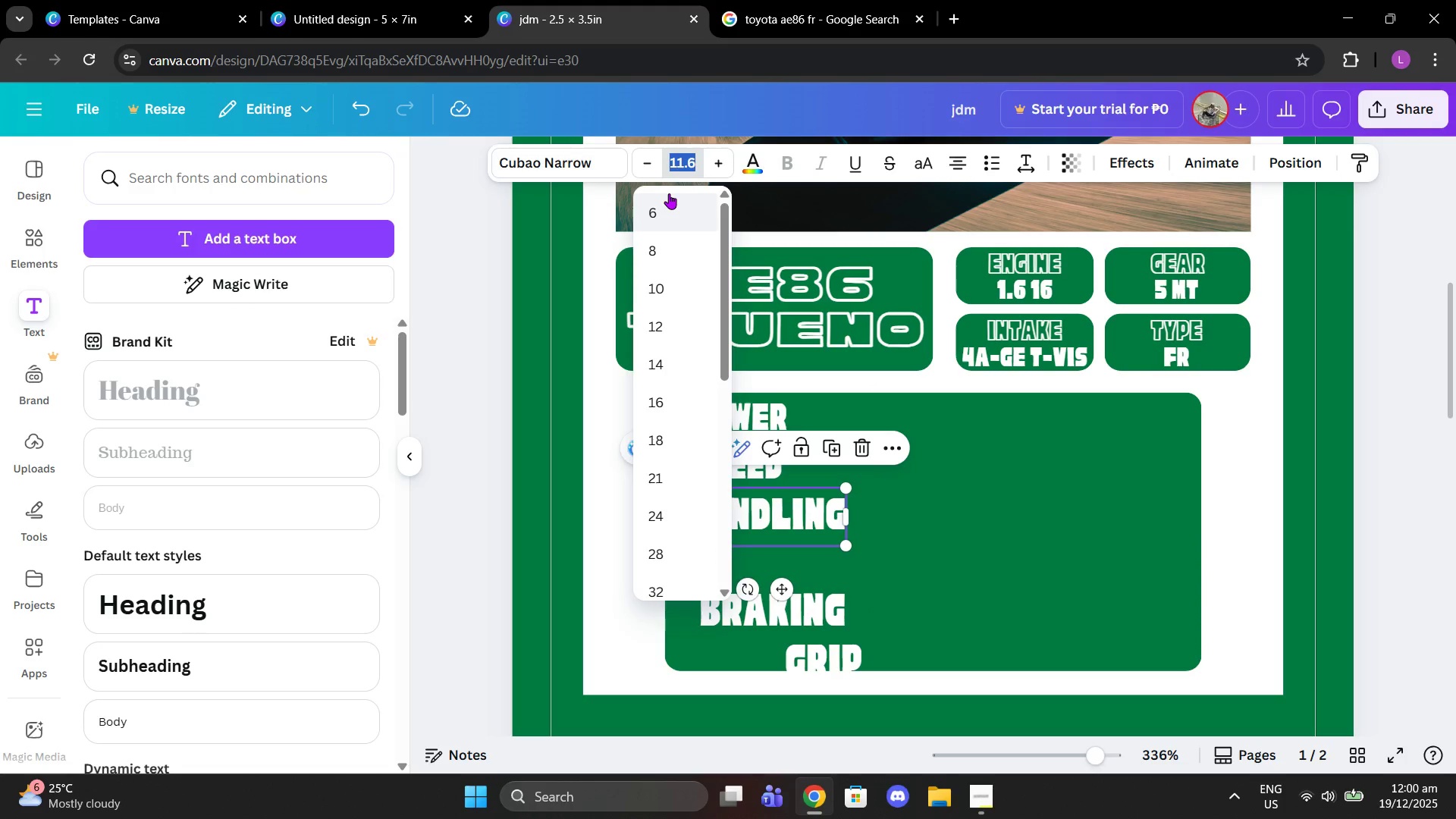 
type(10)
 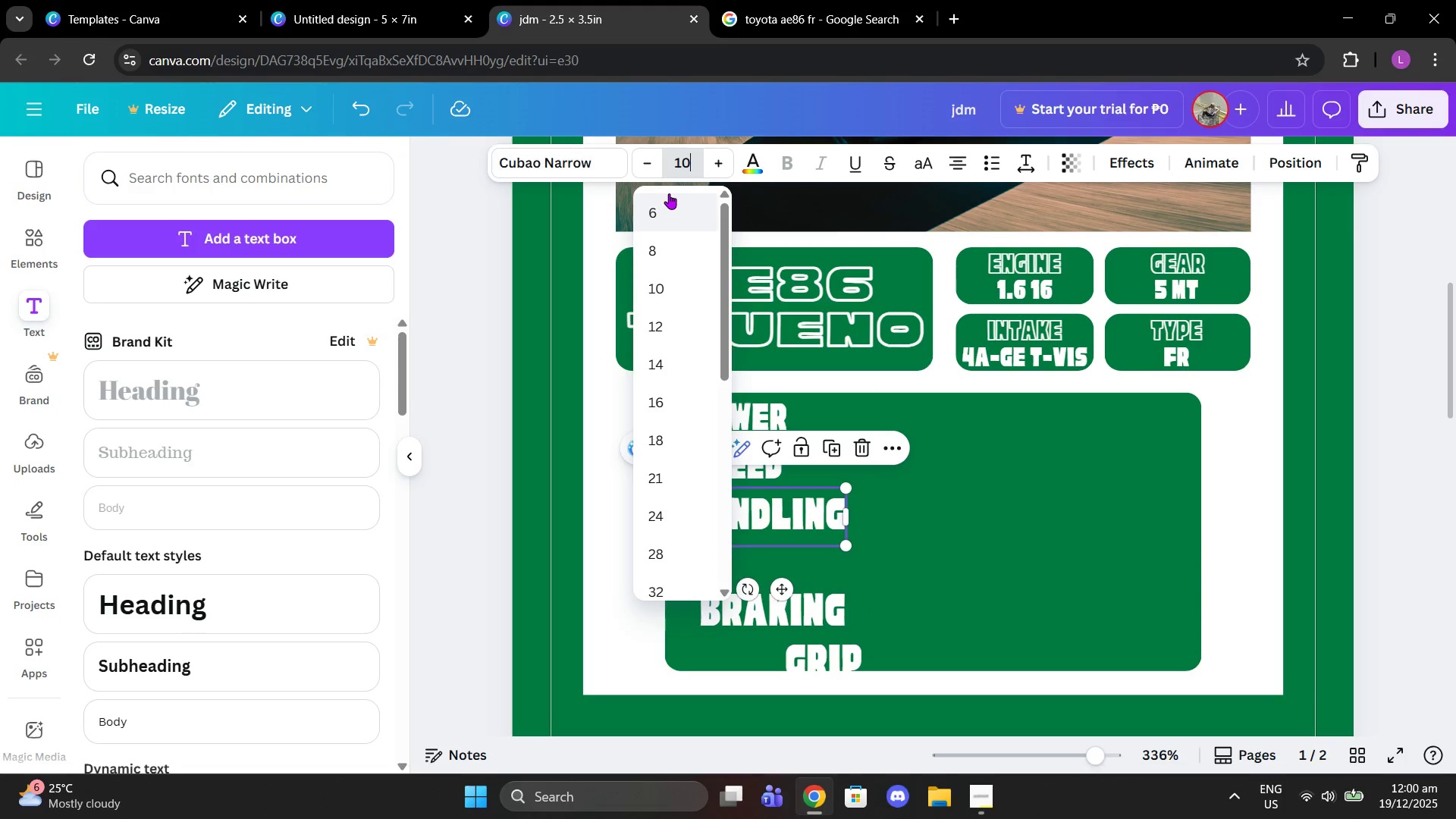 
key(Enter)
 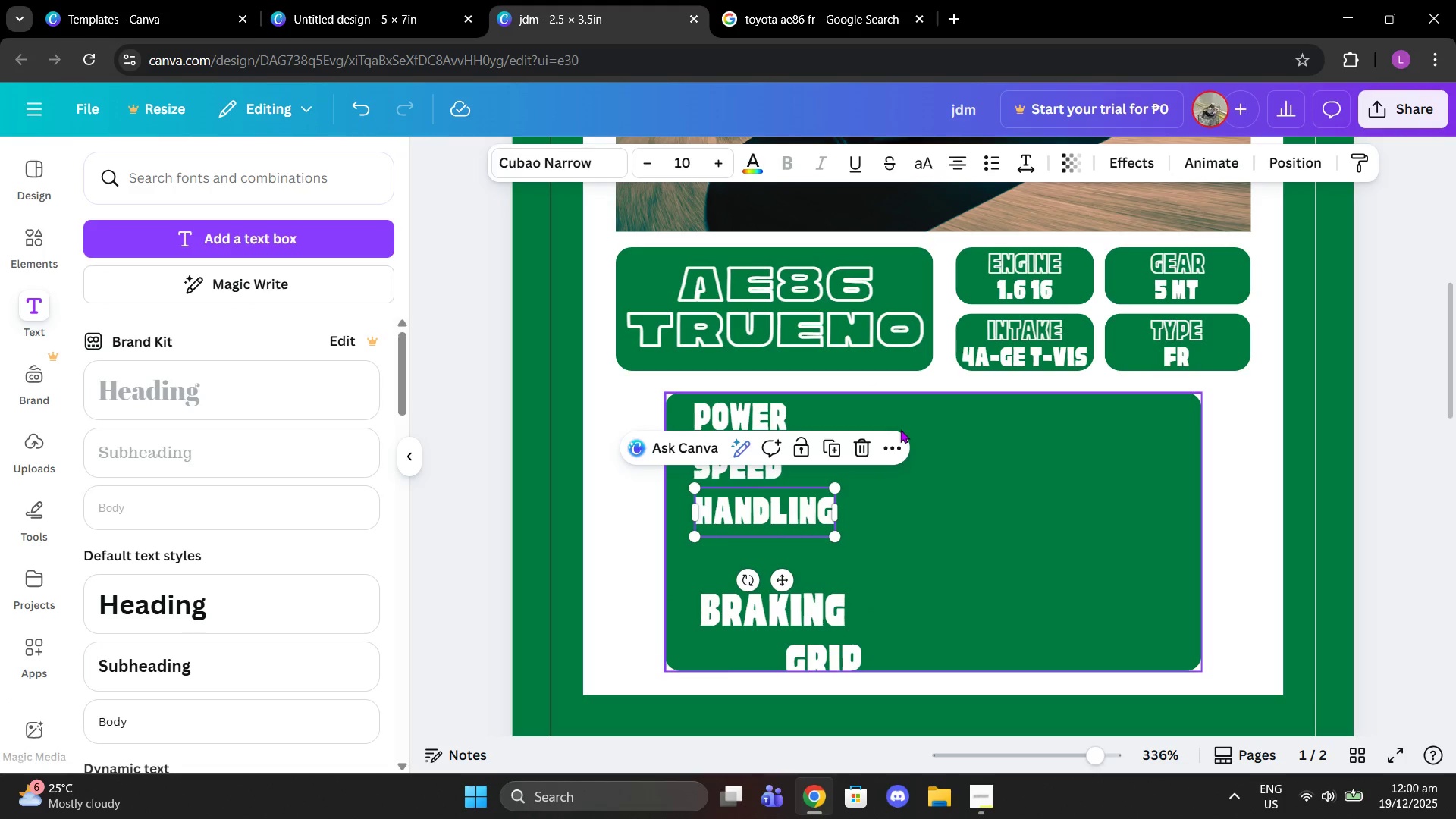 
left_click([968, 491])
 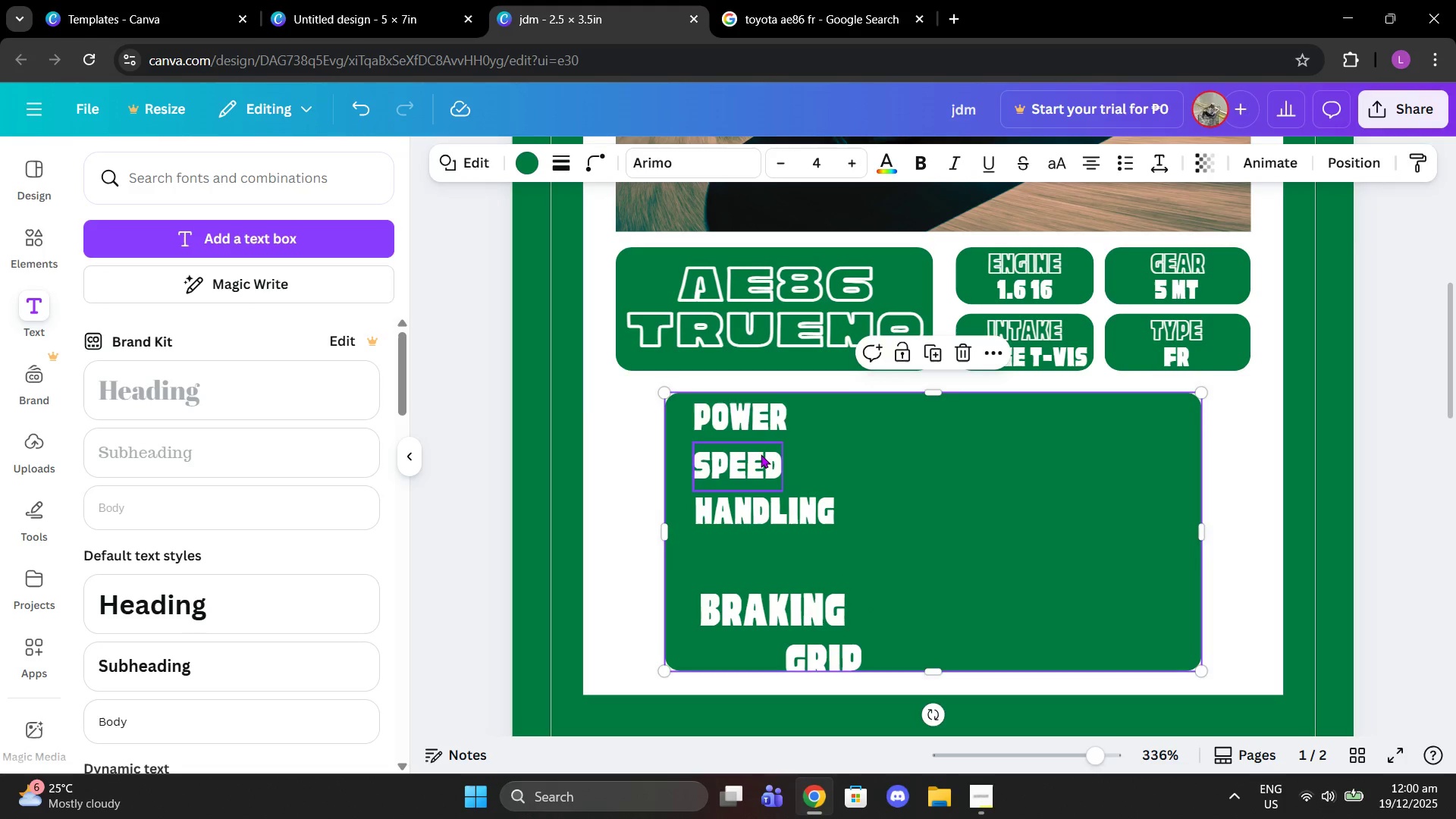 
left_click_drag(start_coordinate=[761, 454], to_coordinate=[761, 464])
 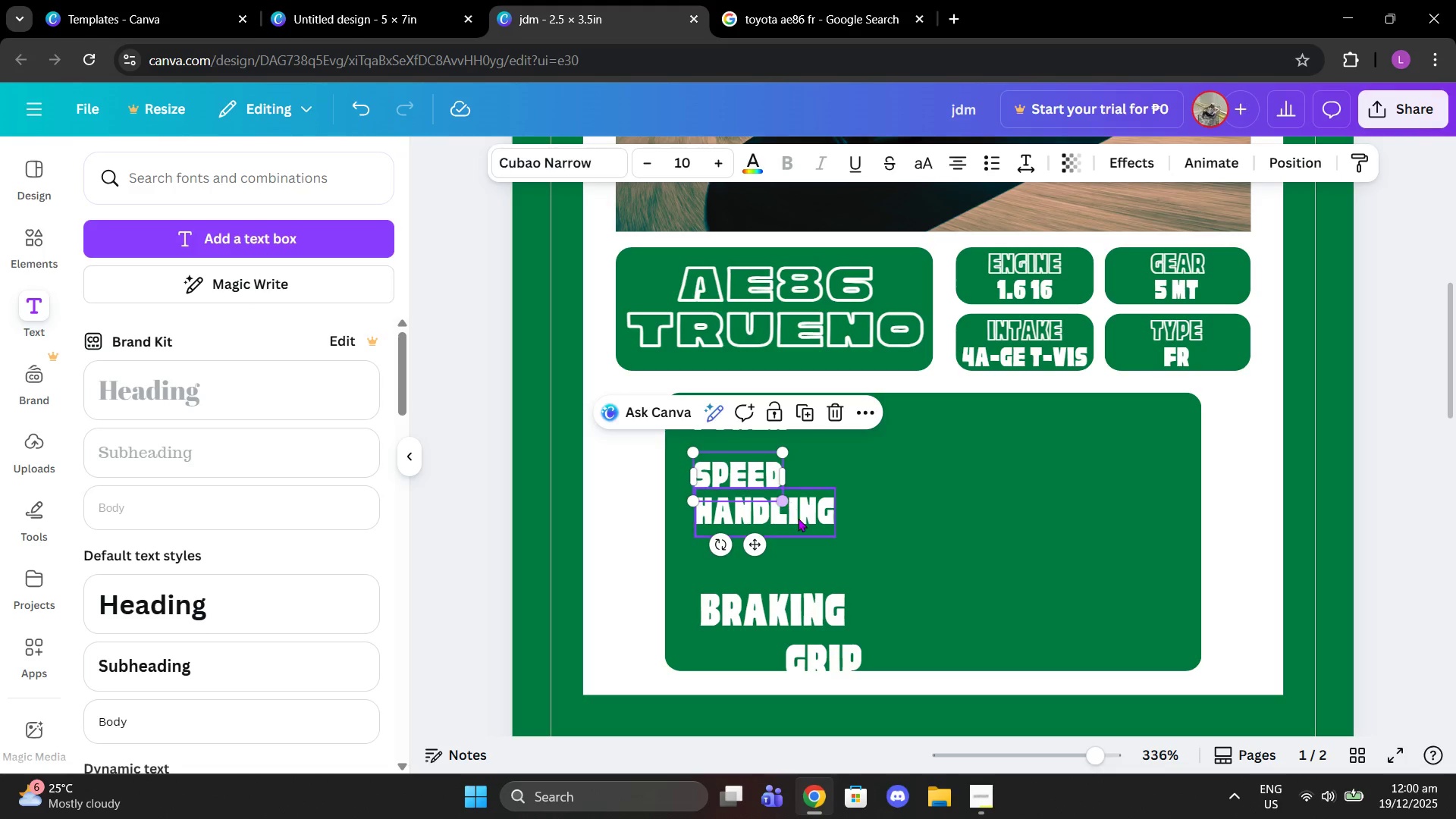 
left_click_drag(start_coordinate=[798, 518], to_coordinate=[798, 538])
 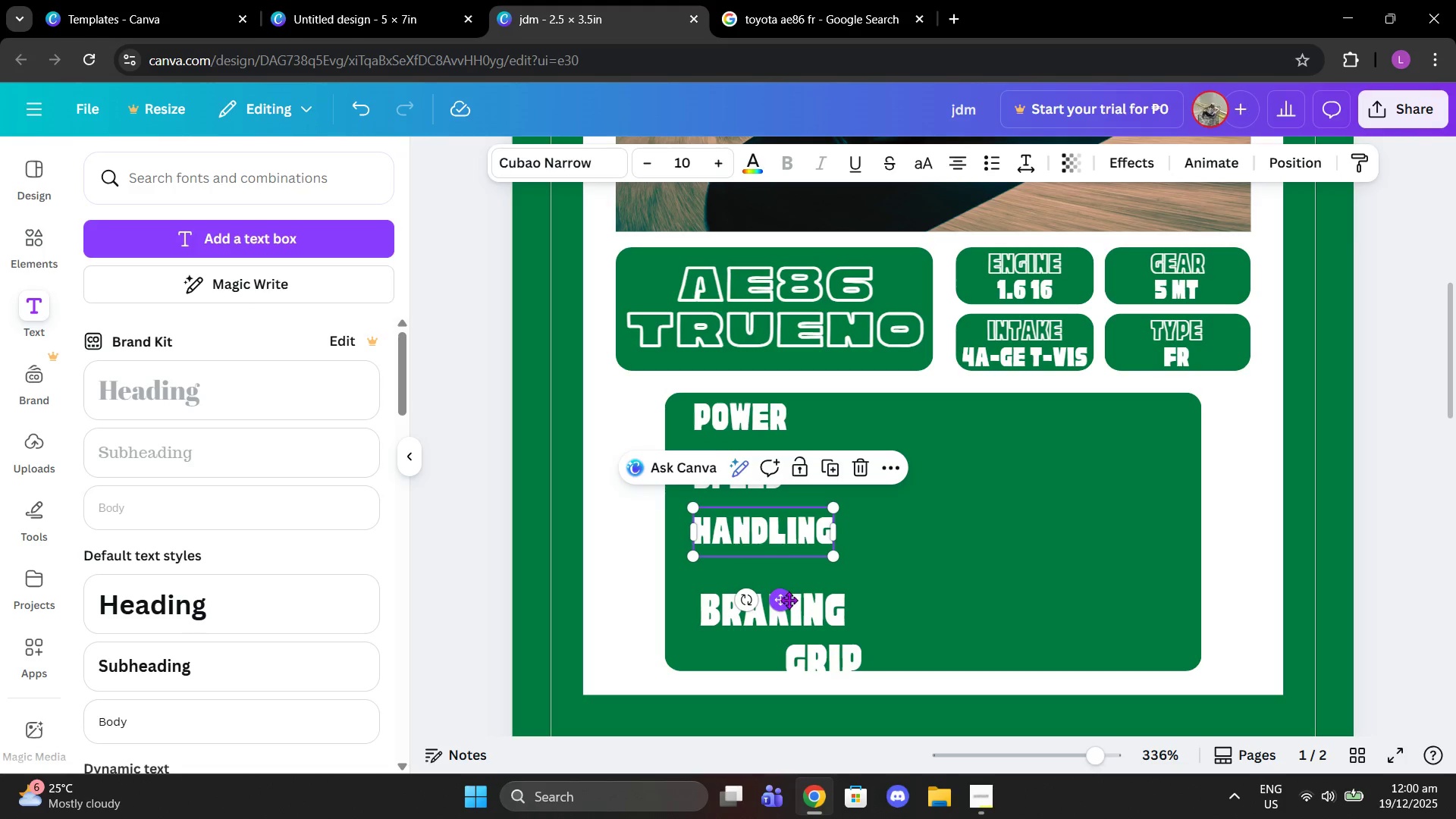 
double_click([806, 610])
 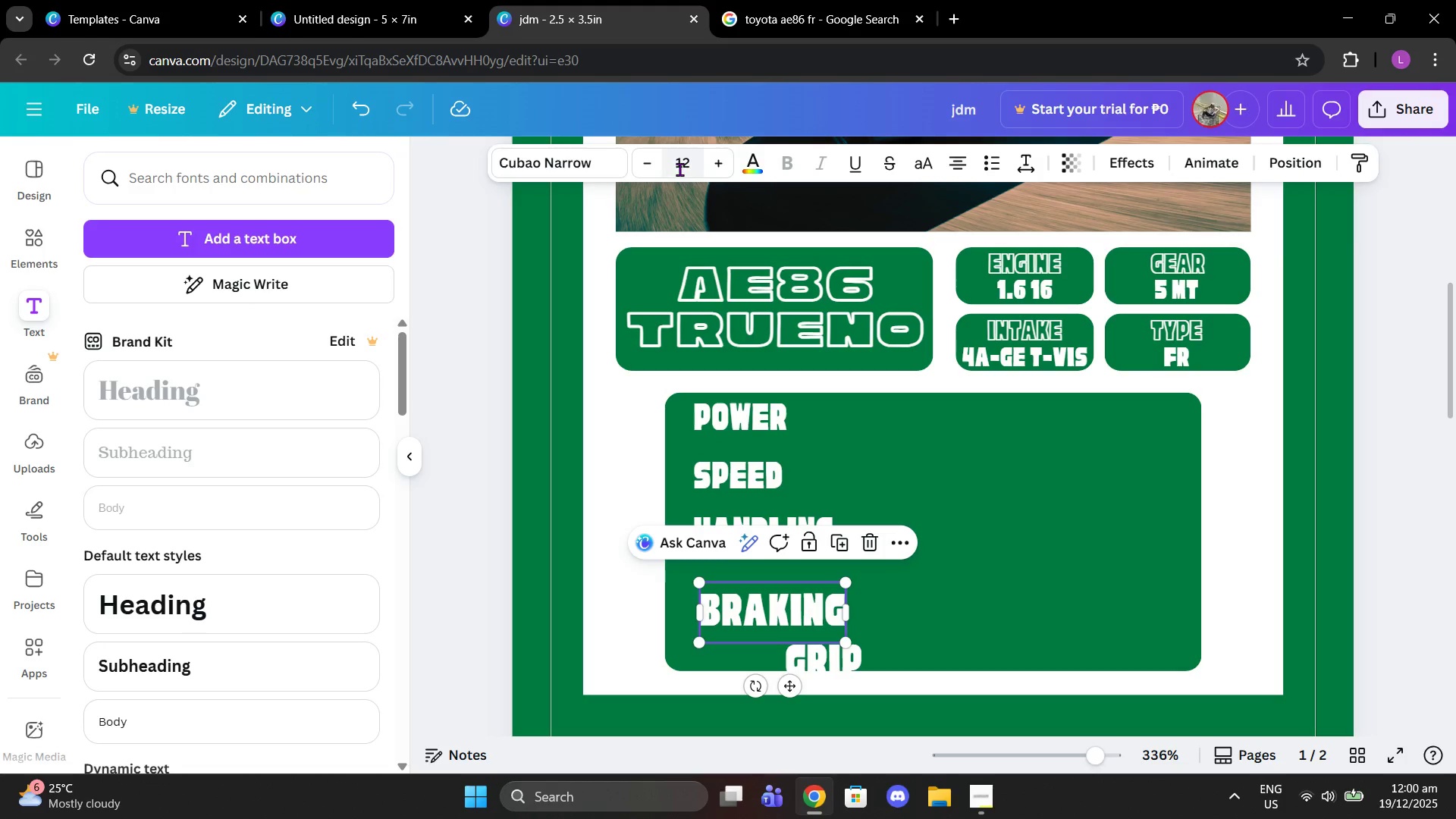 
double_click([642, 162])
 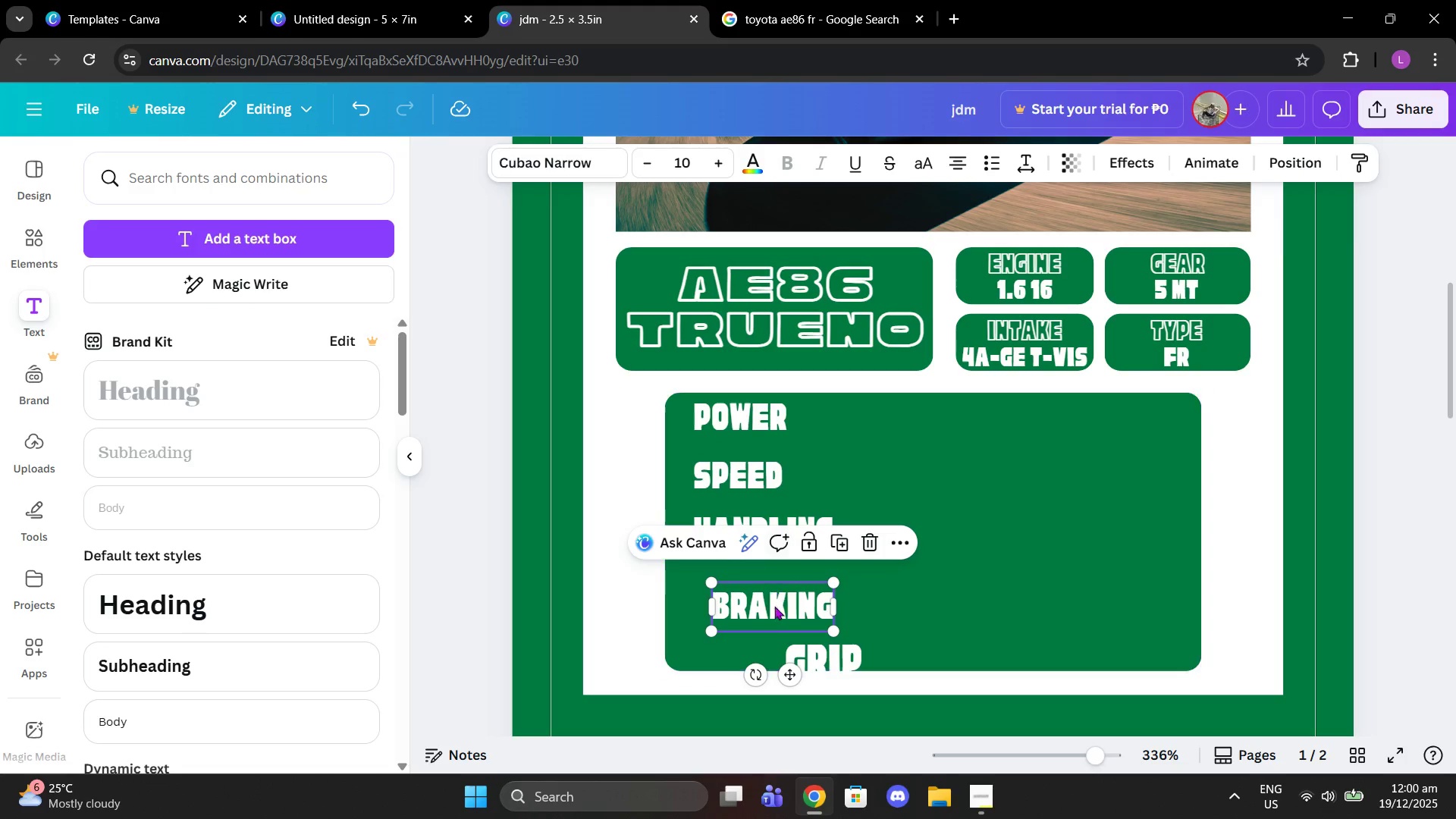 
left_click_drag(start_coordinate=[771, 620], to_coordinate=[752, 608])
 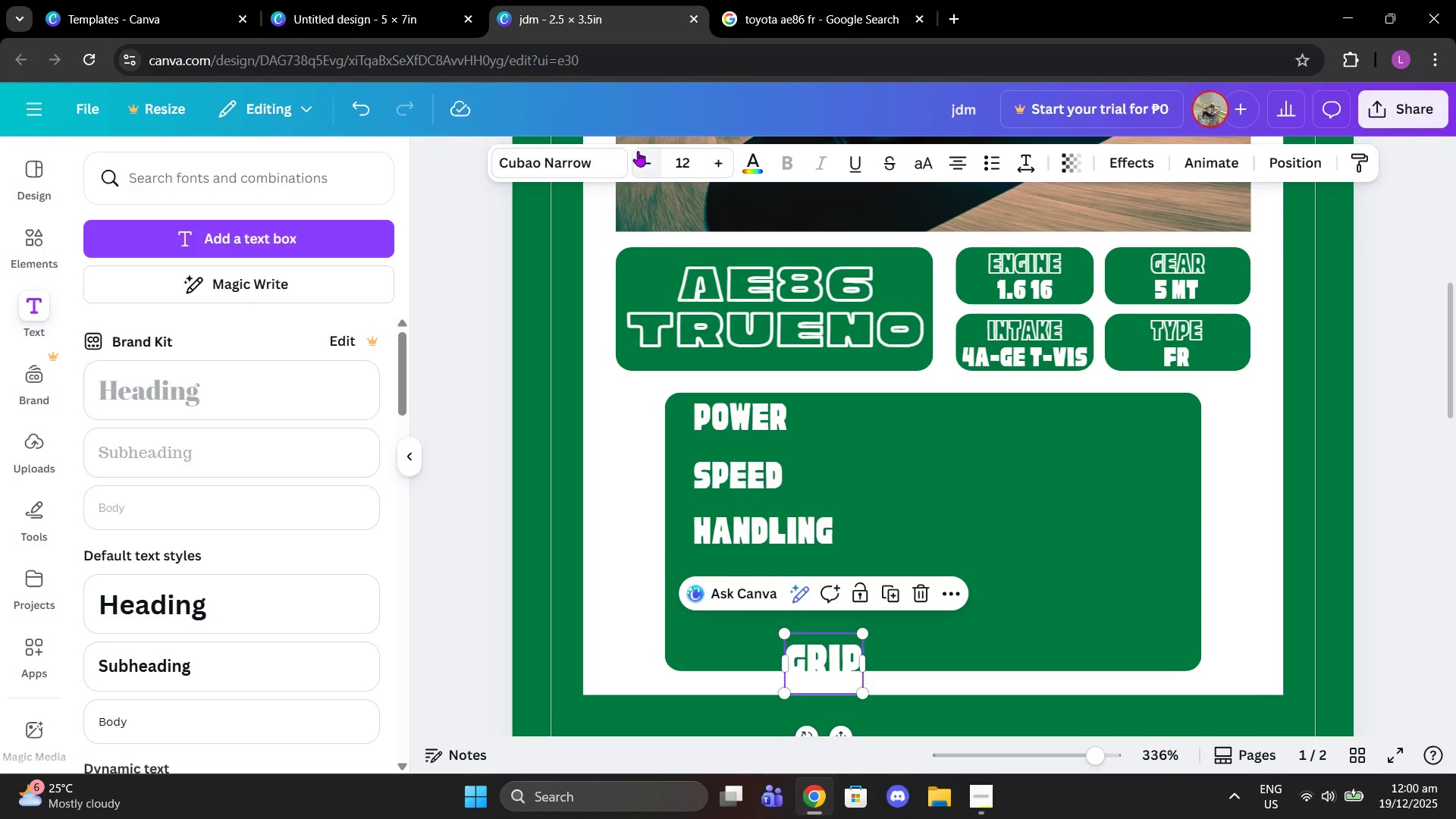 
double_click([651, 155])
 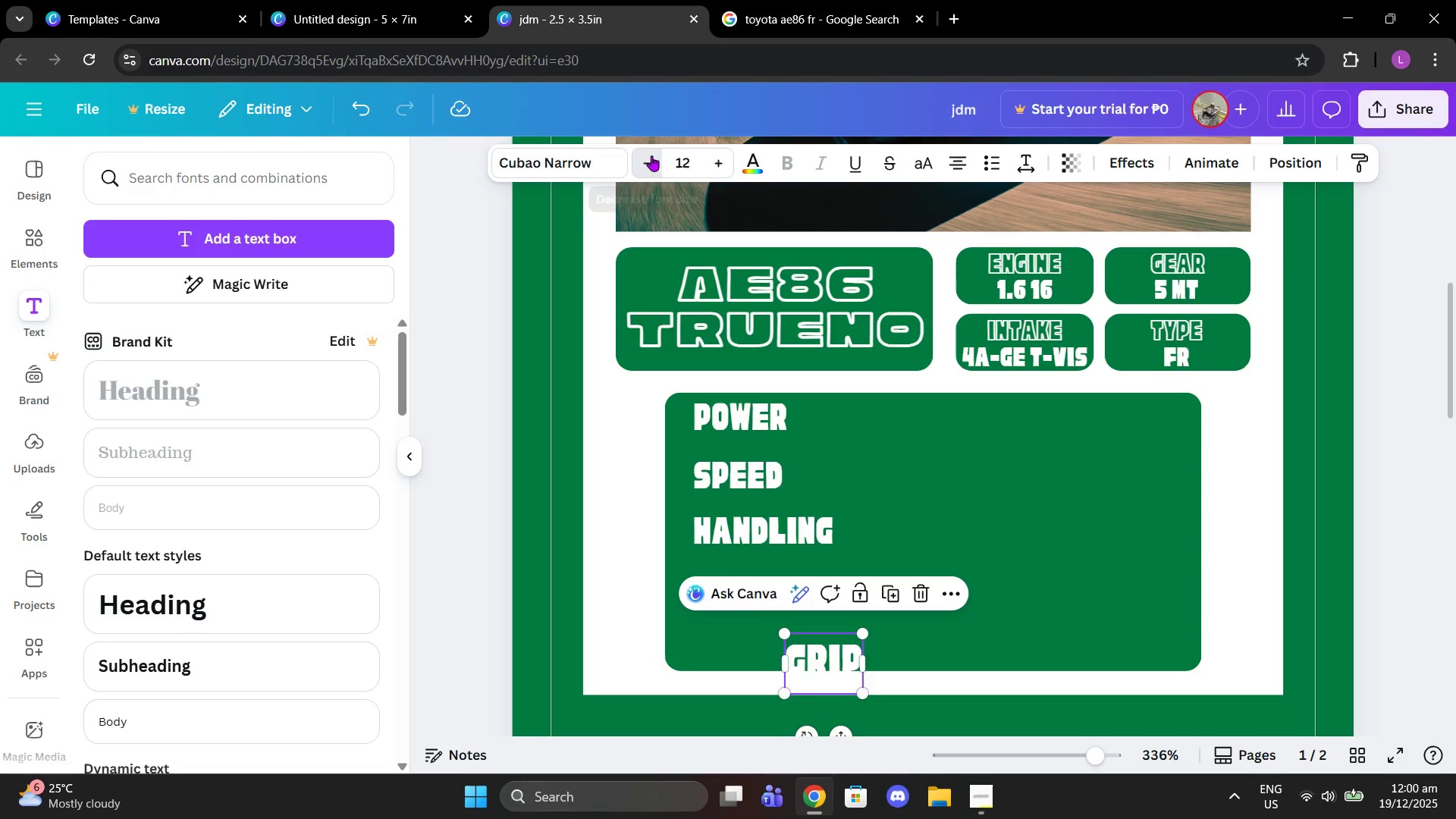 
triple_click([651, 155])
 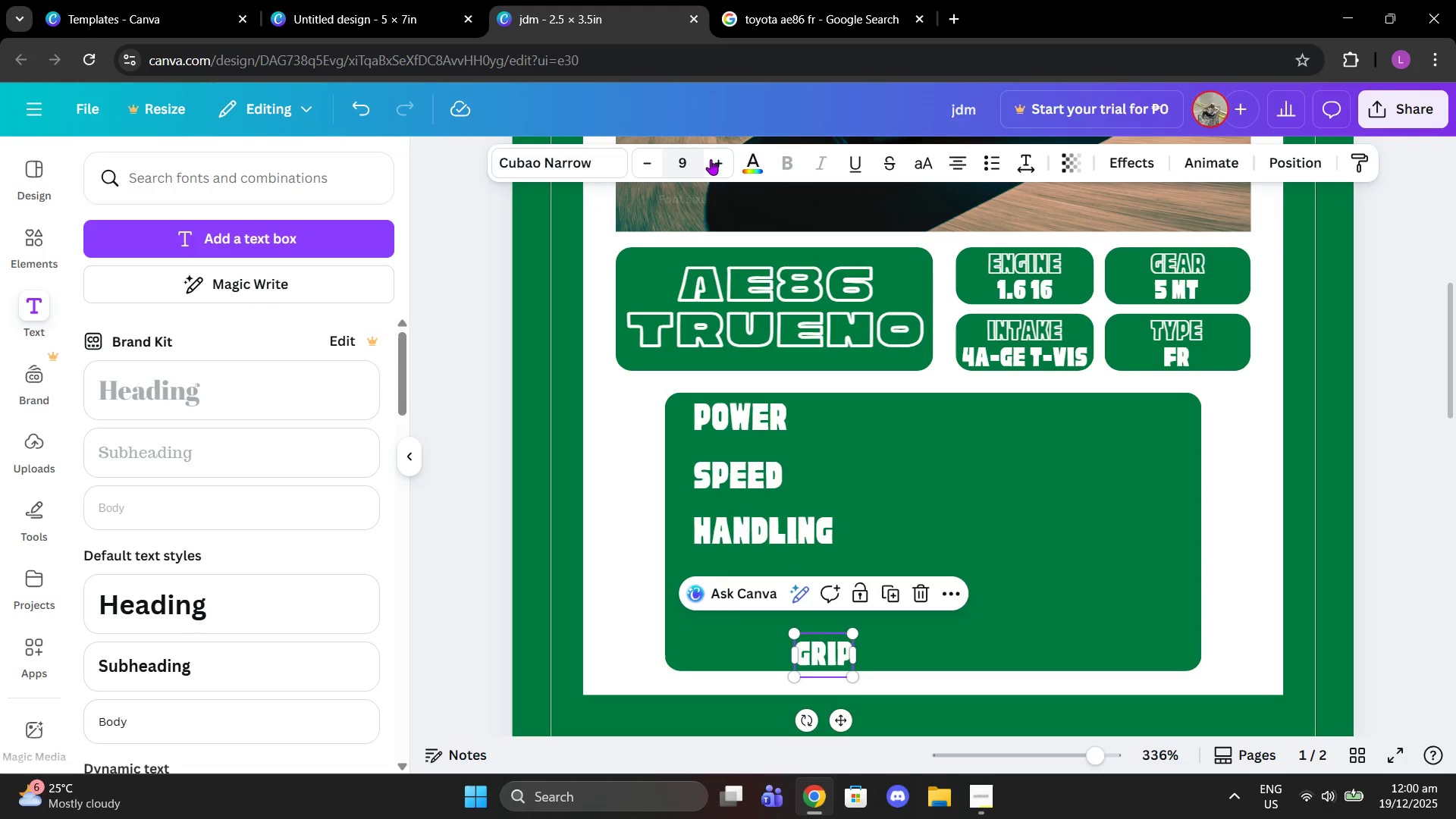 
left_click([721, 160])
 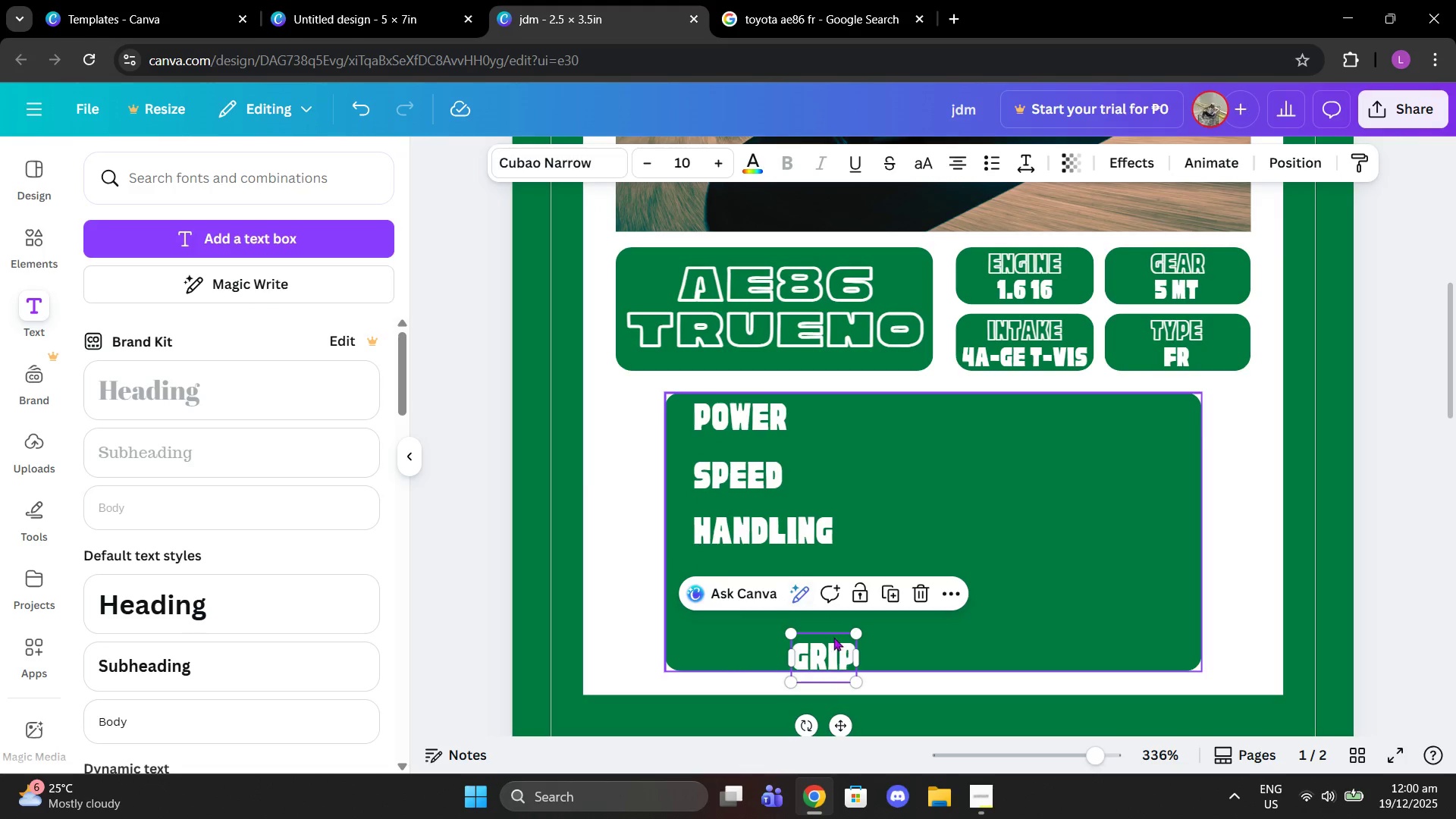 
left_click_drag(start_coordinate=[822, 660], to_coordinate=[726, 642])
 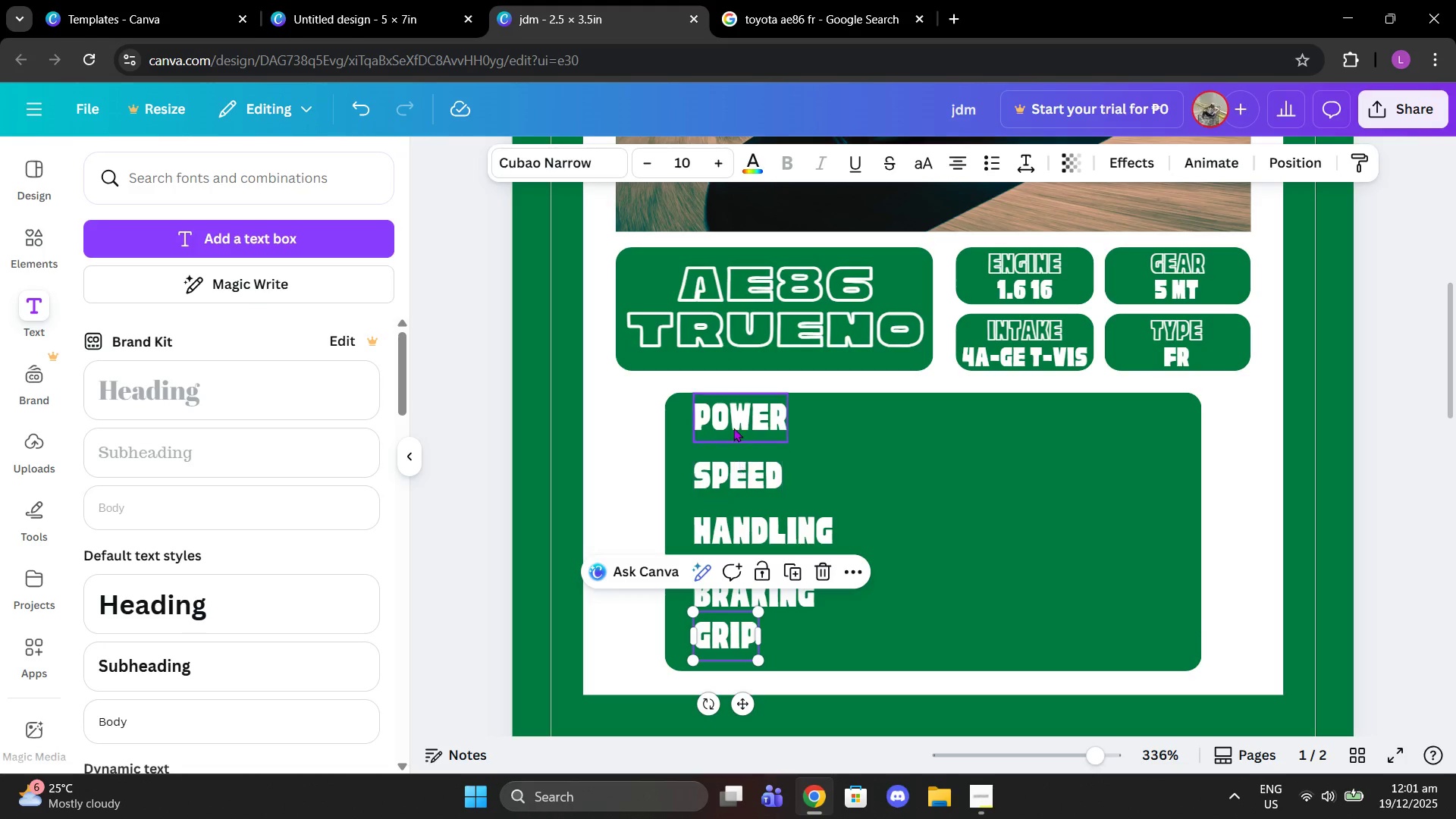 
left_click_drag(start_coordinate=[733, 424], to_coordinate=[732, 443])
 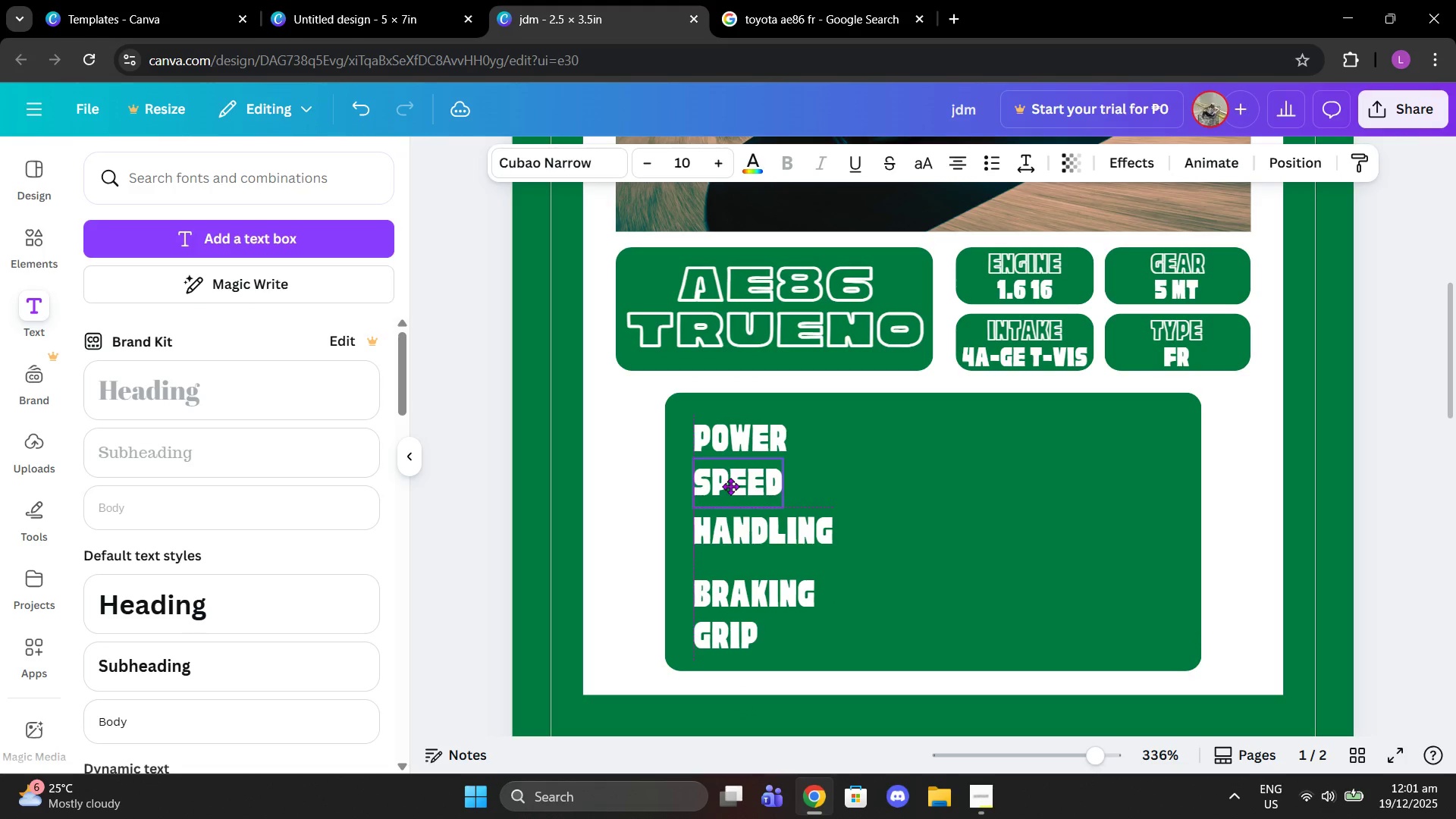 
left_click_drag(start_coordinate=[748, 528], to_coordinate=[746, 519])
 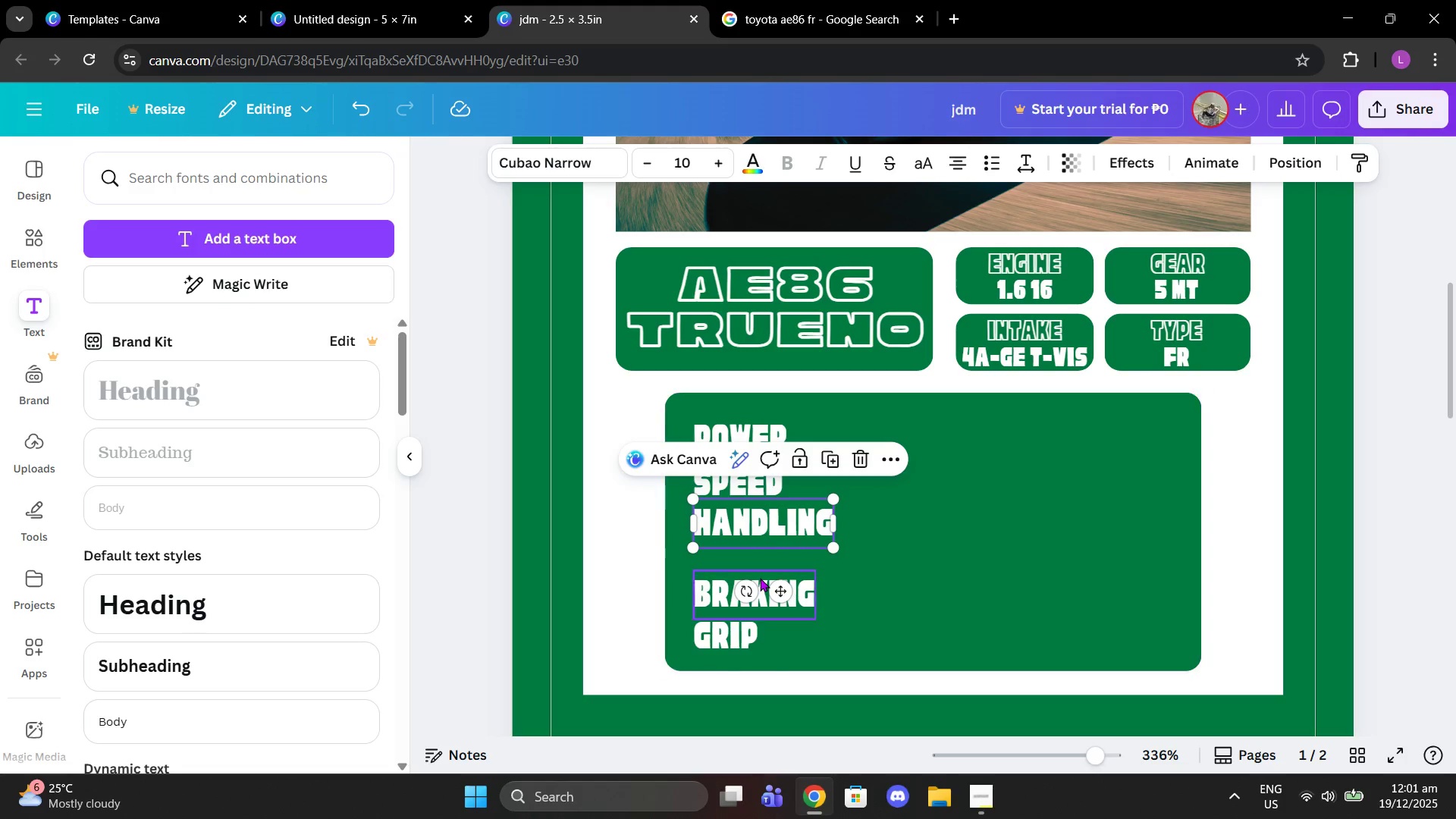 
left_click_drag(start_coordinate=[760, 578], to_coordinate=[761, 545])
 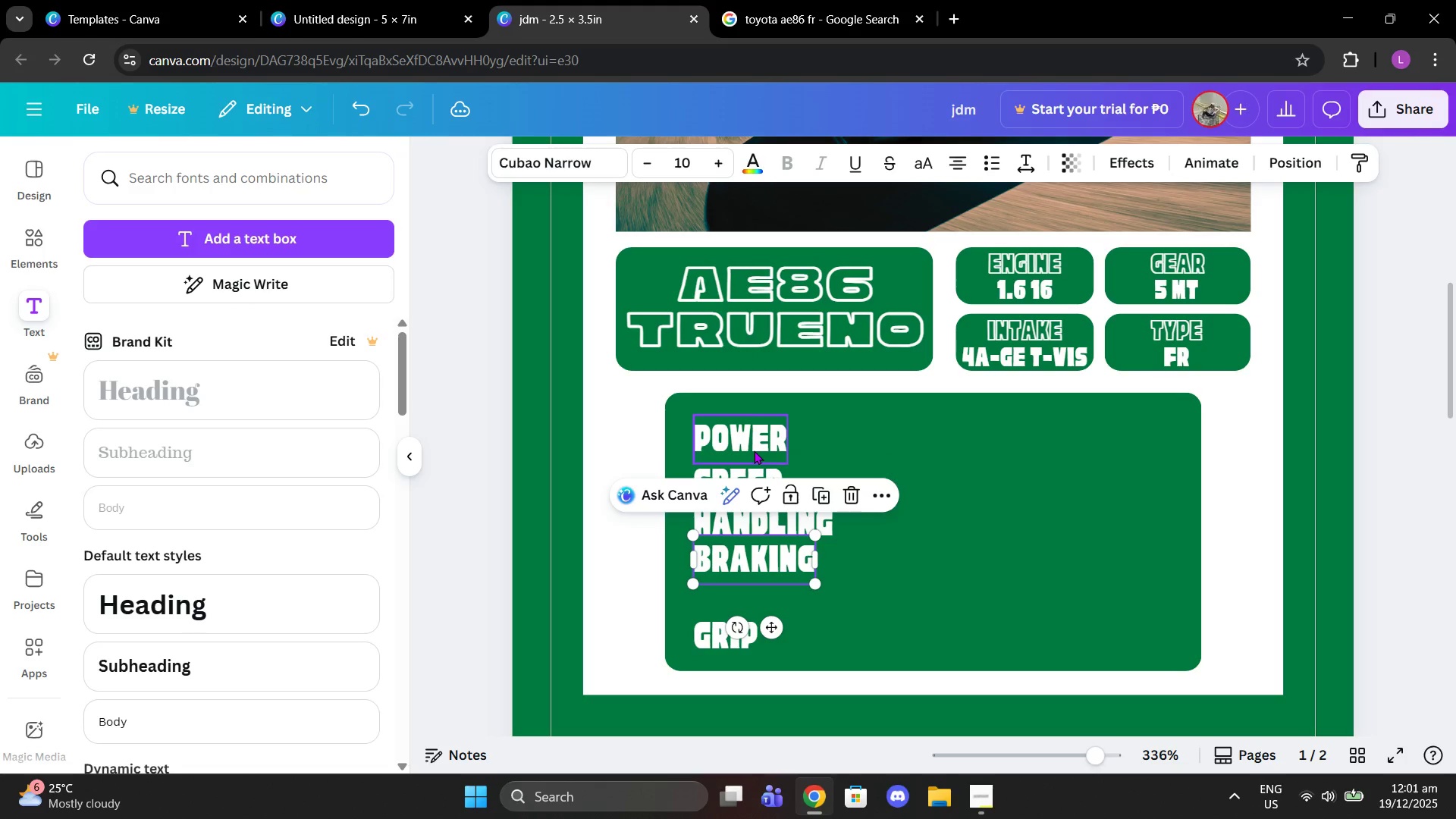 
left_click_drag(start_coordinate=[754, 450], to_coordinate=[749, 430])
 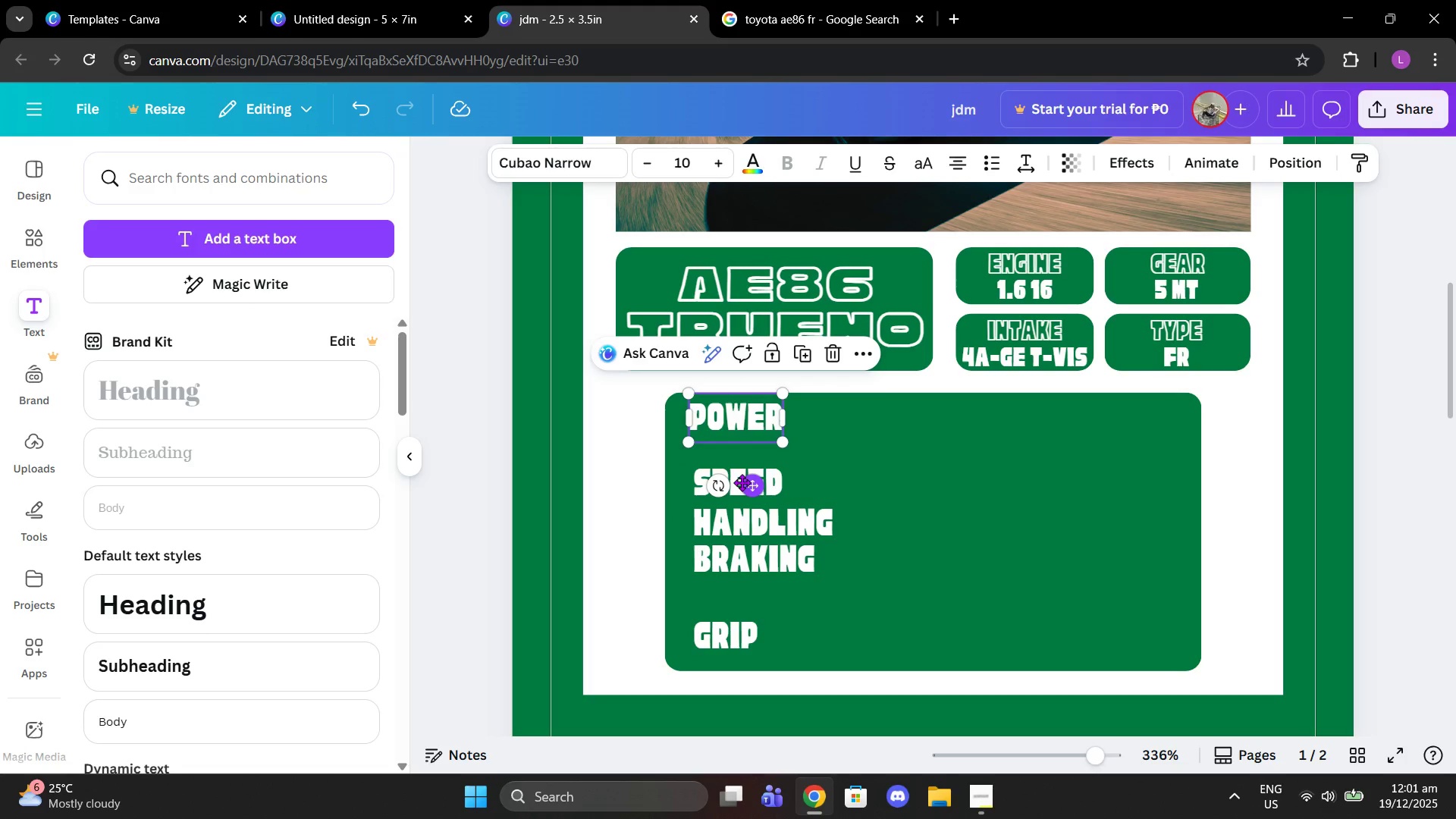 
left_click([783, 469])
 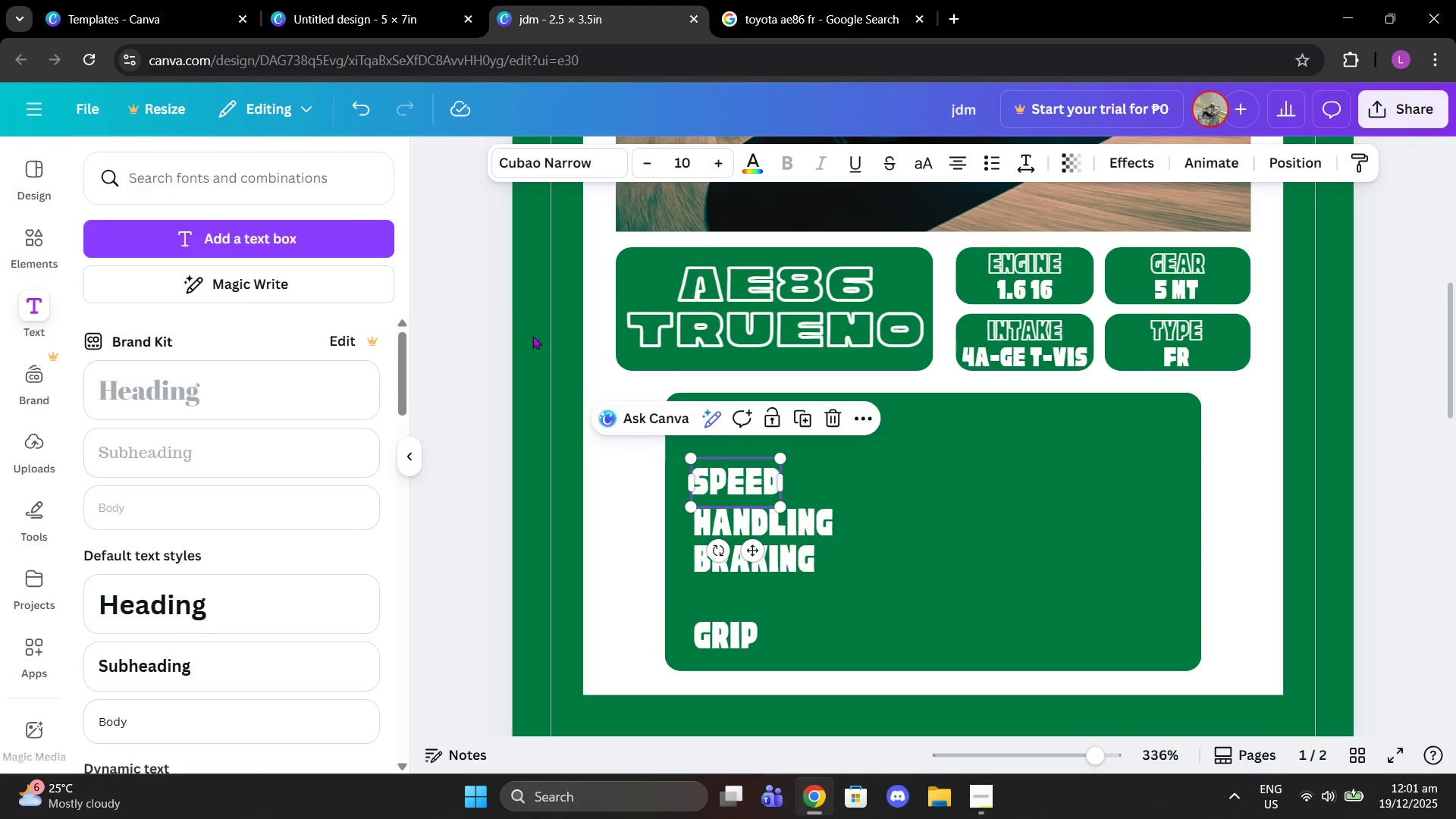 
left_click([34, 268])
 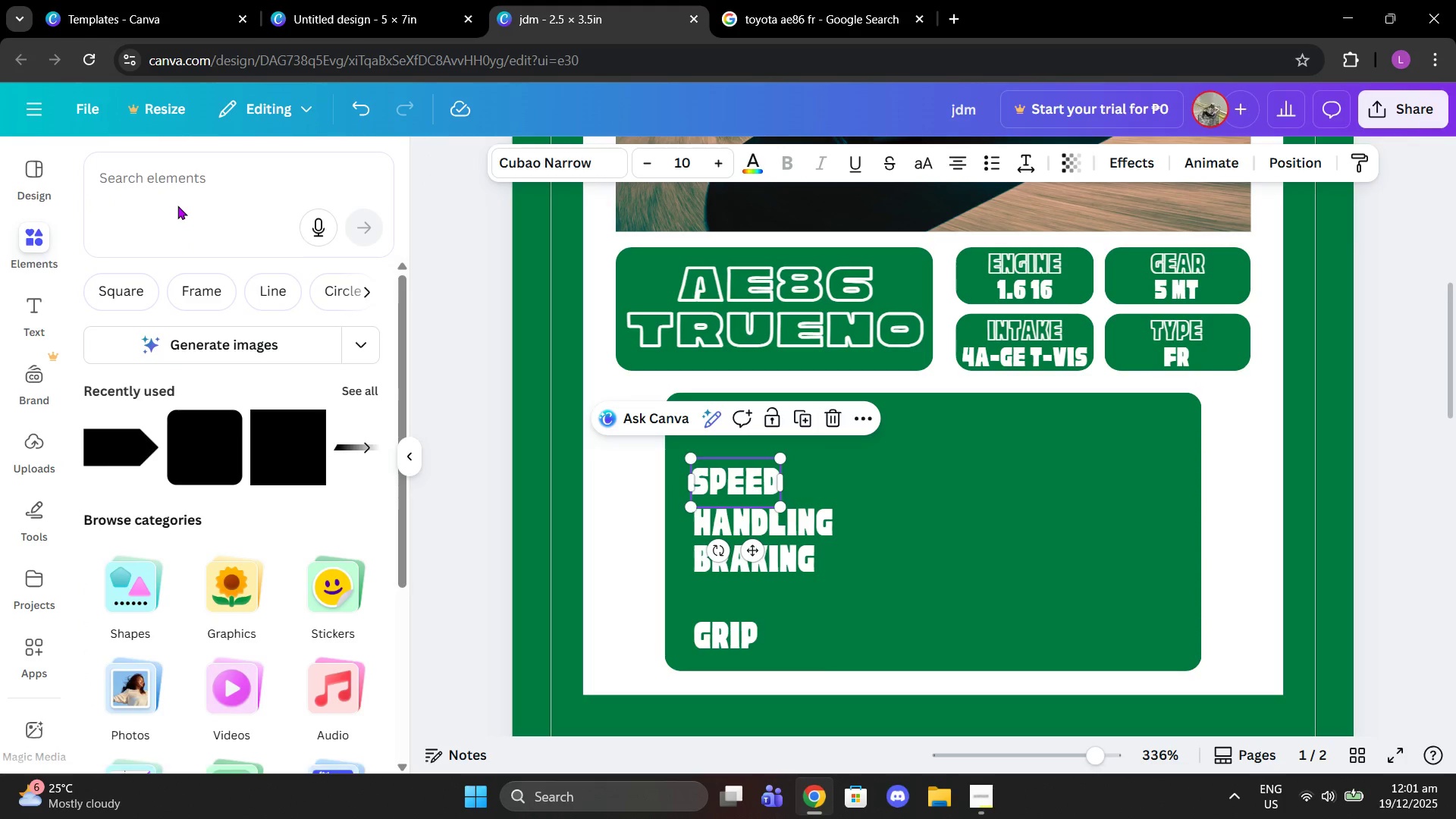 
double_click([168, 190])
 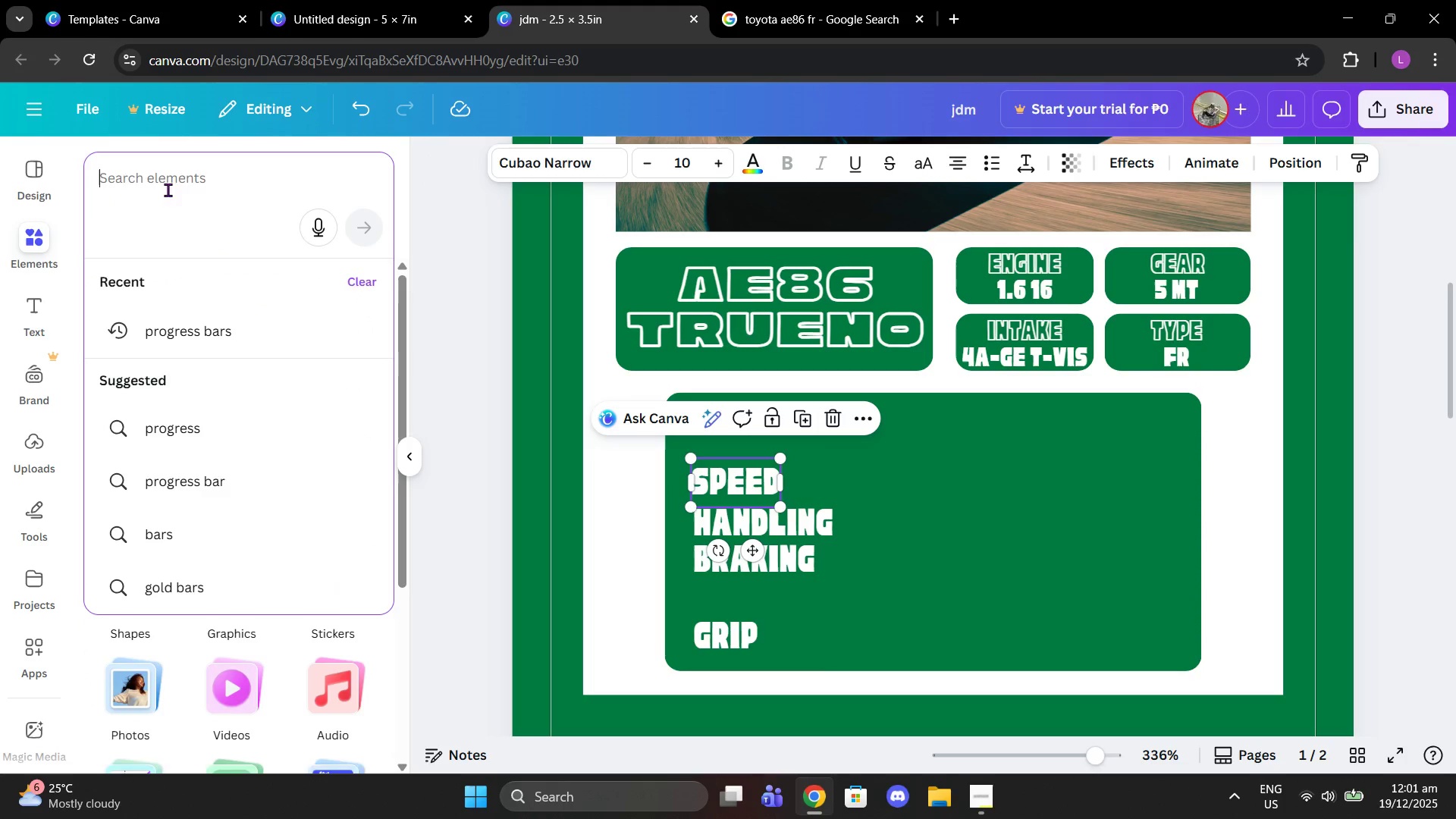 
left_click([255, 332])
 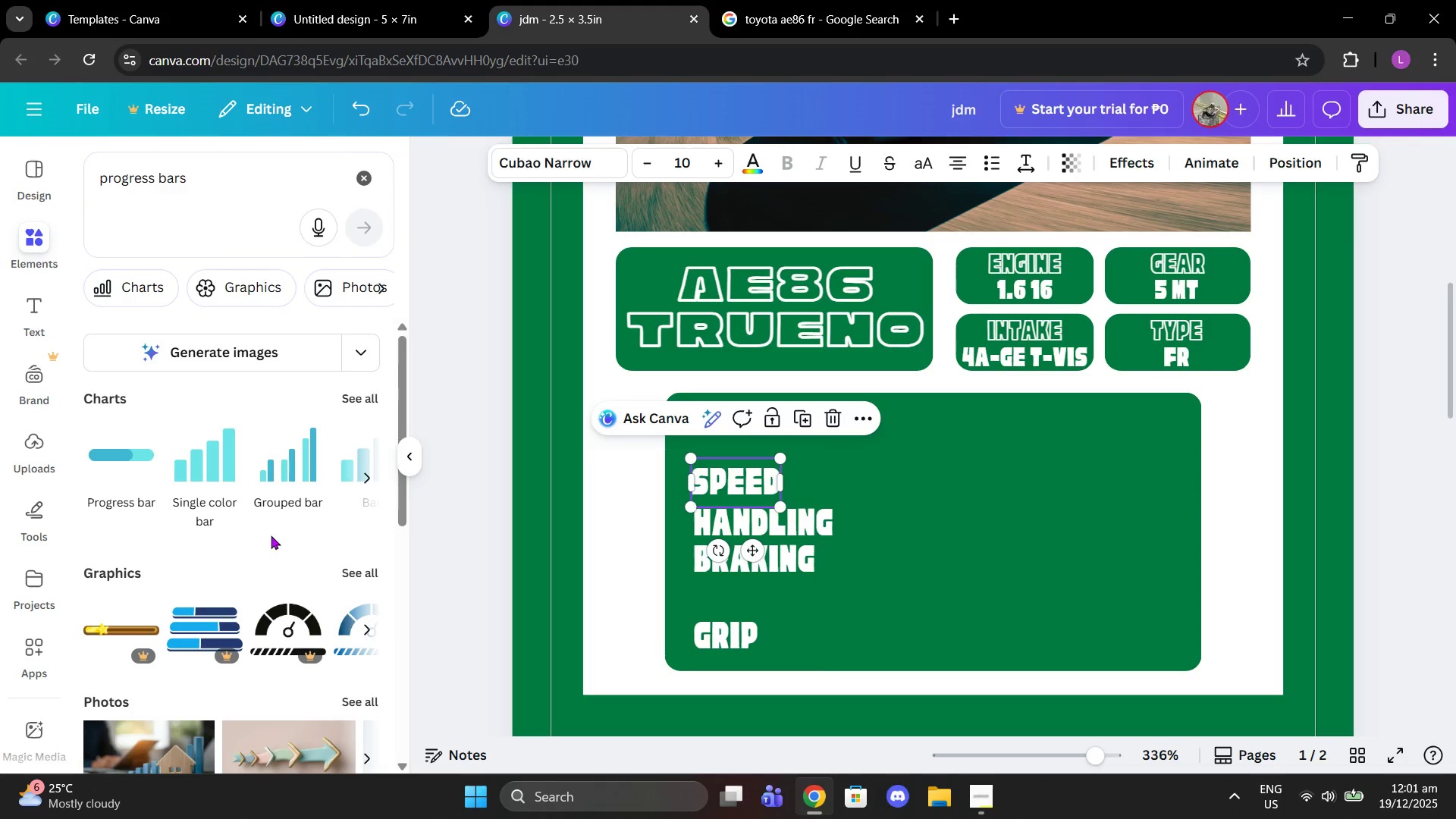 
left_click([365, 390])
 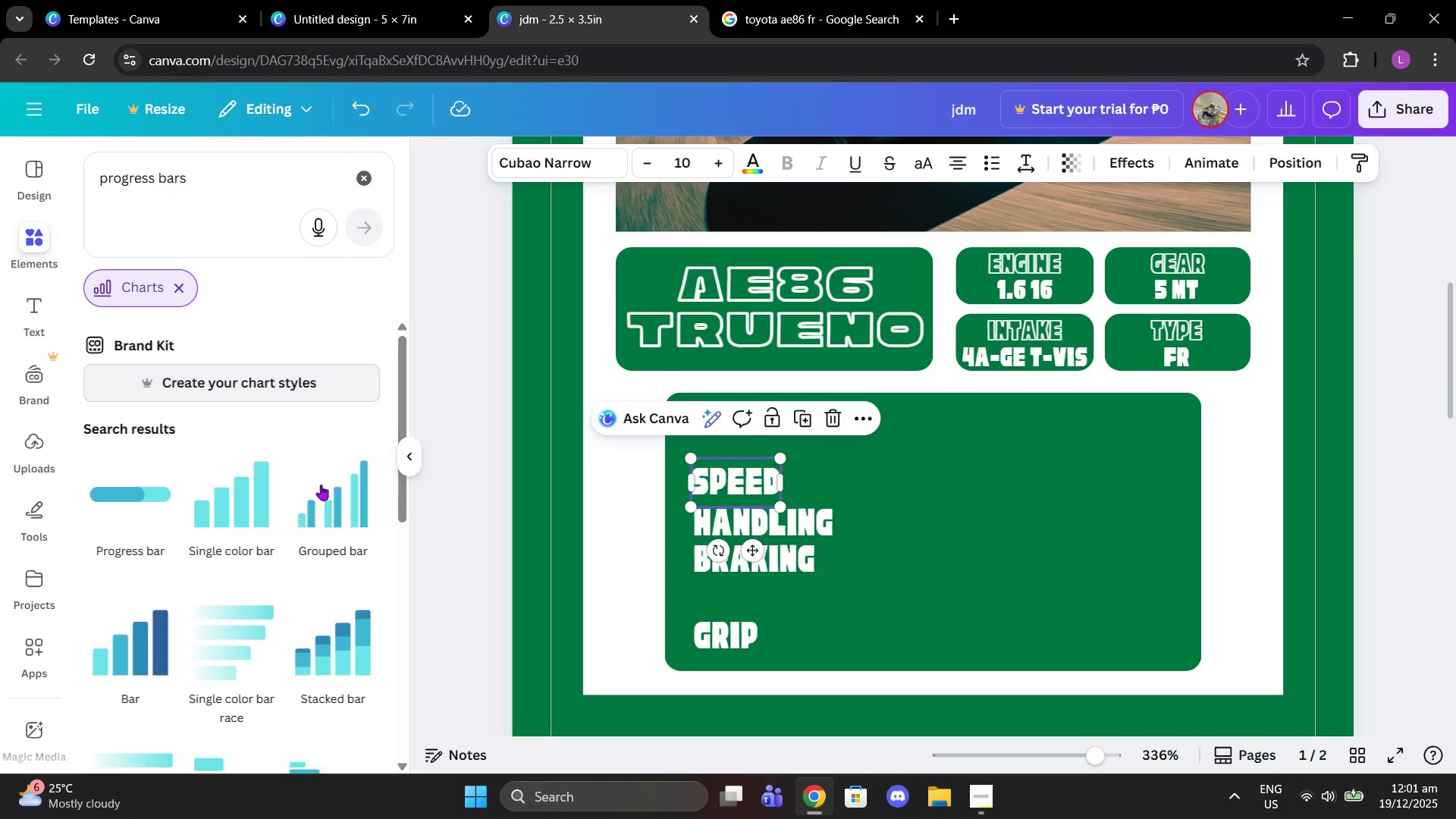 
scroll: coordinate [316, 495], scroll_direction: down, amount: 1.0
 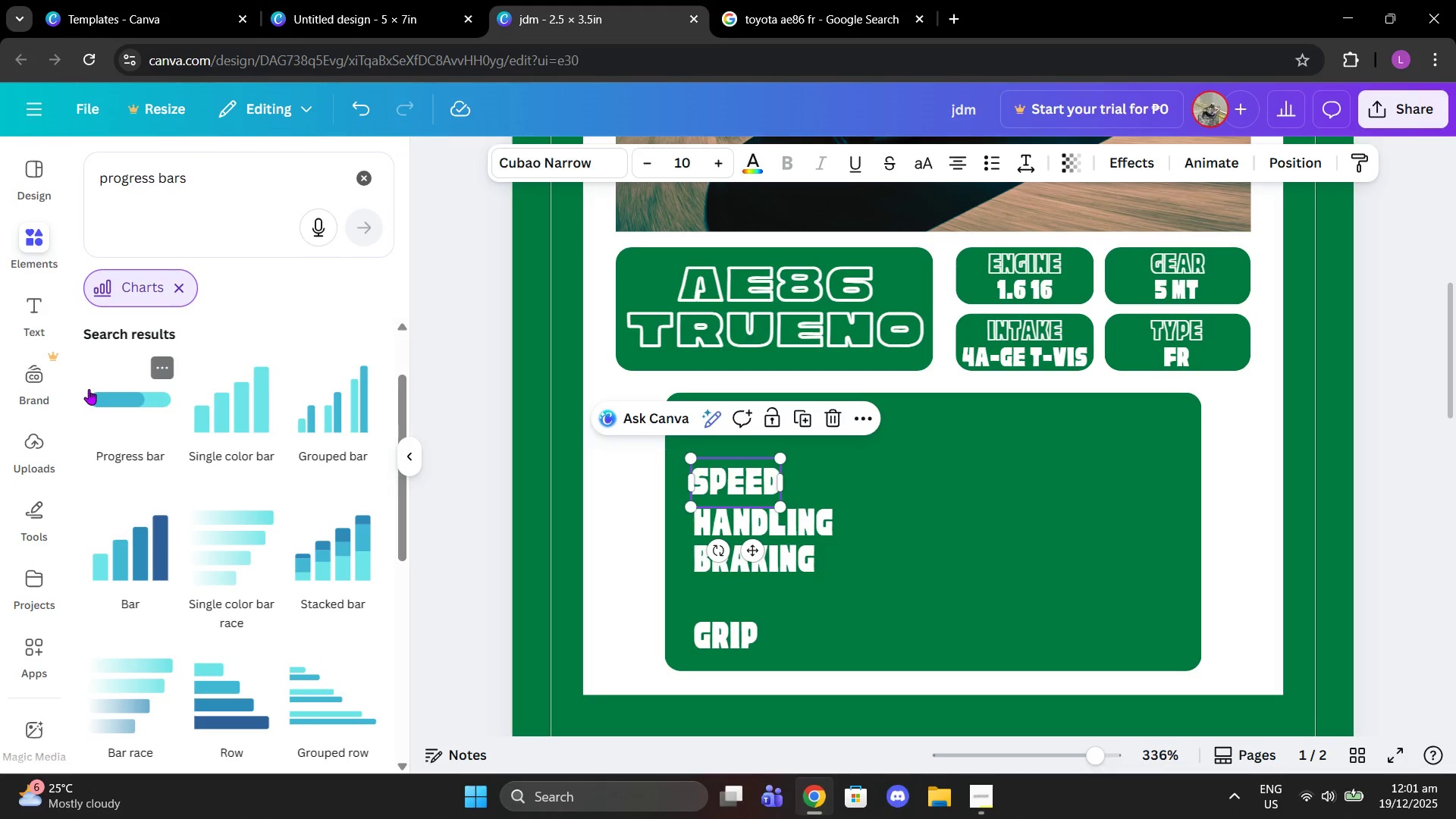 
left_click([132, 410])
 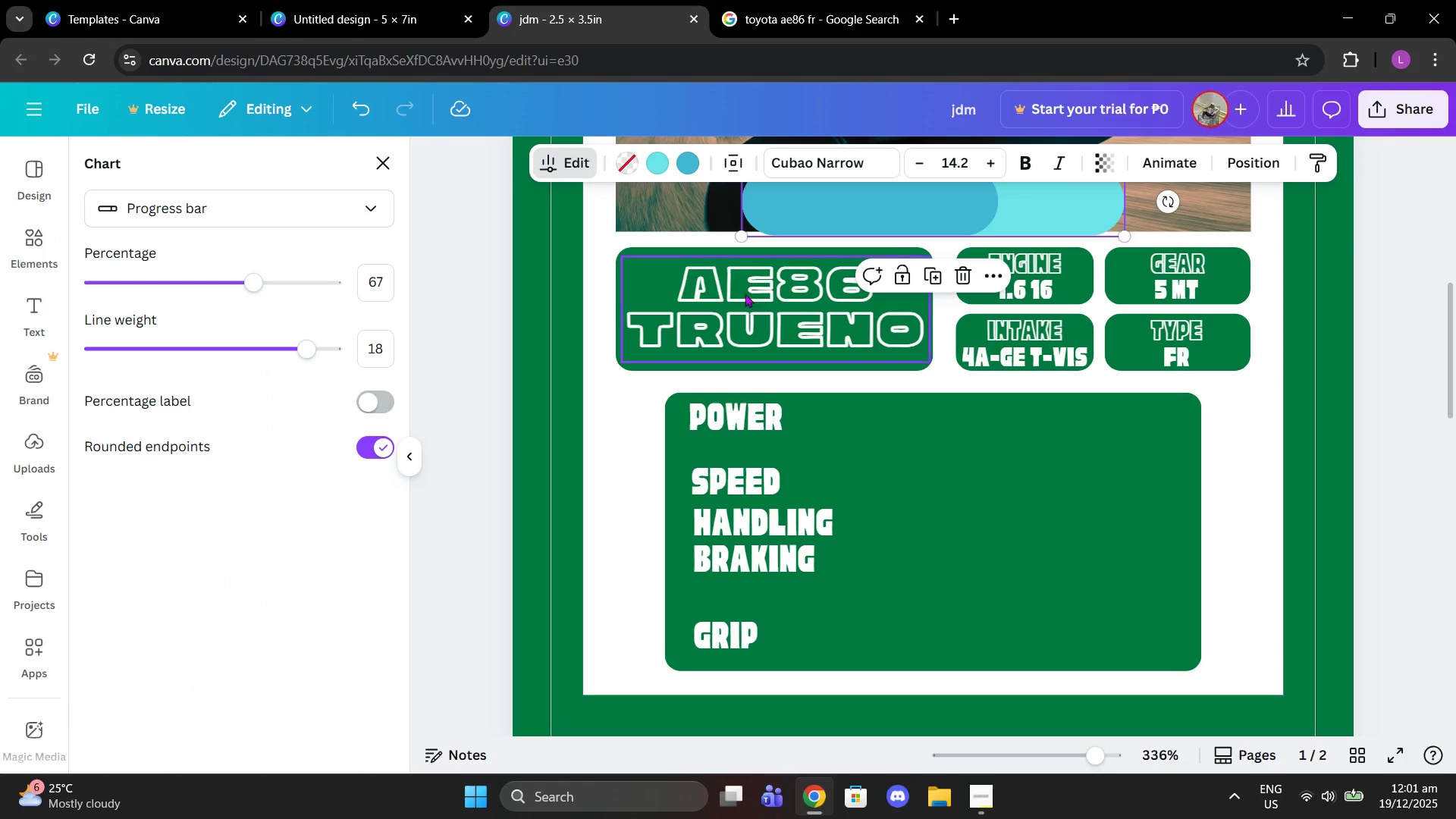 
left_click_drag(start_coordinate=[845, 218], to_coordinate=[813, 476])
 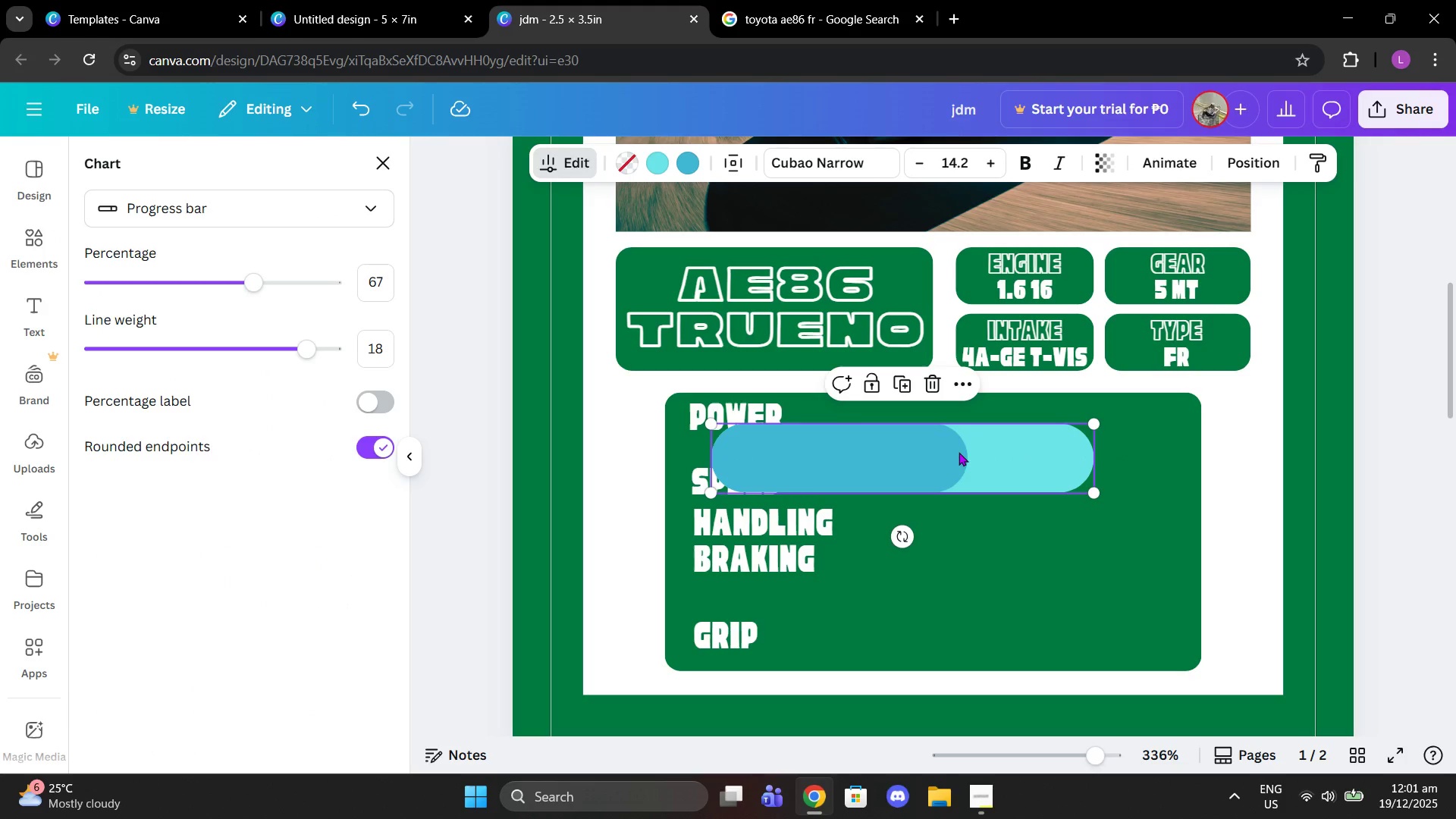 
double_click([974, 453])
 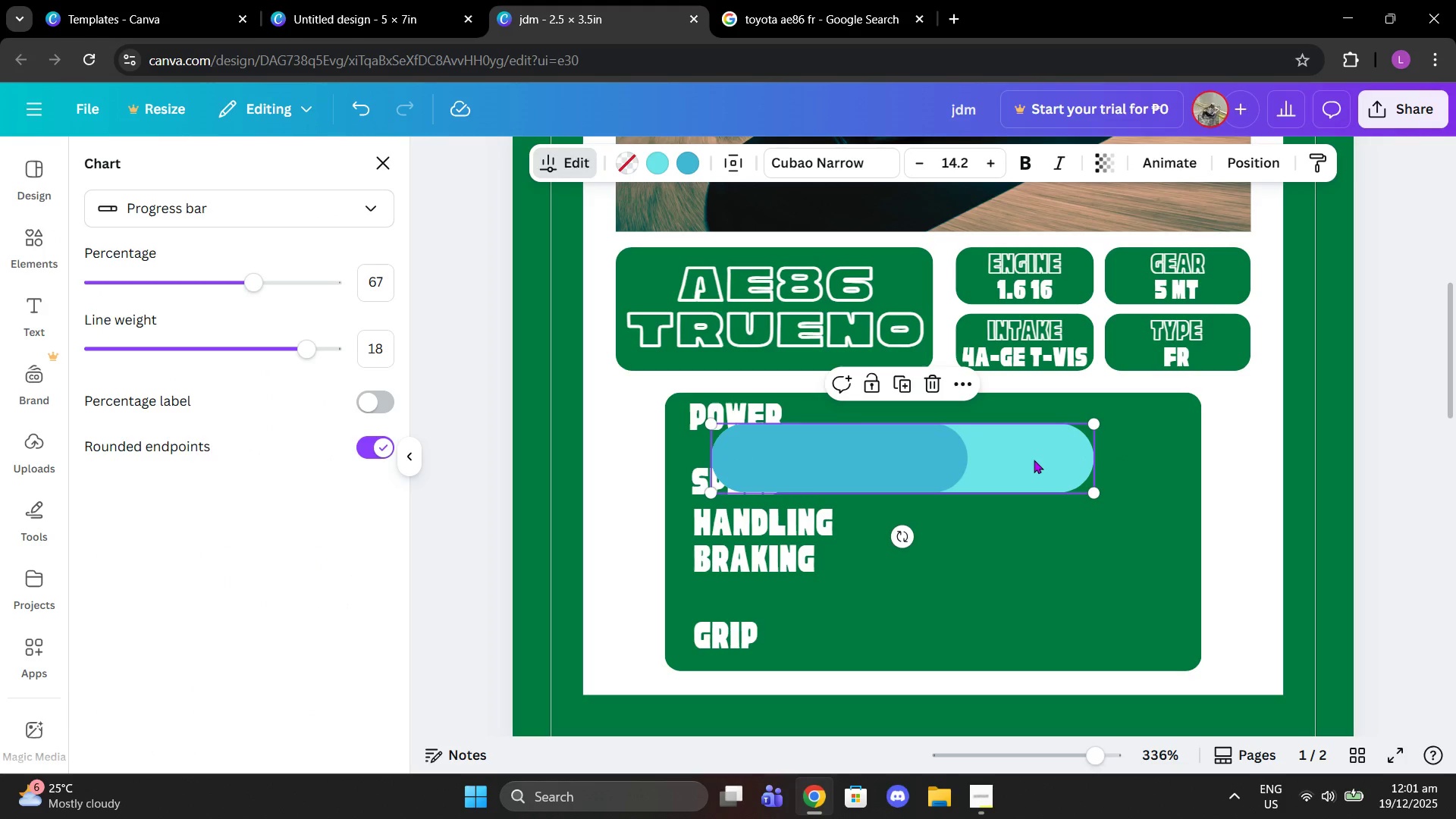 
left_click([1034, 460])
 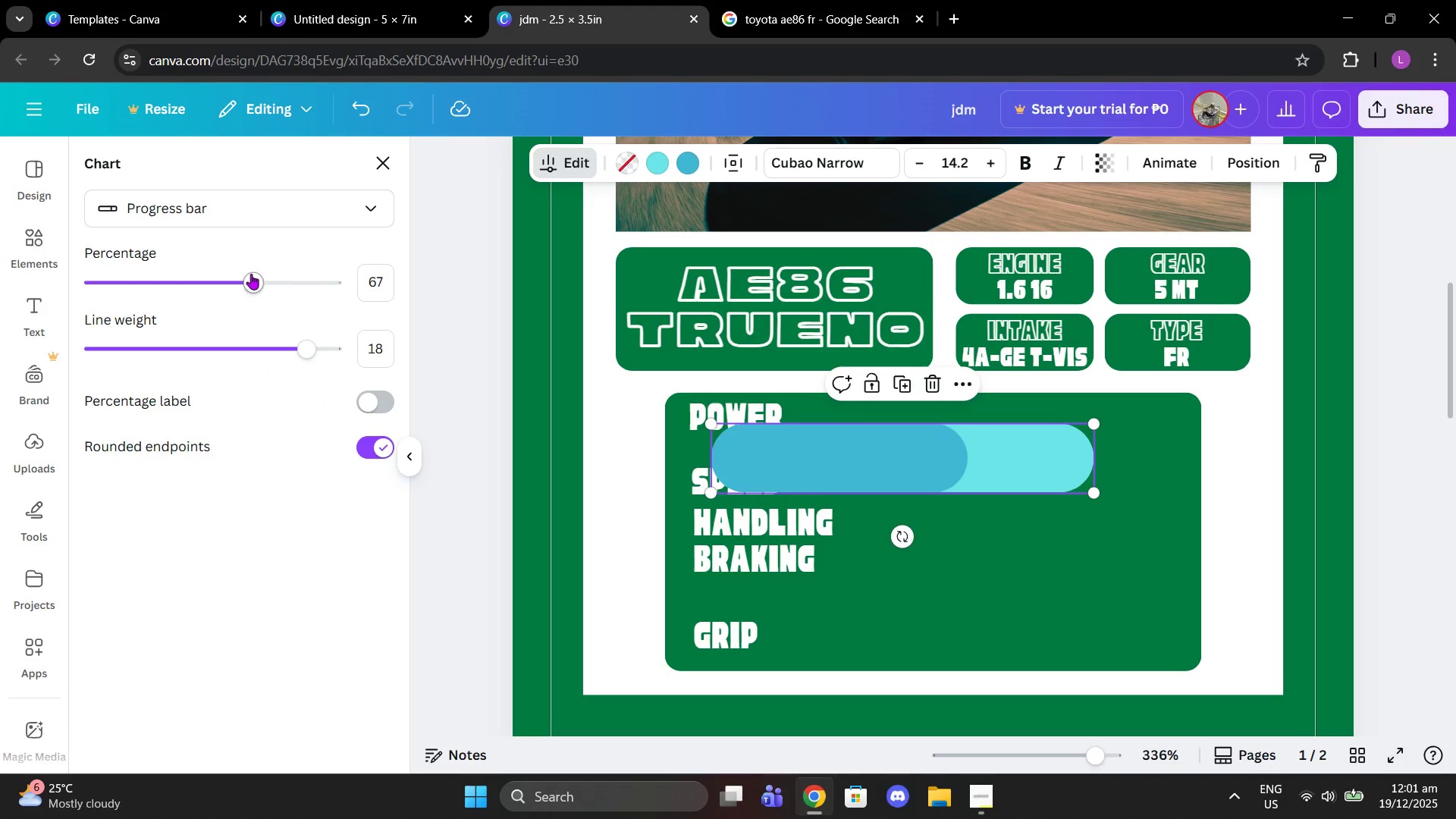 
left_click_drag(start_coordinate=[248, 275], to_coordinate=[171, 278])
 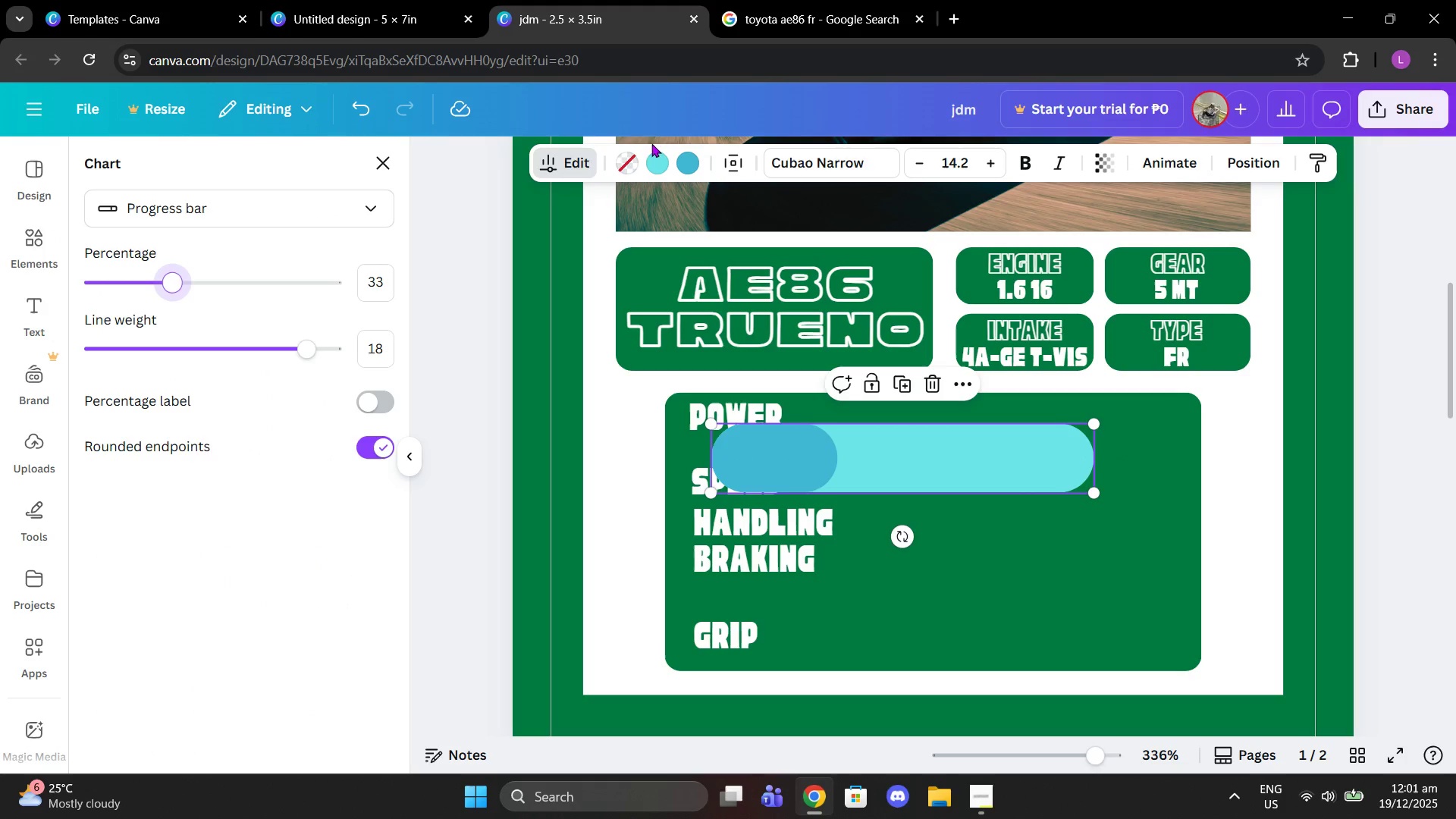 
left_click([657, 166])
 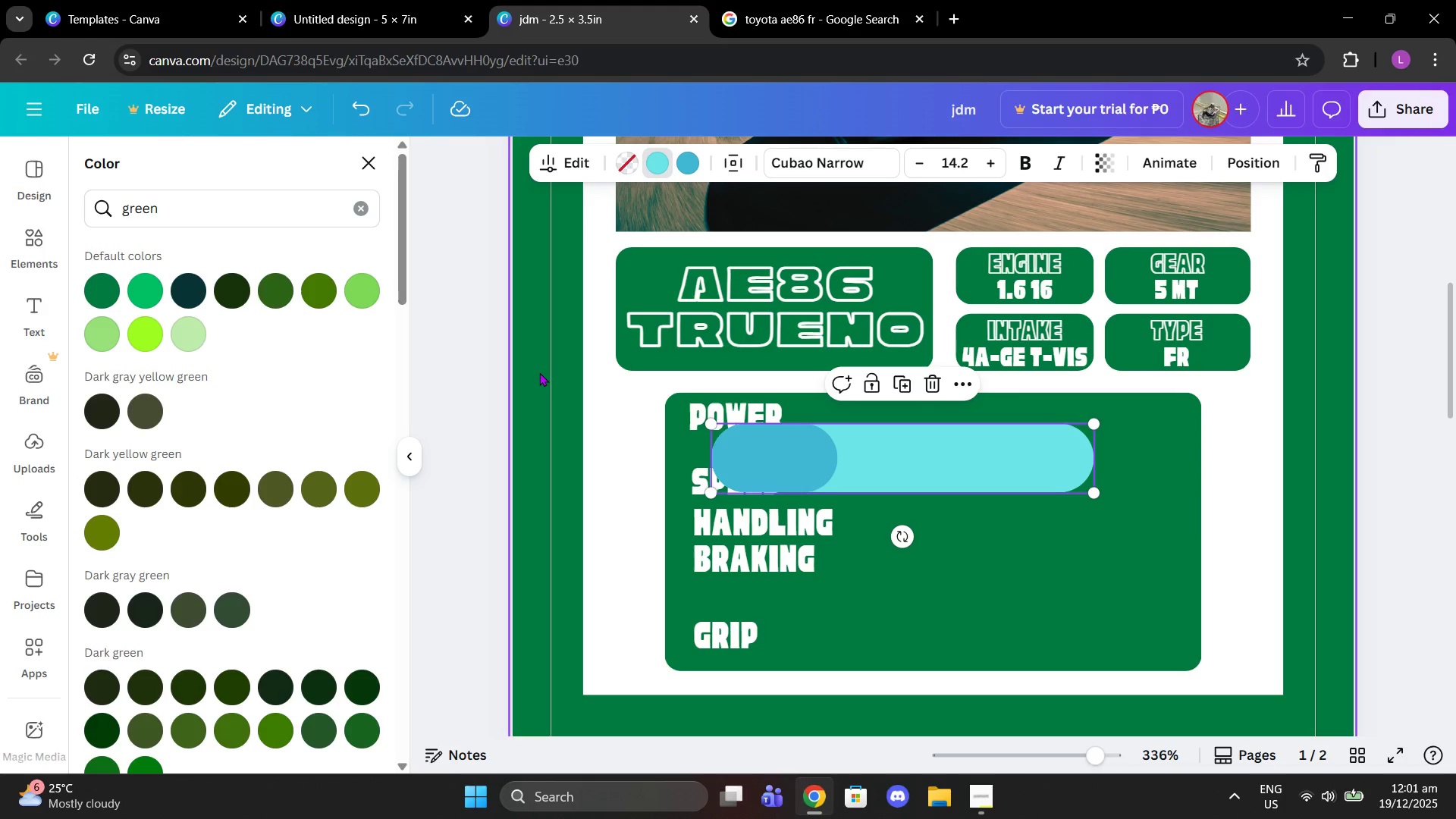 
wait(8.27)
 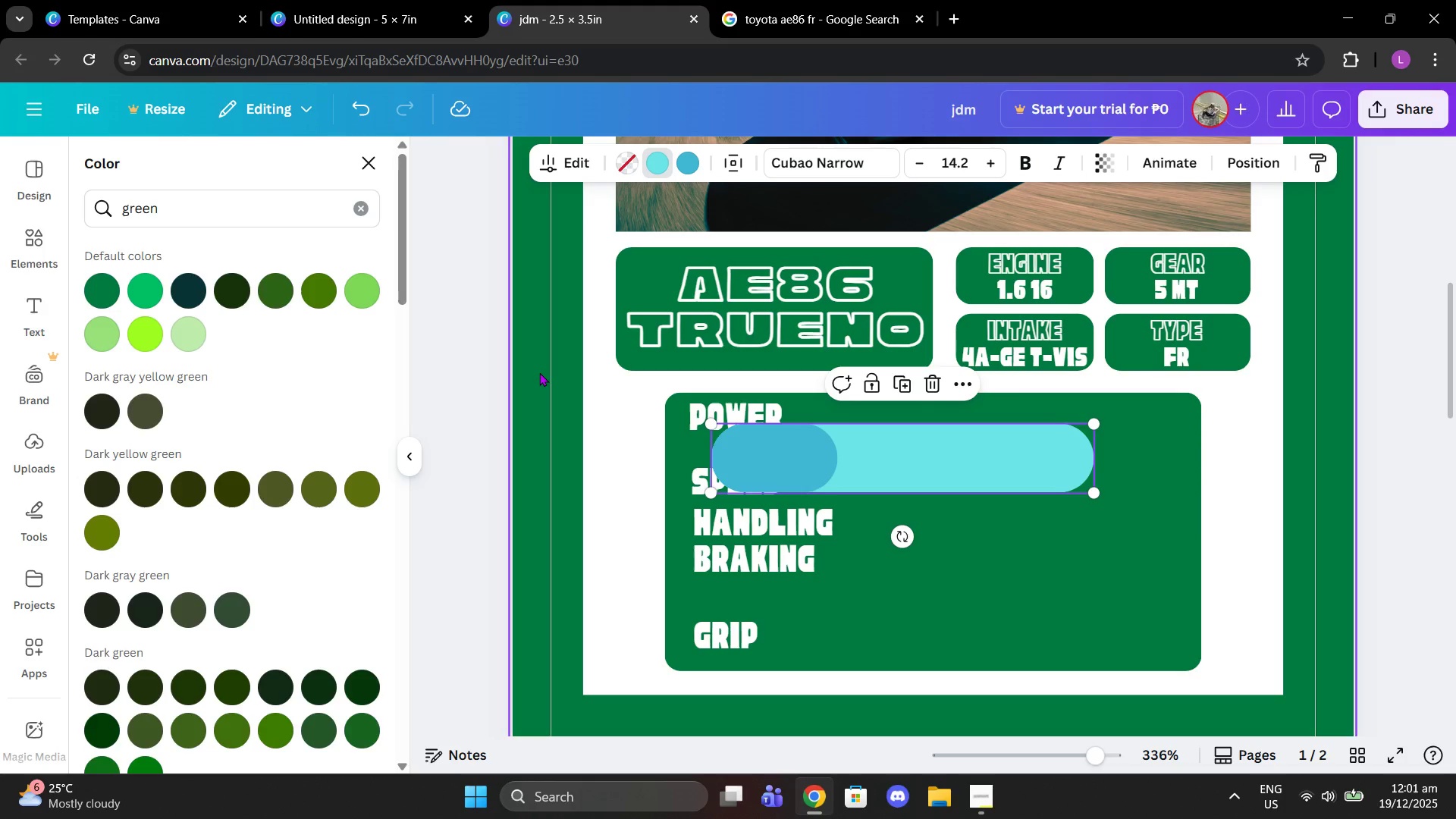 
double_click([363, 158])
 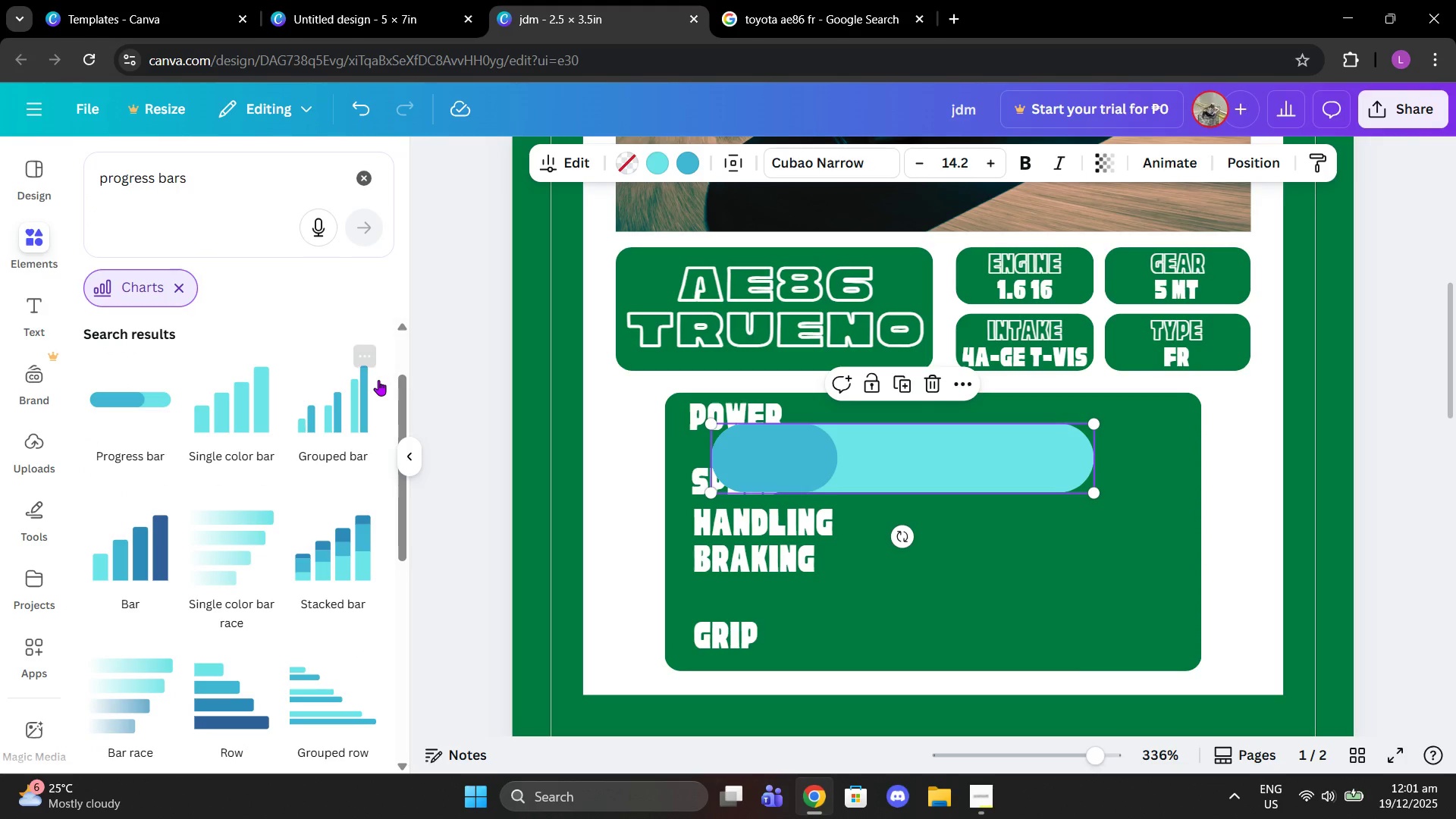 
scroll: coordinate [380, 382], scroll_direction: down, amount: 1.0
 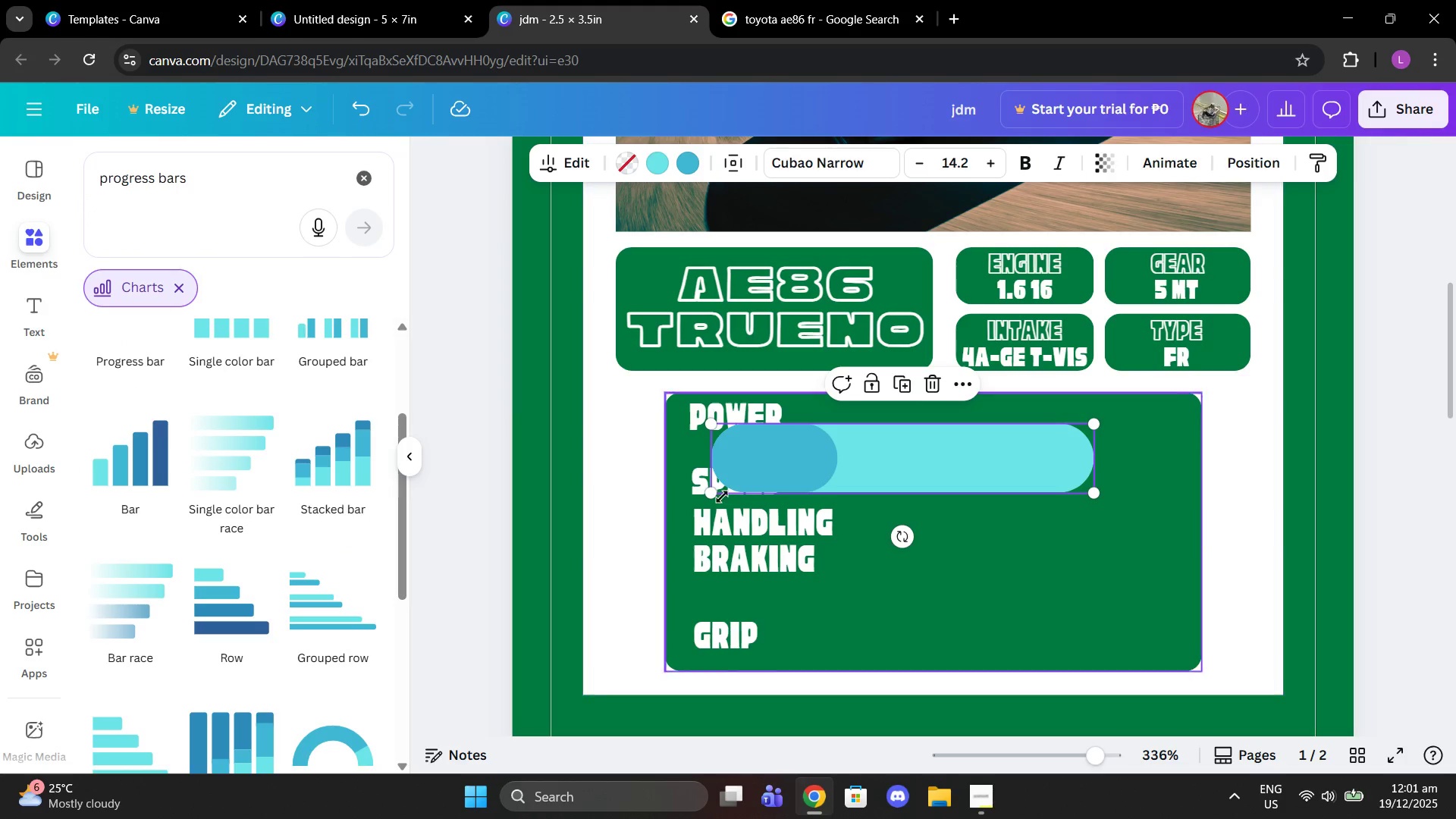 
left_click([812, 463])
 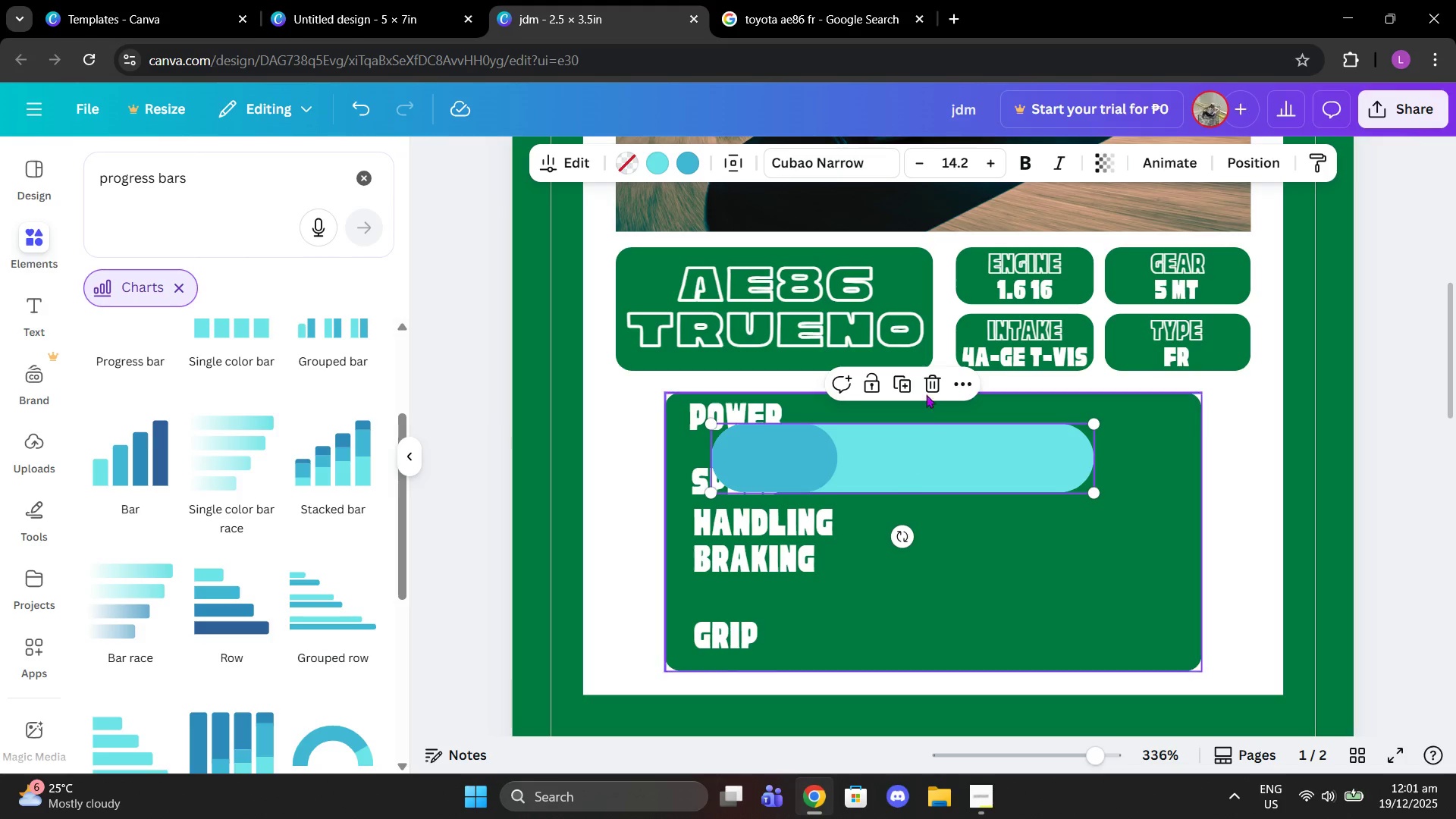 
left_click([925, 381])
 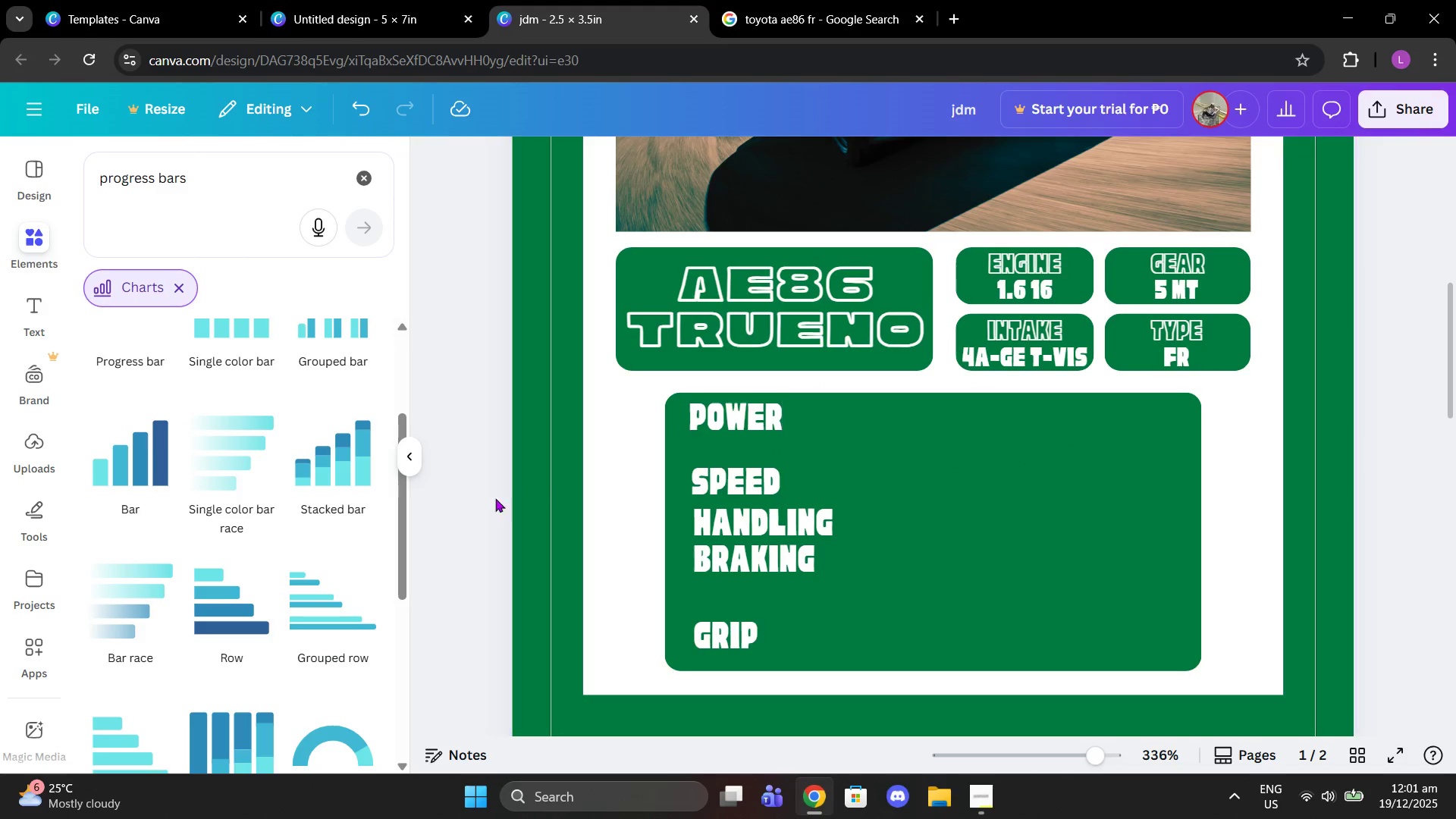 
scroll: coordinate [265, 526], scroll_direction: down, amount: 4.0
 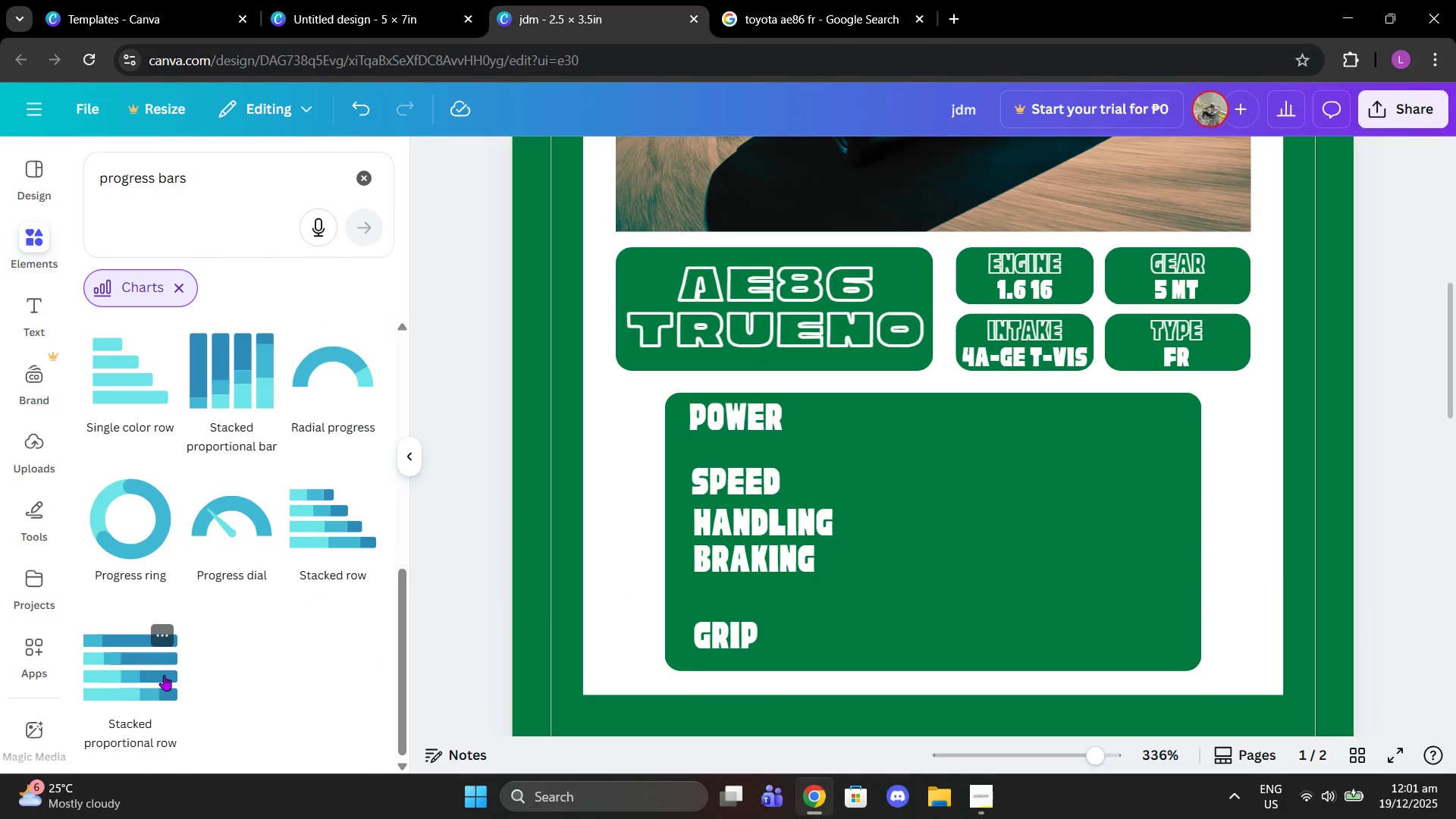 
left_click([164, 675])
 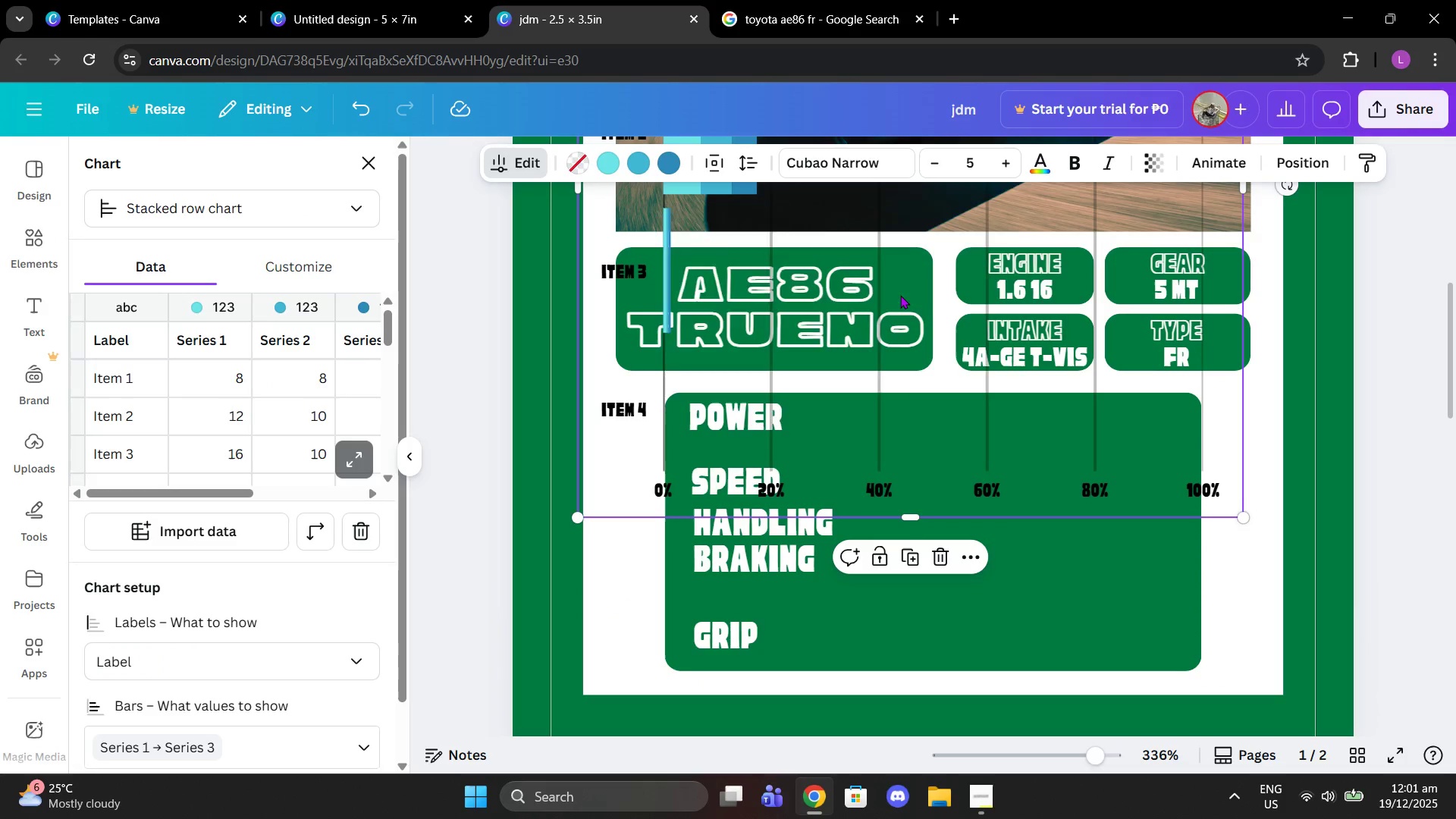 
left_click_drag(start_coordinate=[900, 295], to_coordinate=[874, 451])
 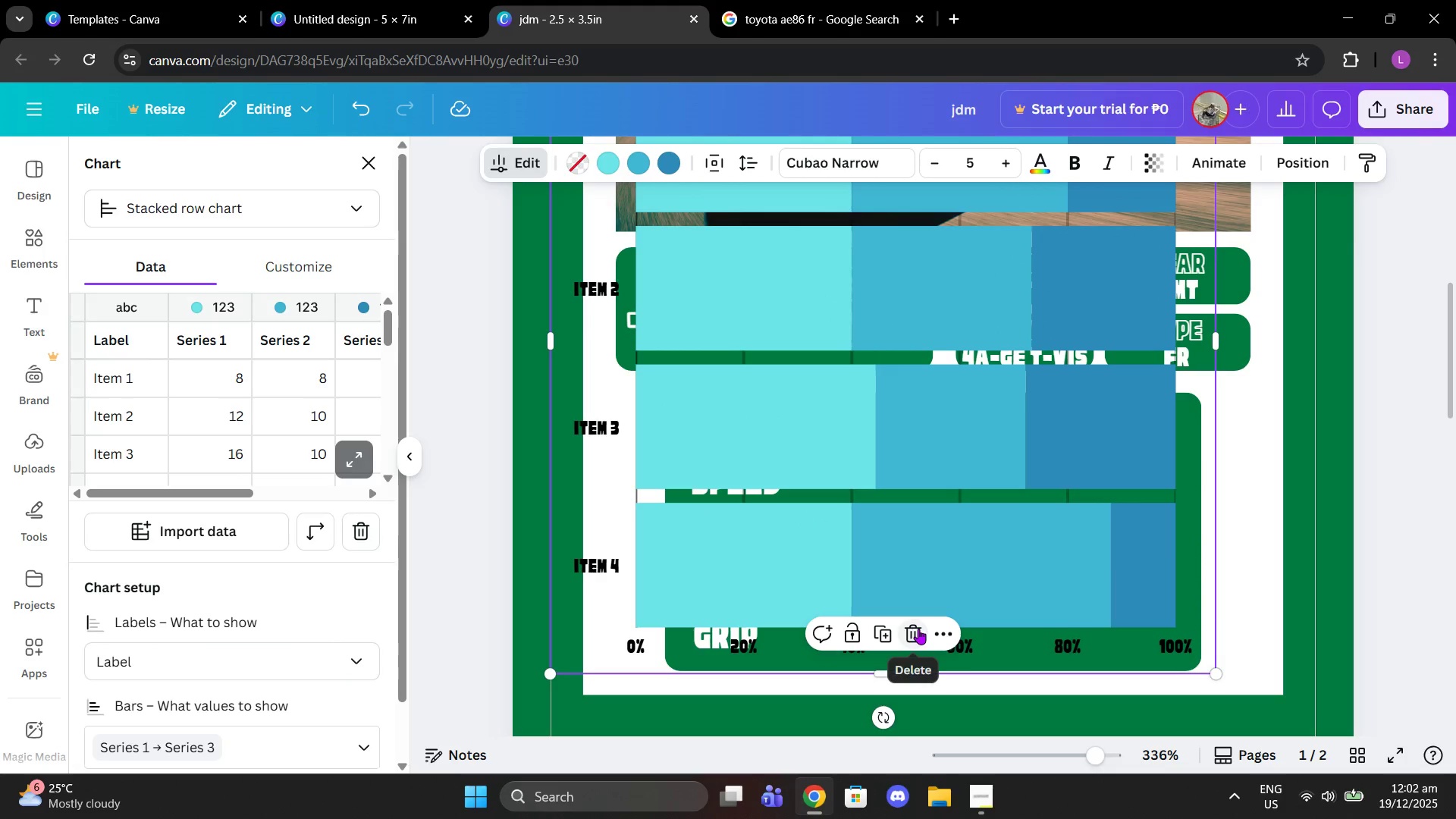 
left_click([918, 629])
 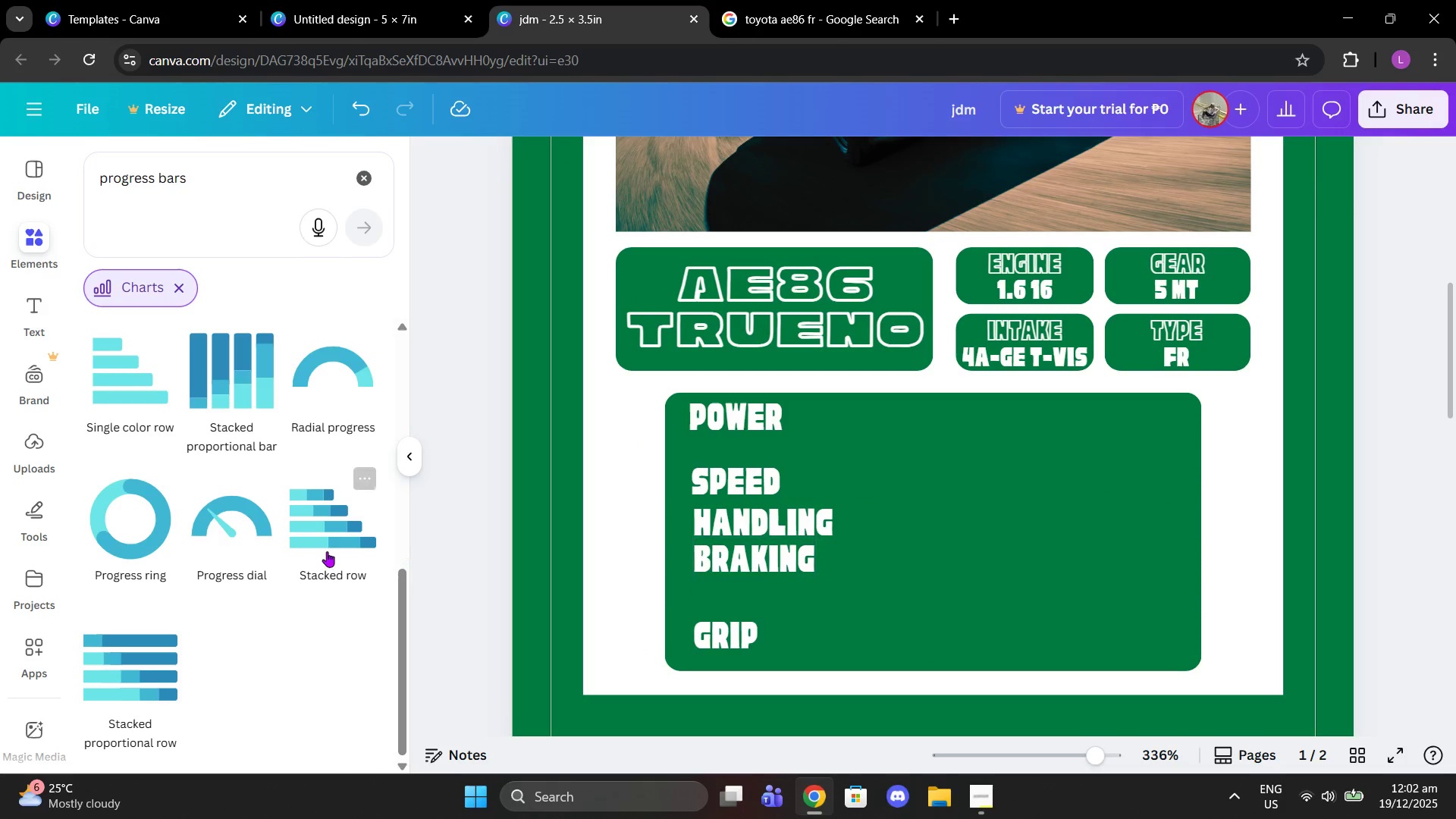 
scroll: coordinate [327, 556], scroll_direction: down, amount: 2.0
 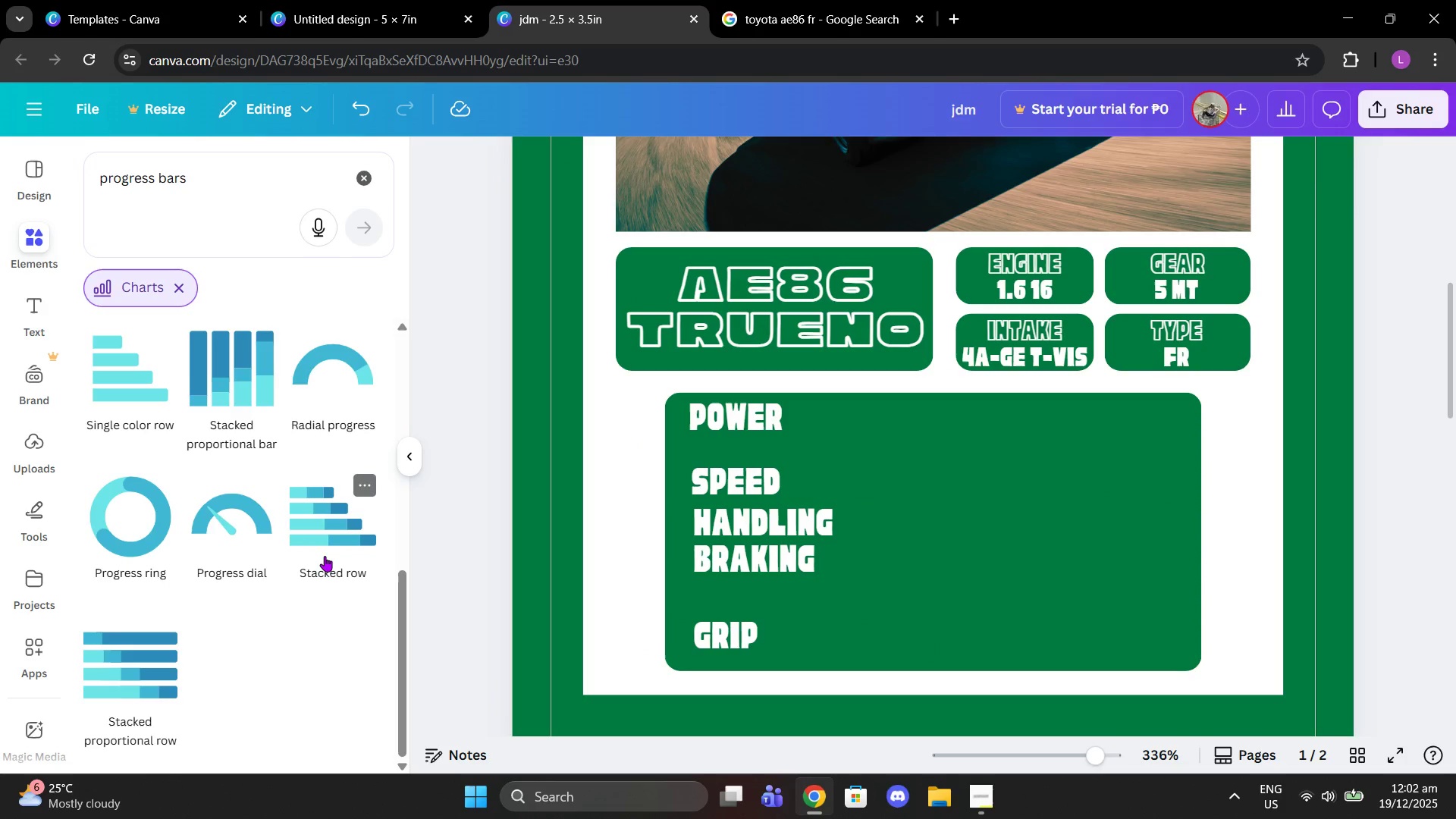 
scroll: coordinate [324, 555], scroll_direction: up, amount: 8.0
 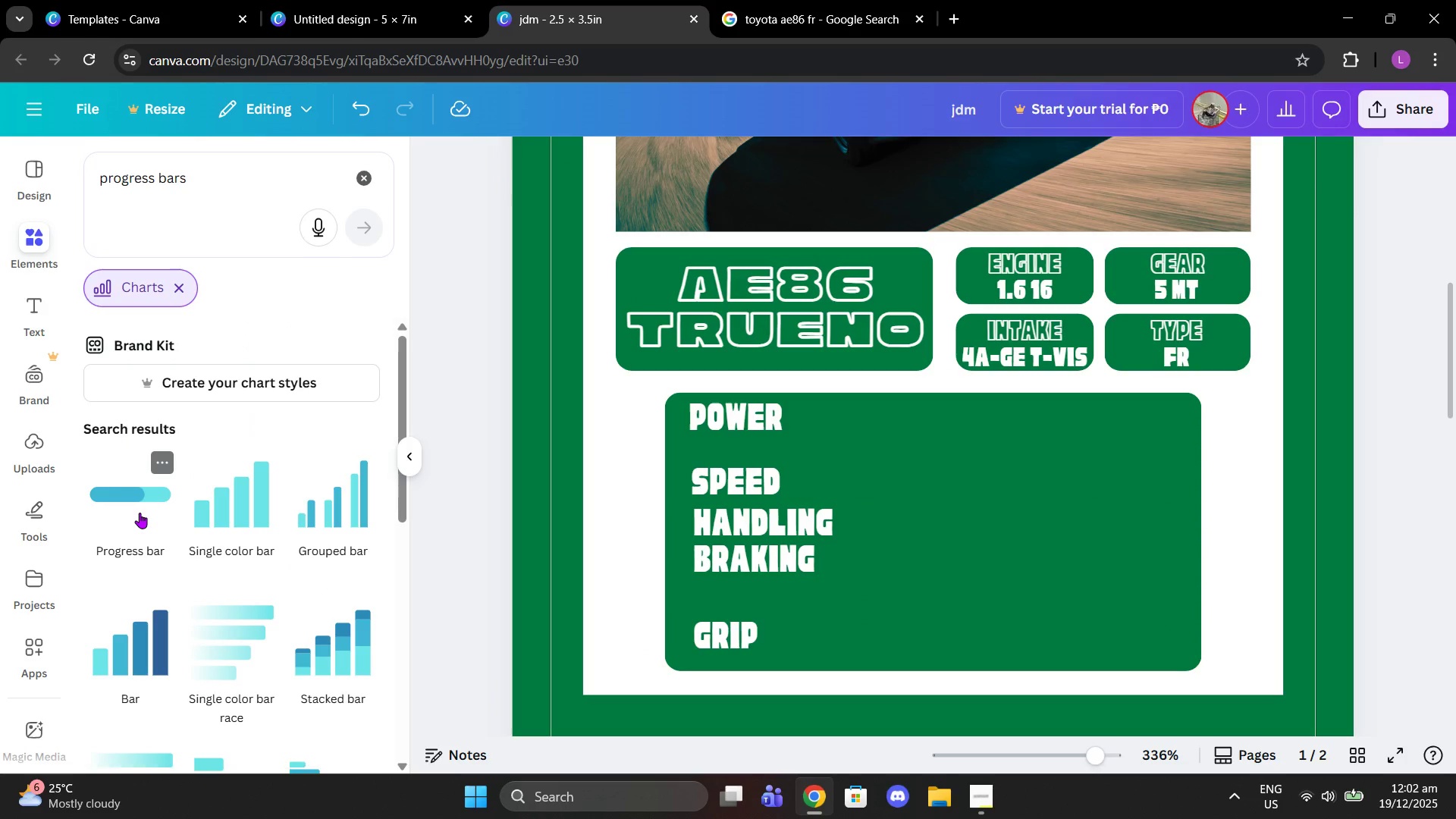 
left_click([140, 513])
 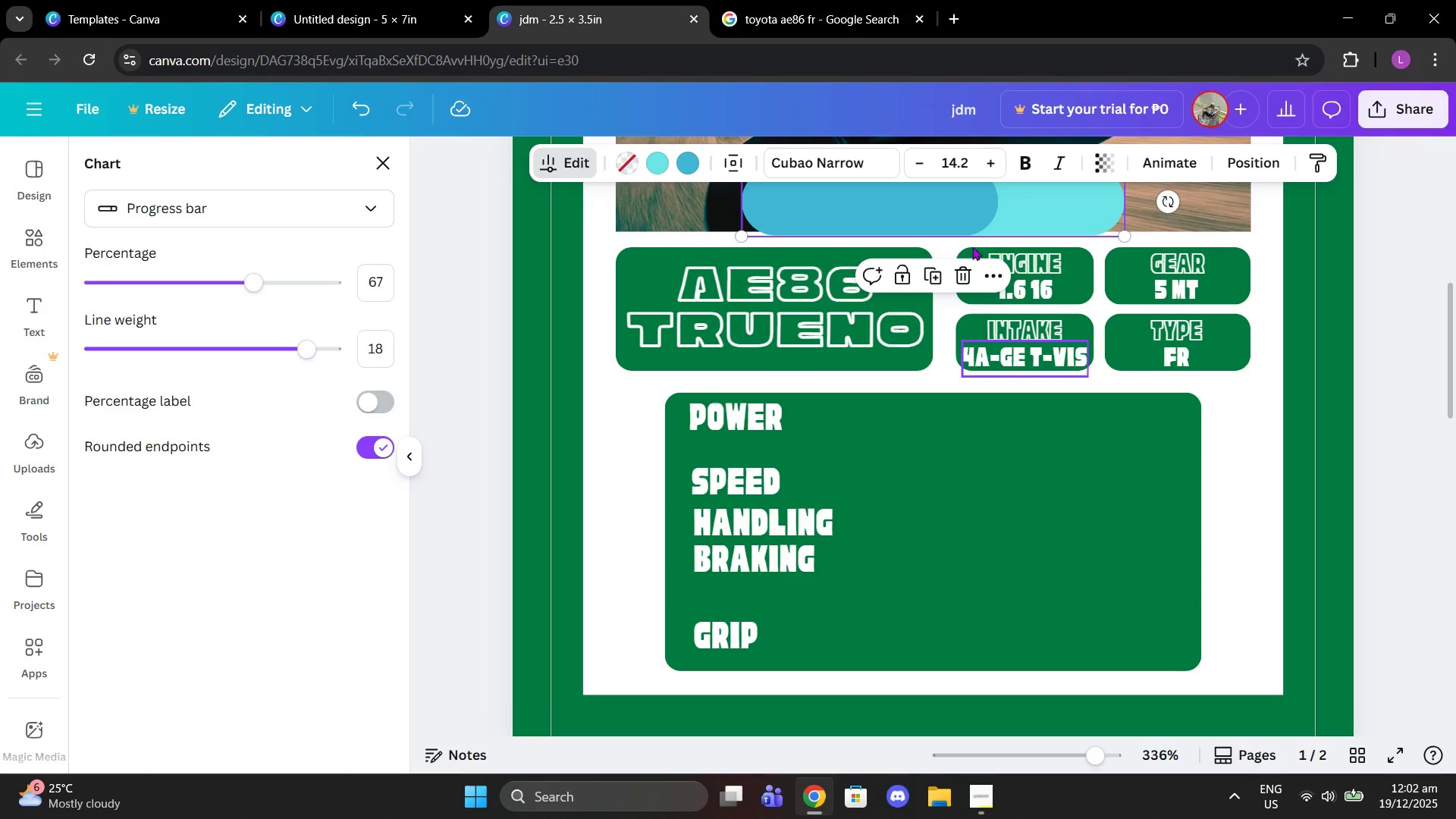 
left_click_drag(start_coordinate=[951, 209], to_coordinate=[962, 448])
 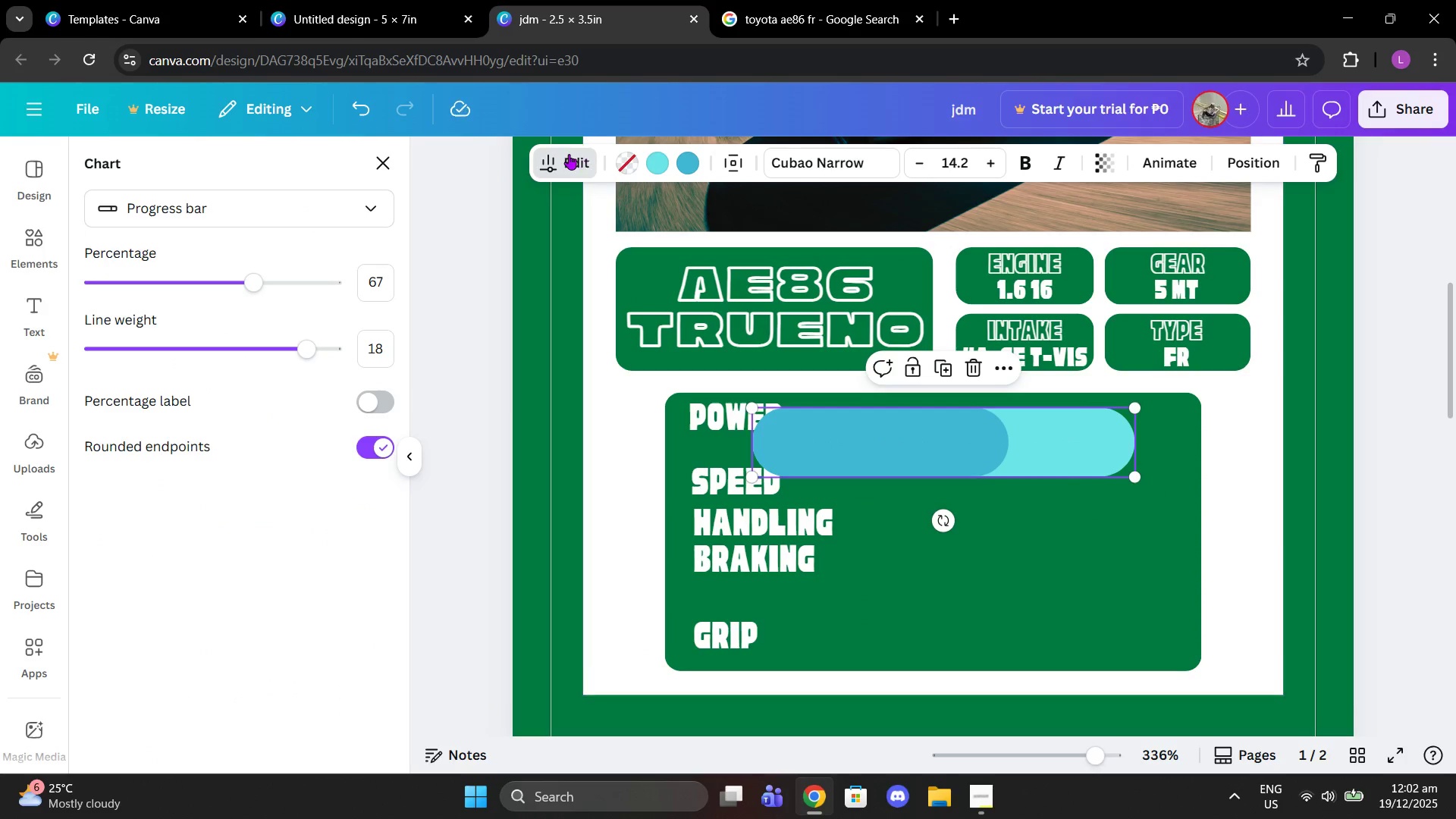 
left_click([566, 154])
 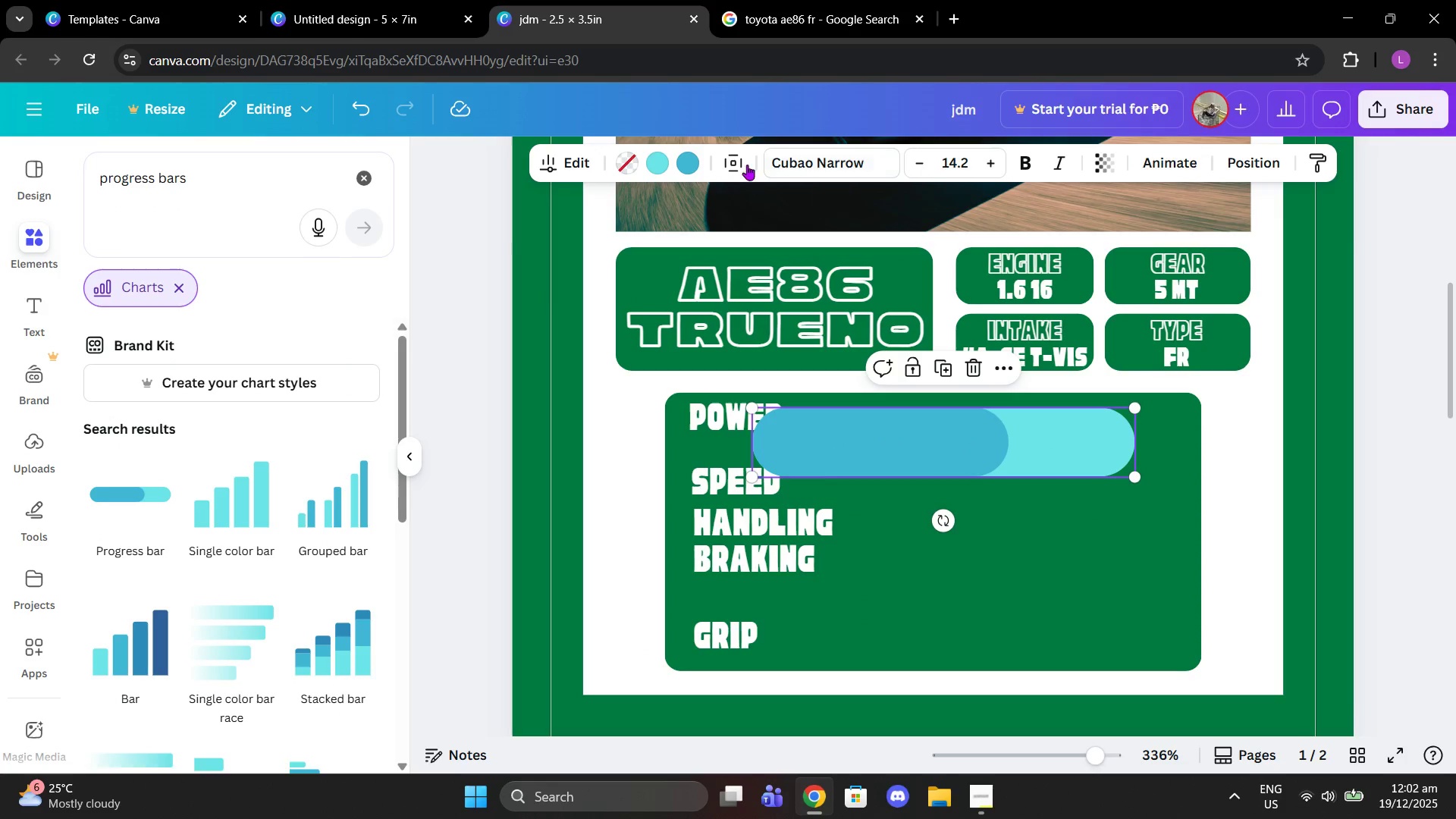 
left_click([738, 162])
 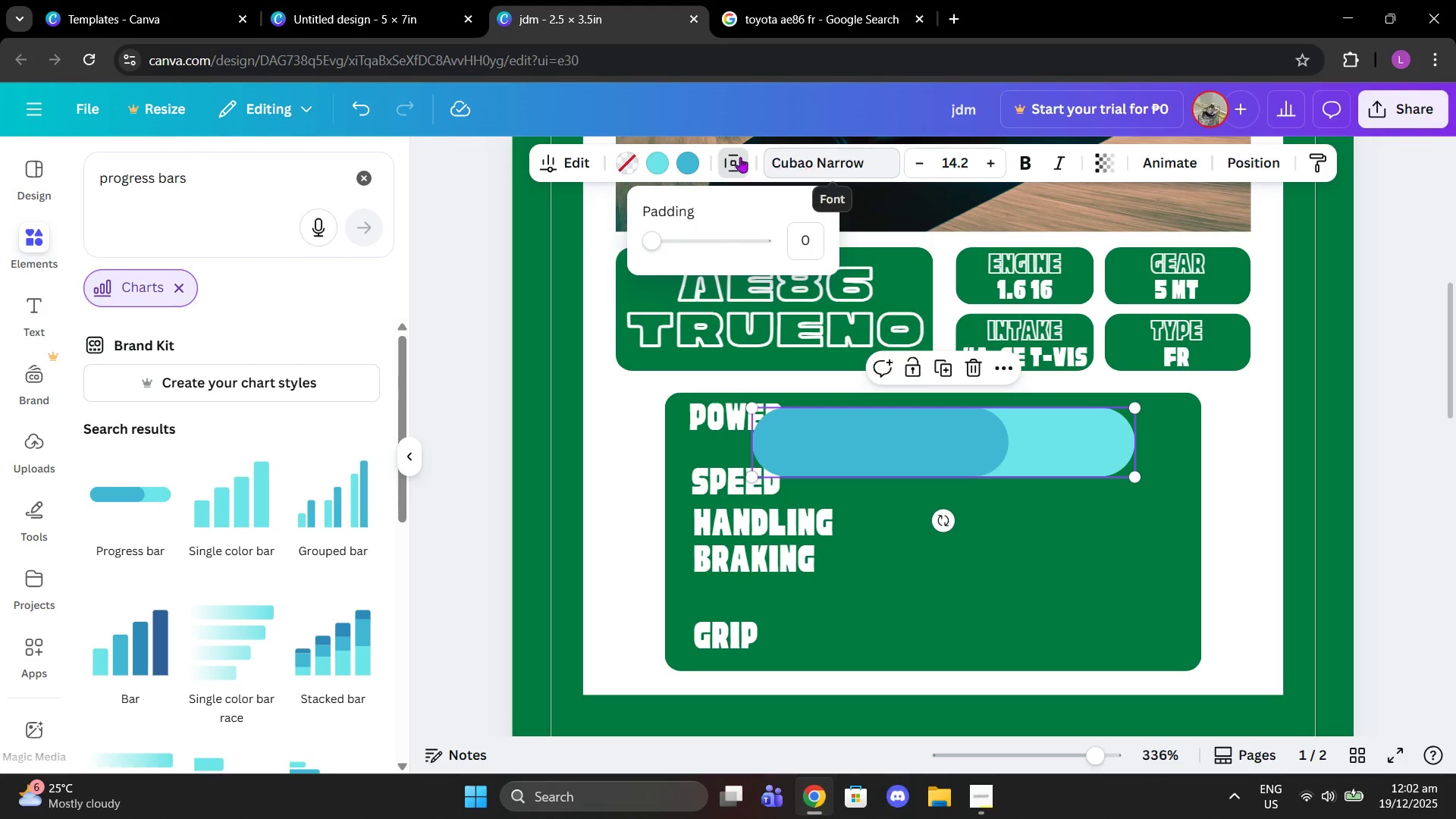 
left_click([657, 165])
 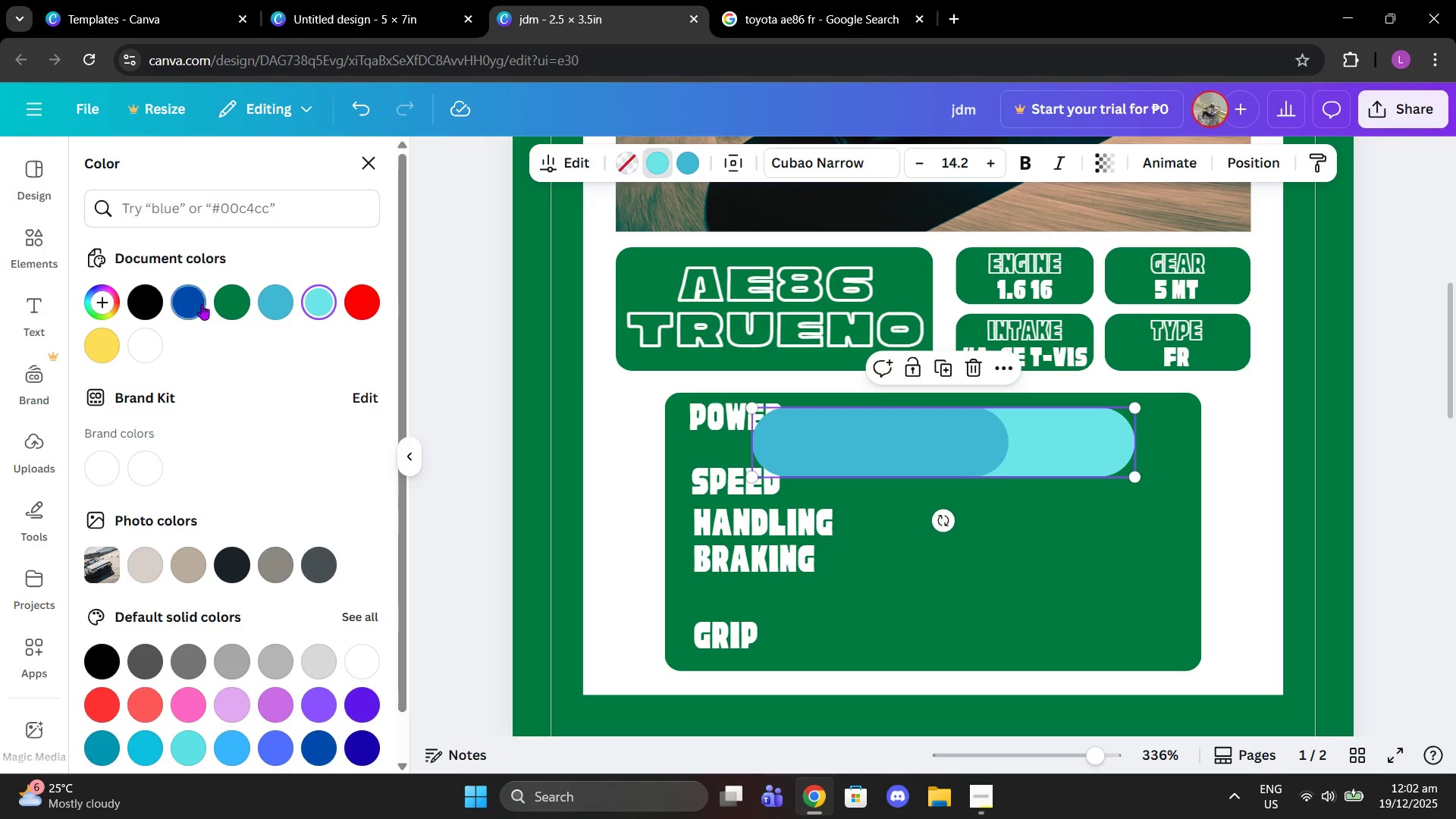 
left_click([146, 343])
 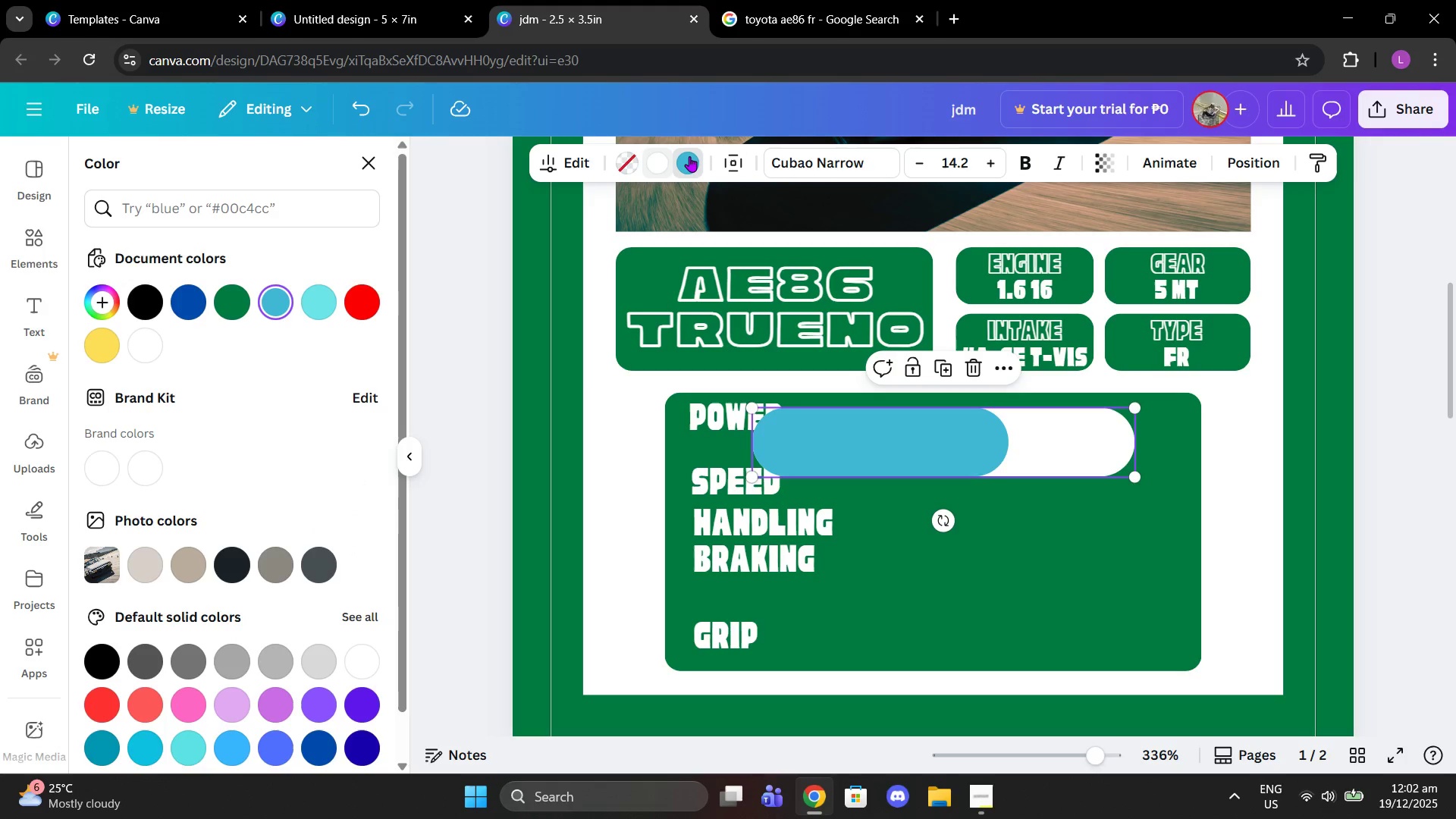 
left_click([227, 303])
 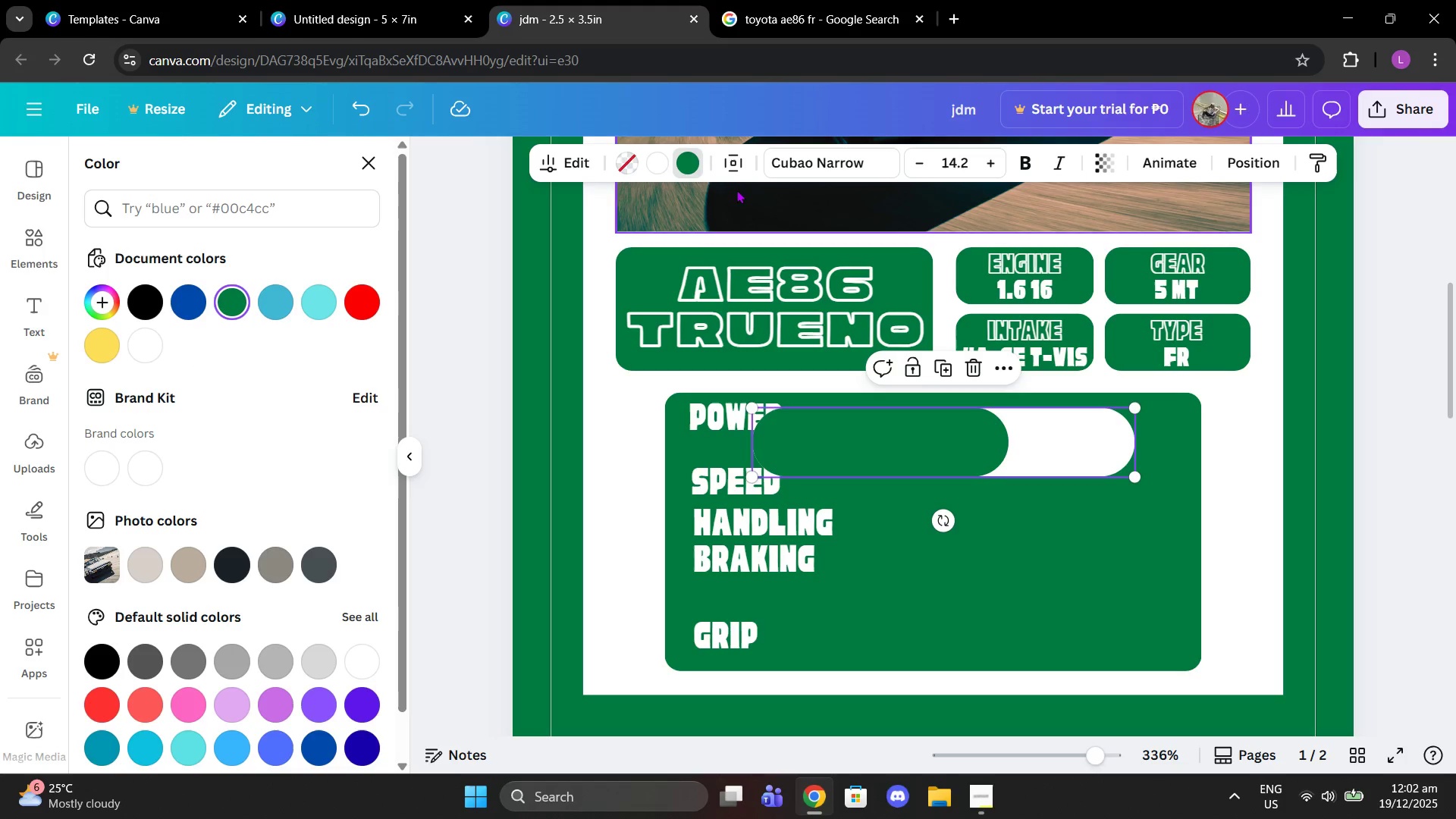 
left_click([657, 160])
 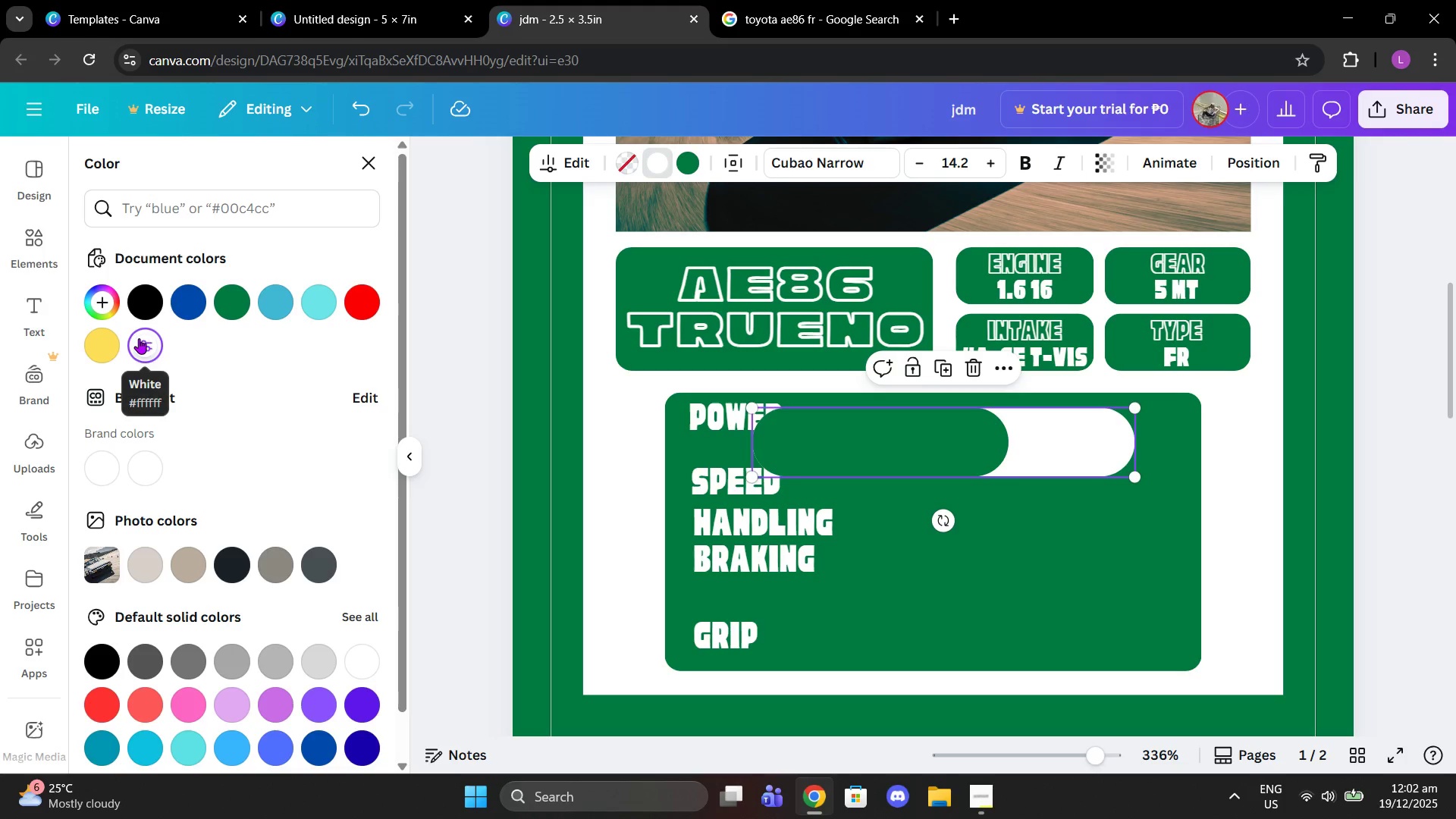 
left_click([136, 340])
 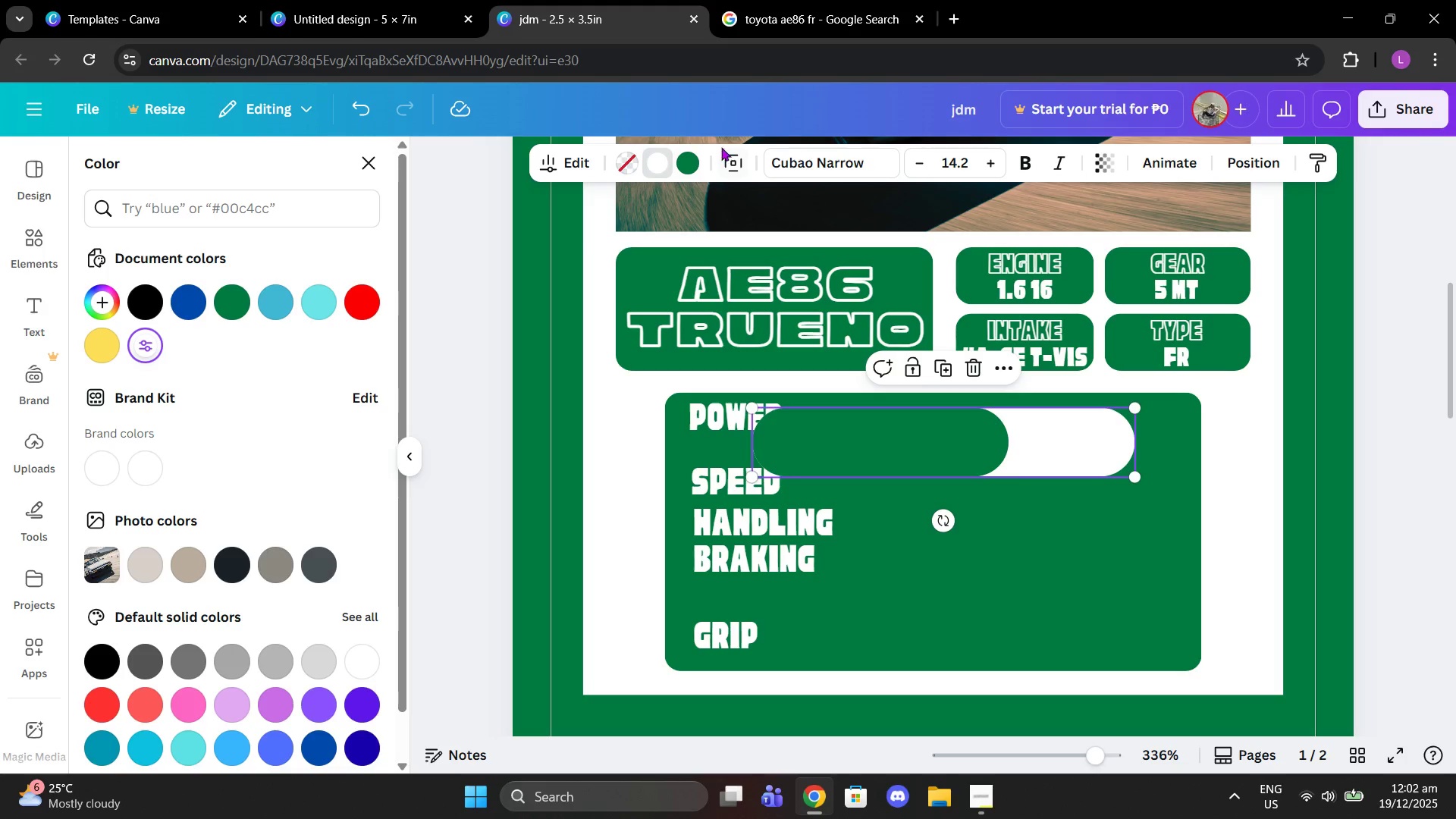 
left_click([686, 163])
 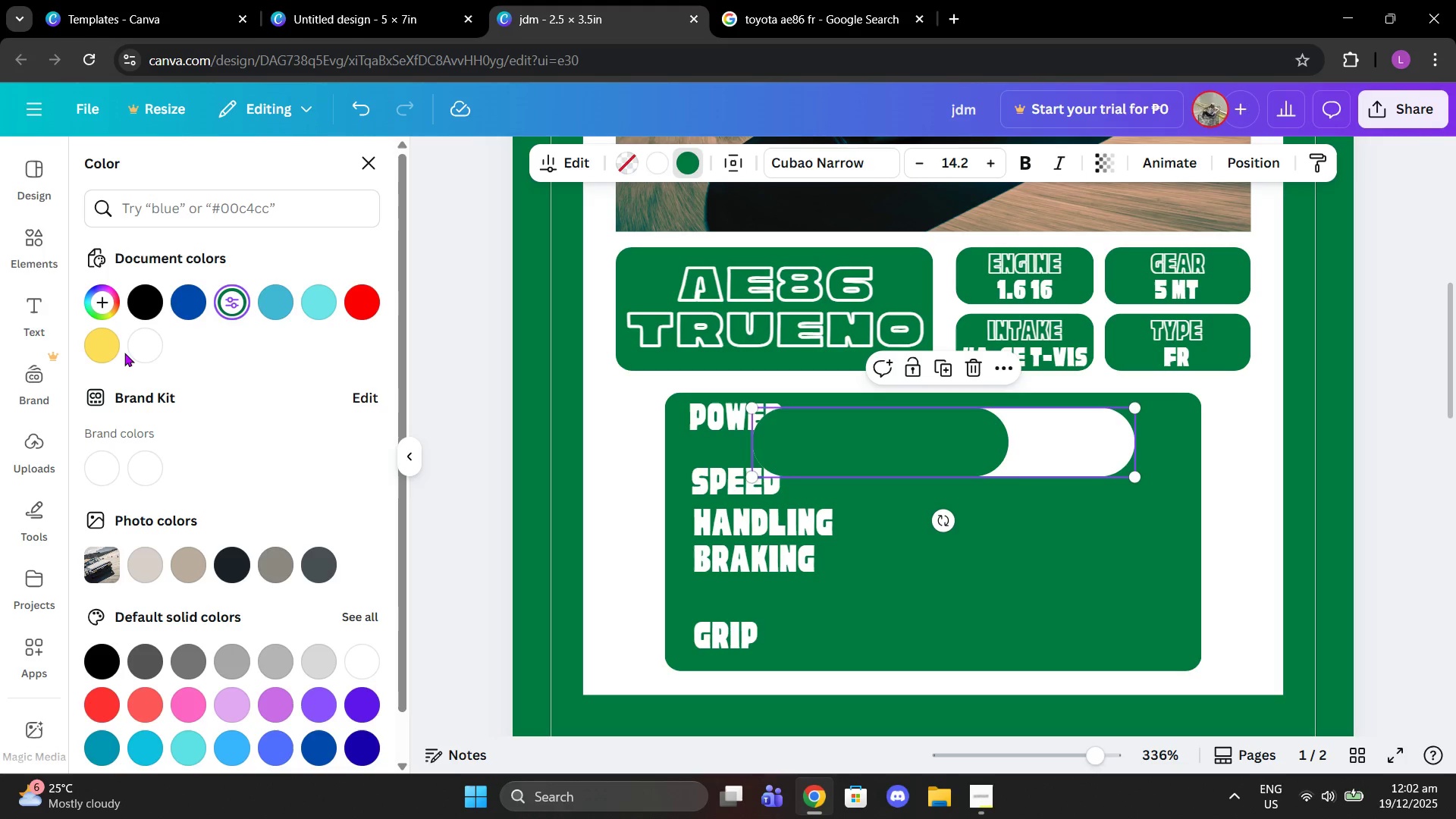 
left_click([141, 350])
 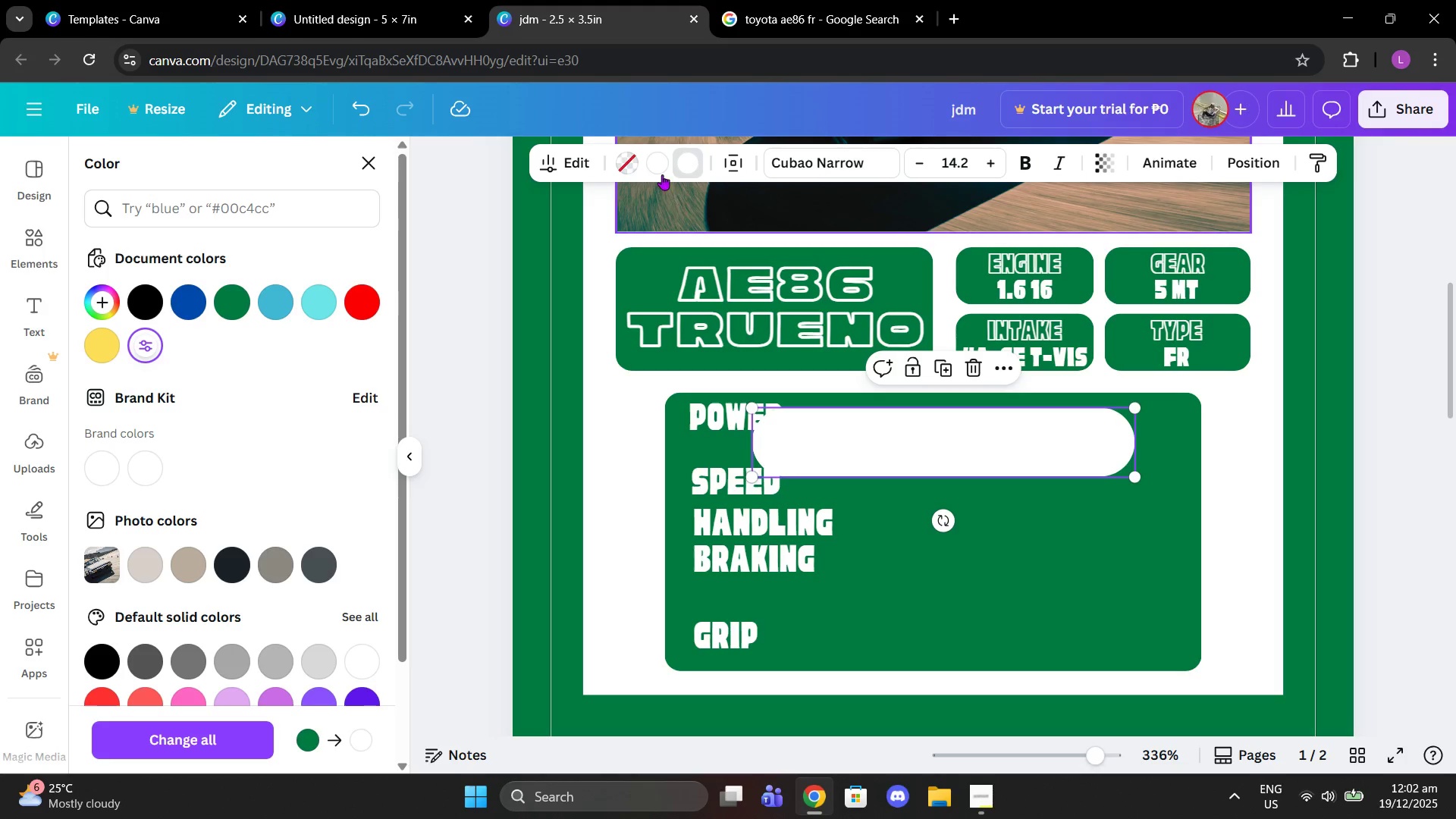 
left_click([662, 172])
 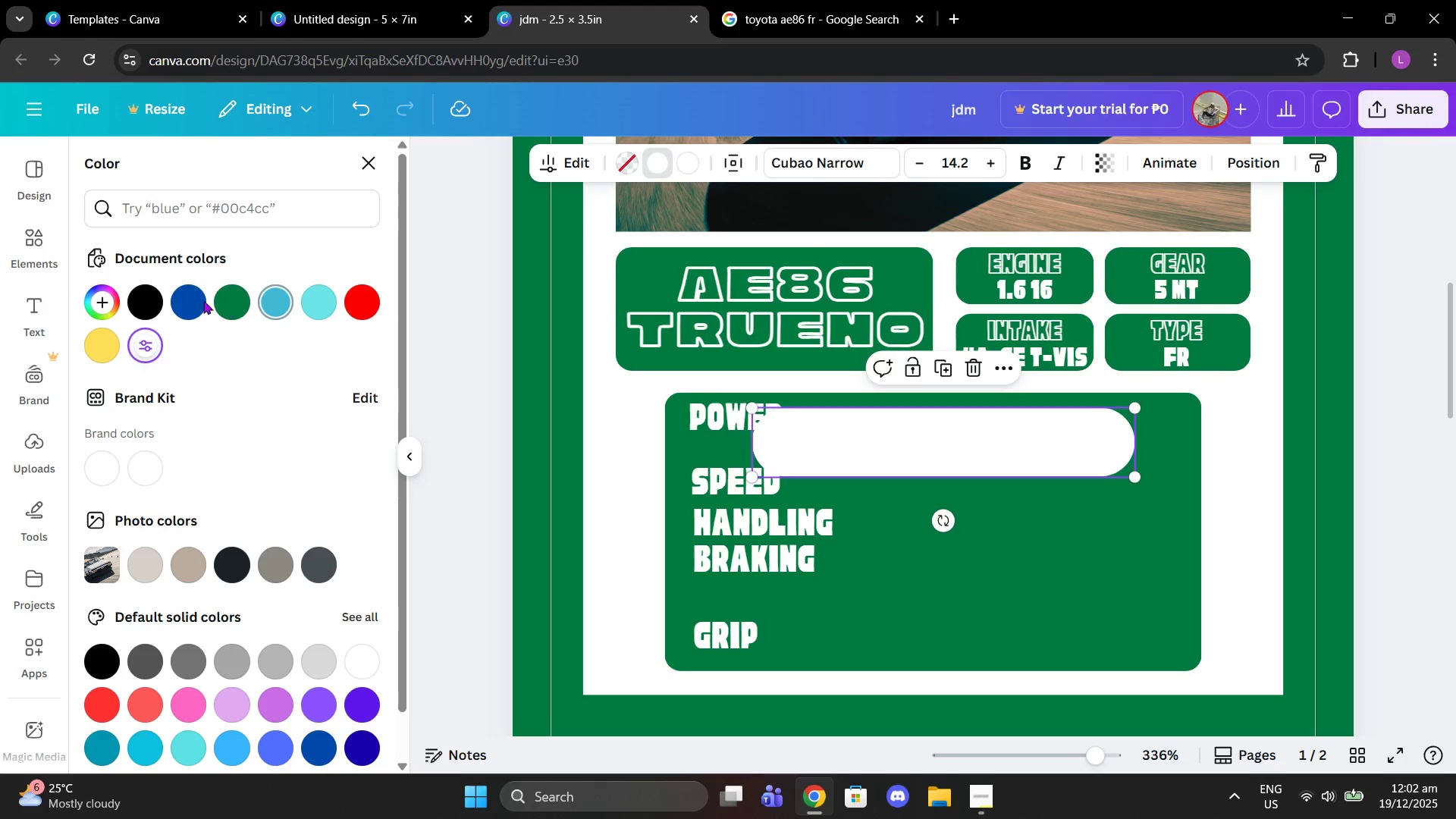 
left_click([143, 307])
 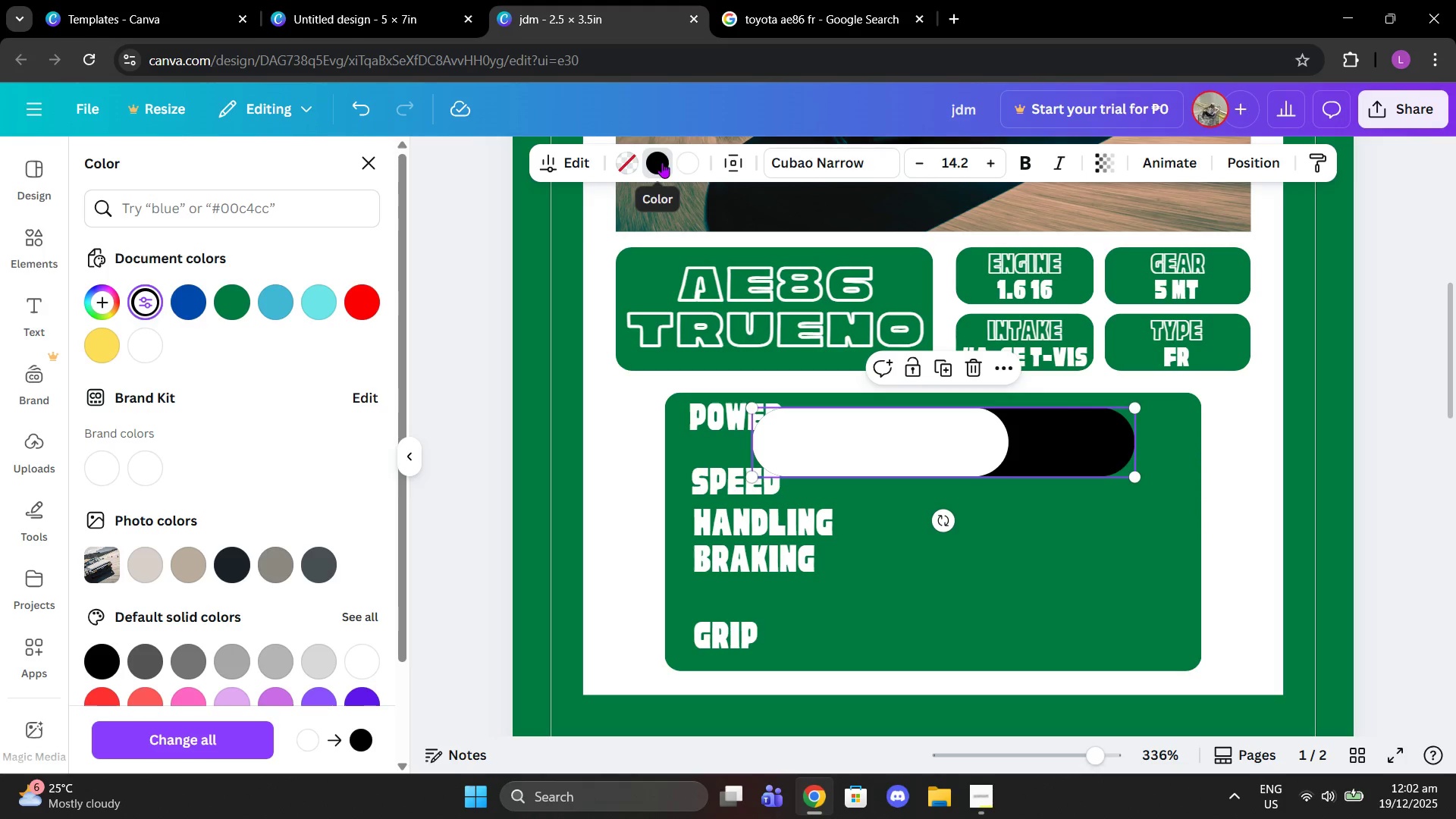 
left_click([666, 165])
 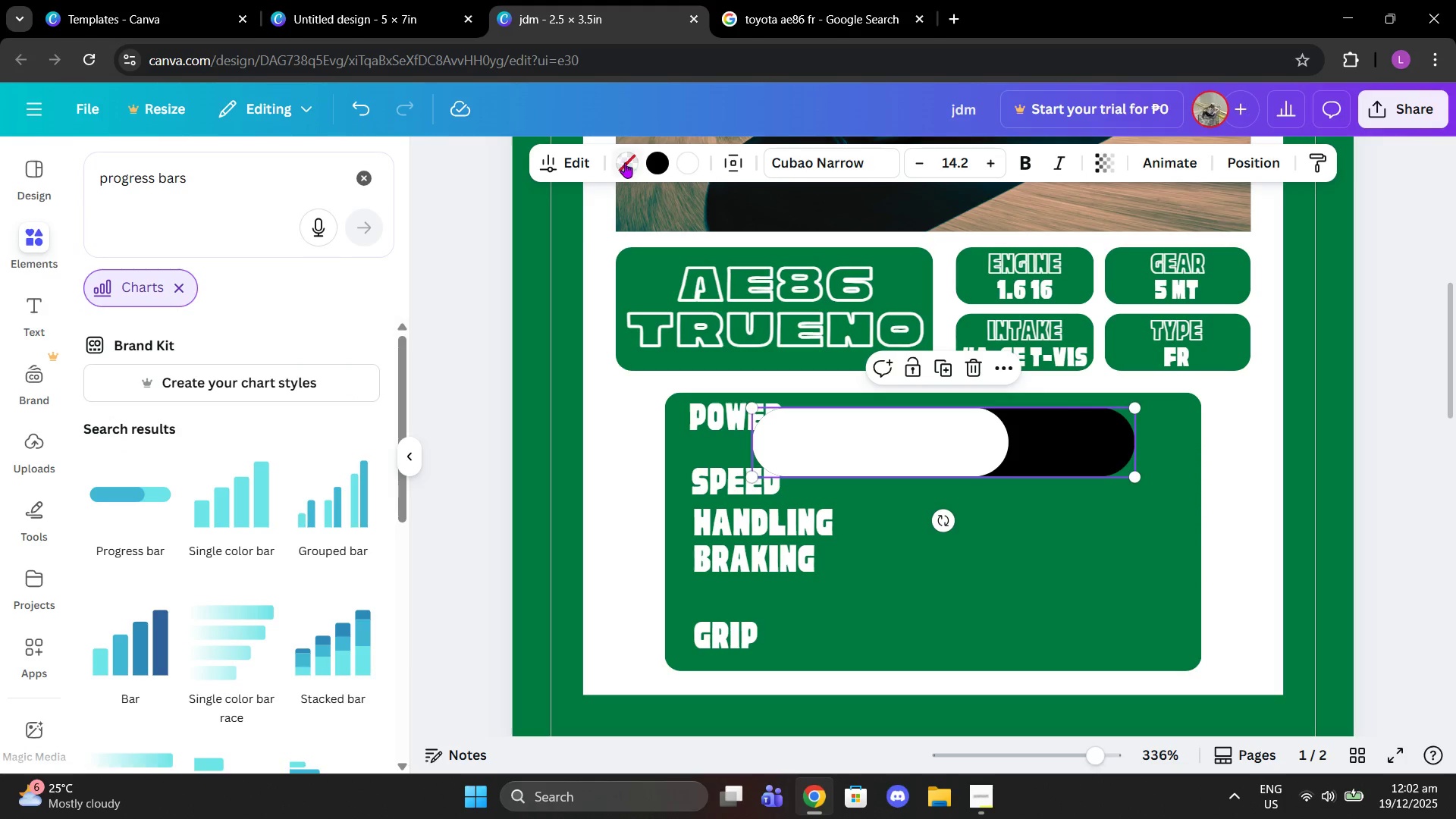 
left_click([653, 164])
 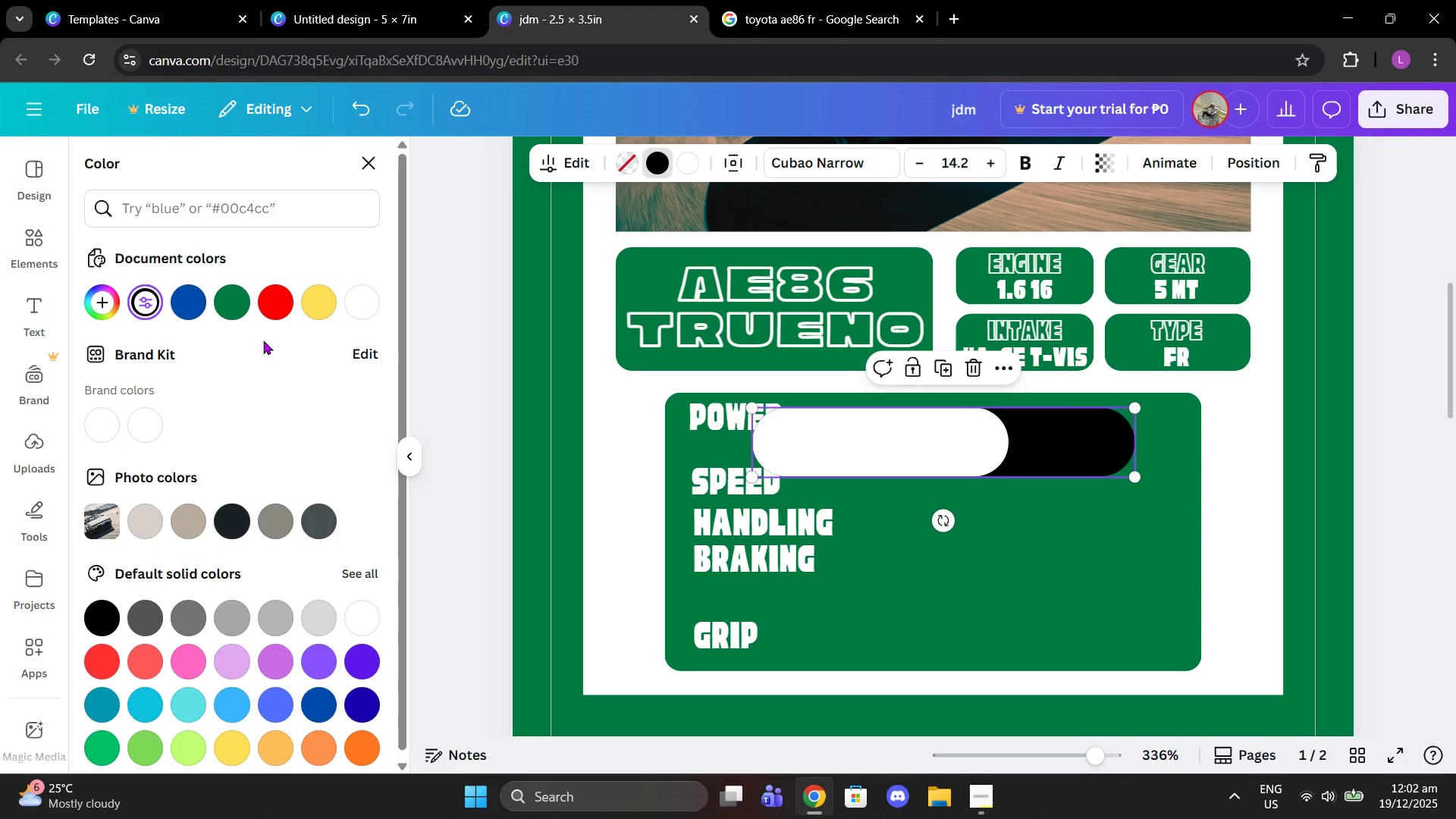 
left_click([365, 302])
 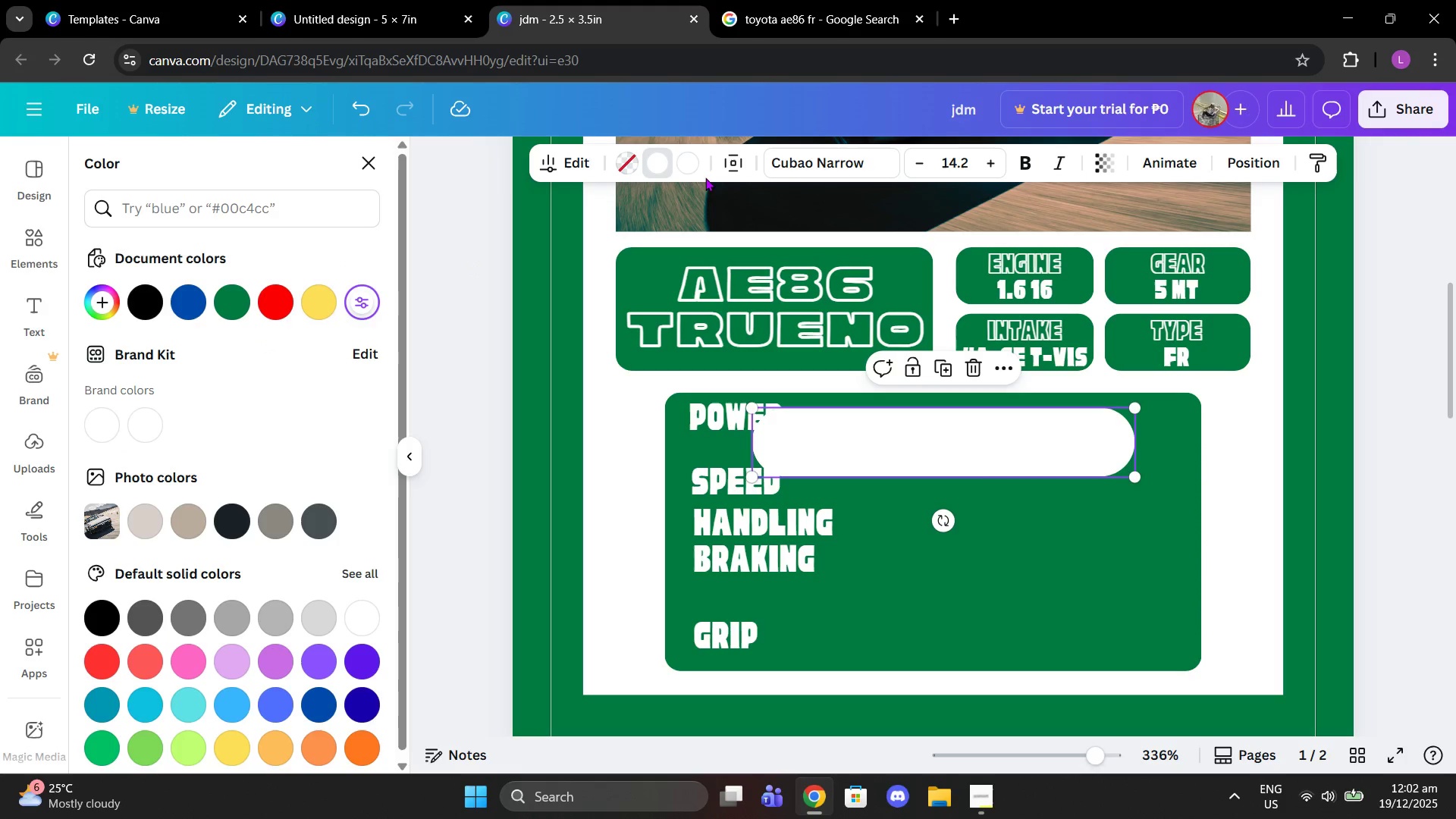 
left_click([692, 160])
 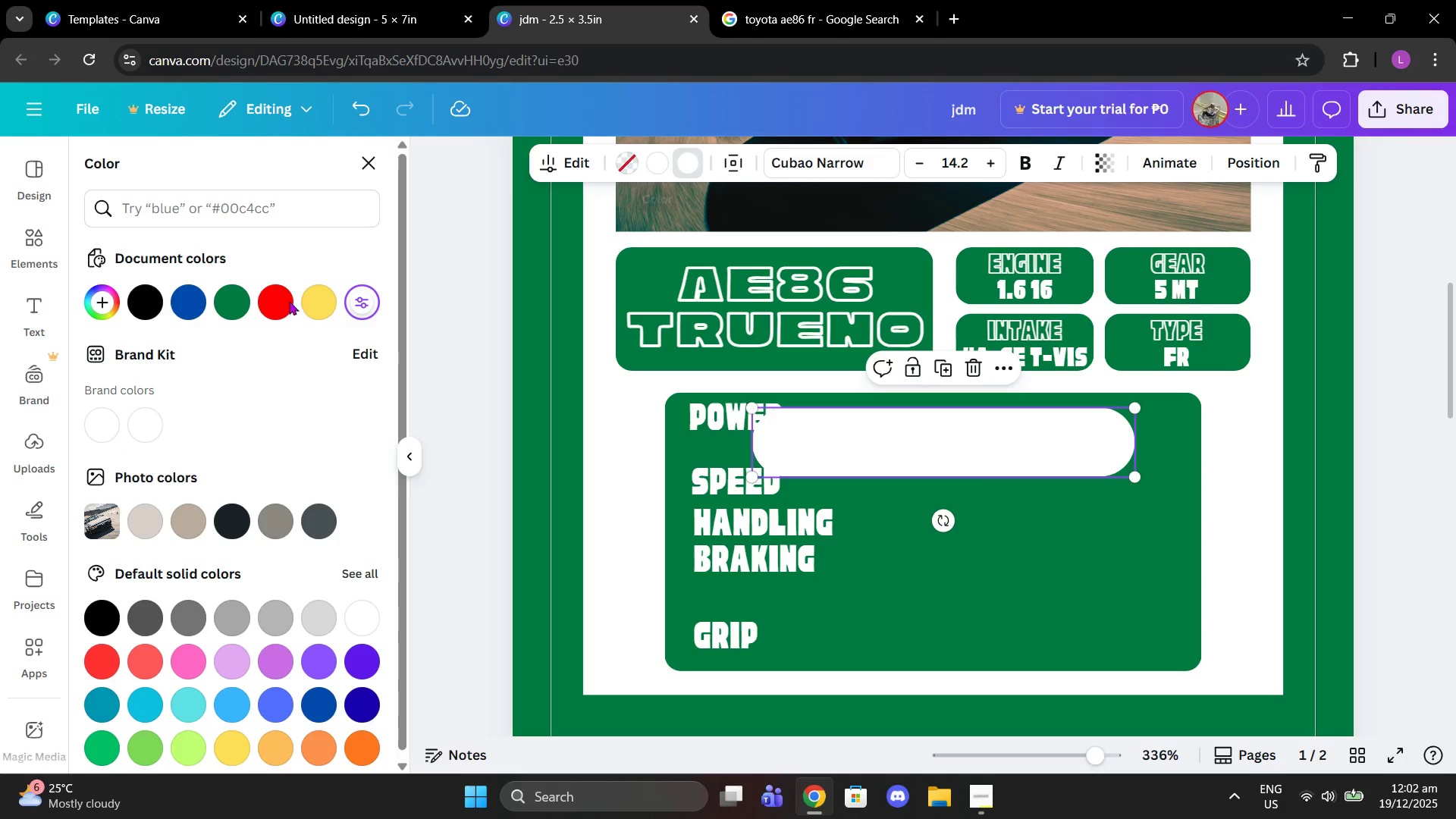 
left_click([224, 297])
 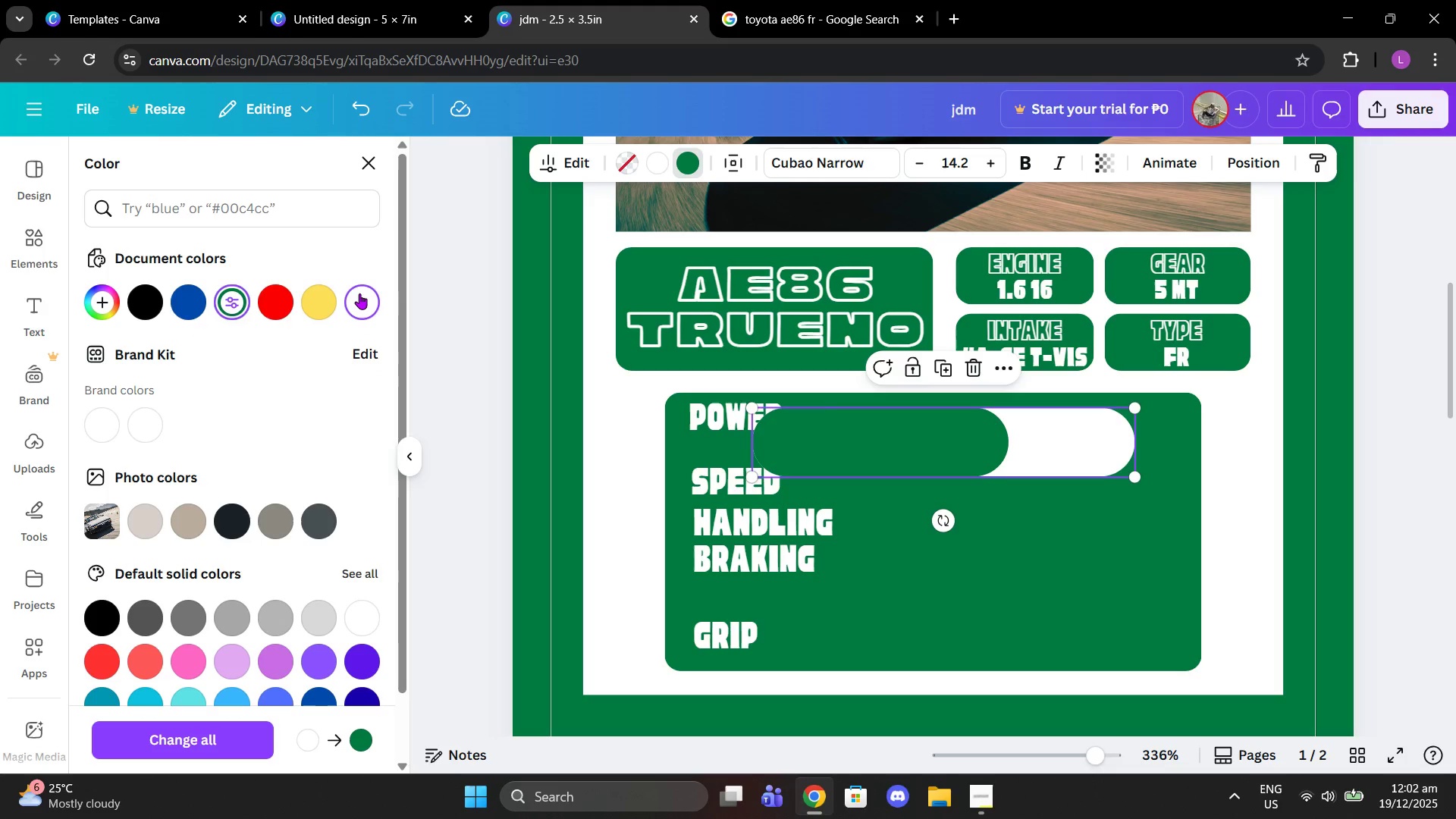 
wait(5.11)
 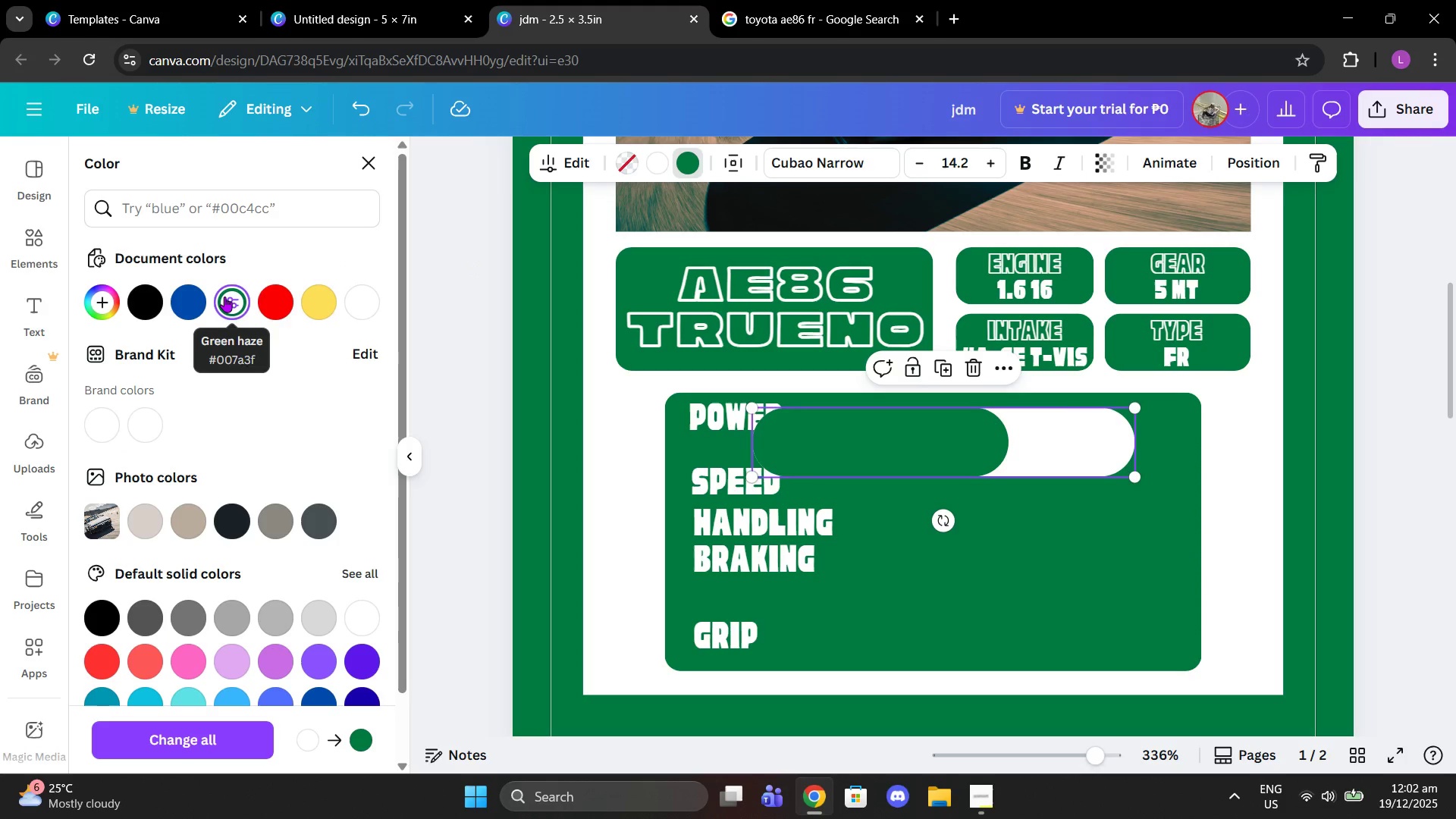 
left_click([359, 293])
 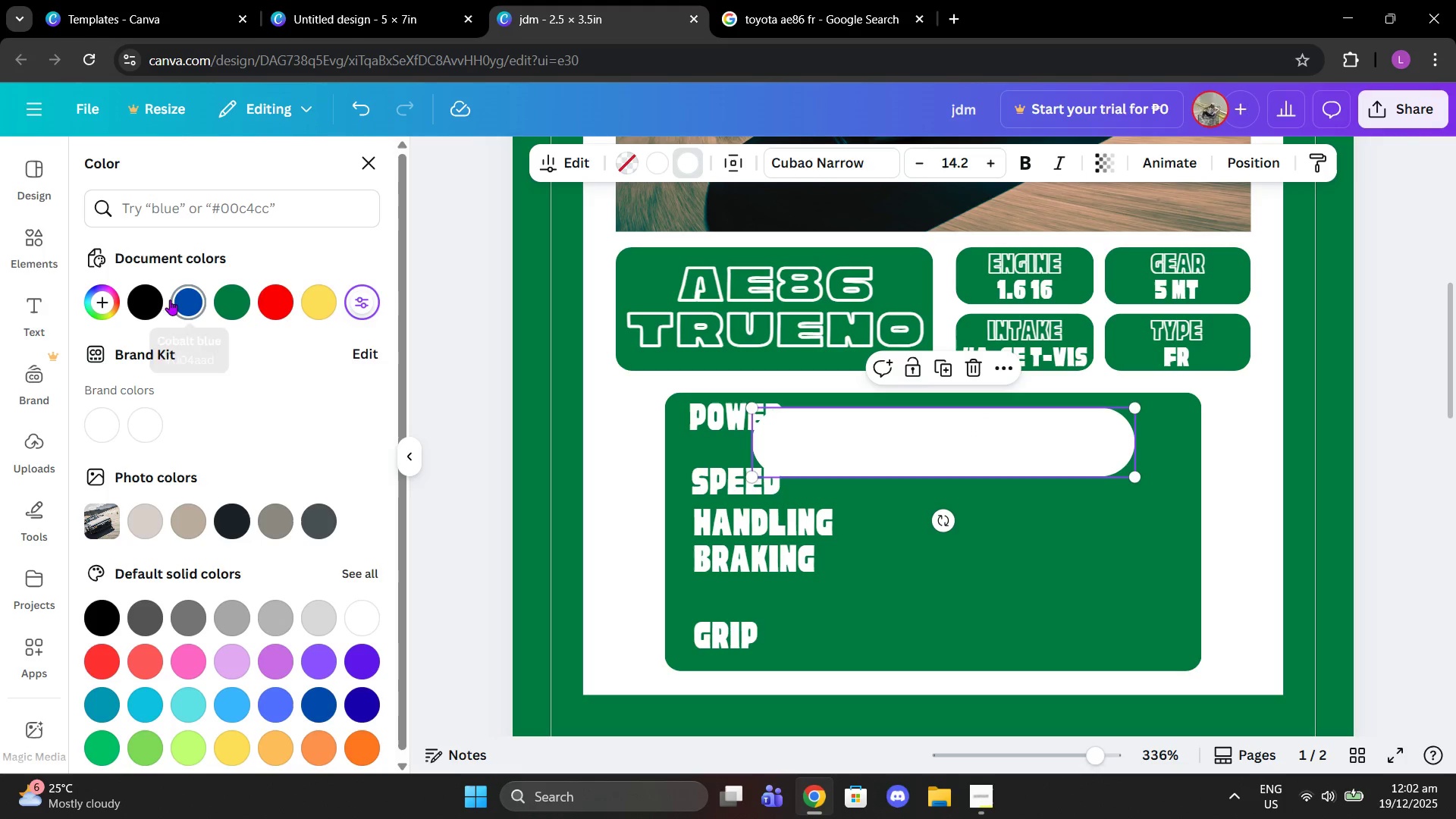 
left_click([218, 309])
 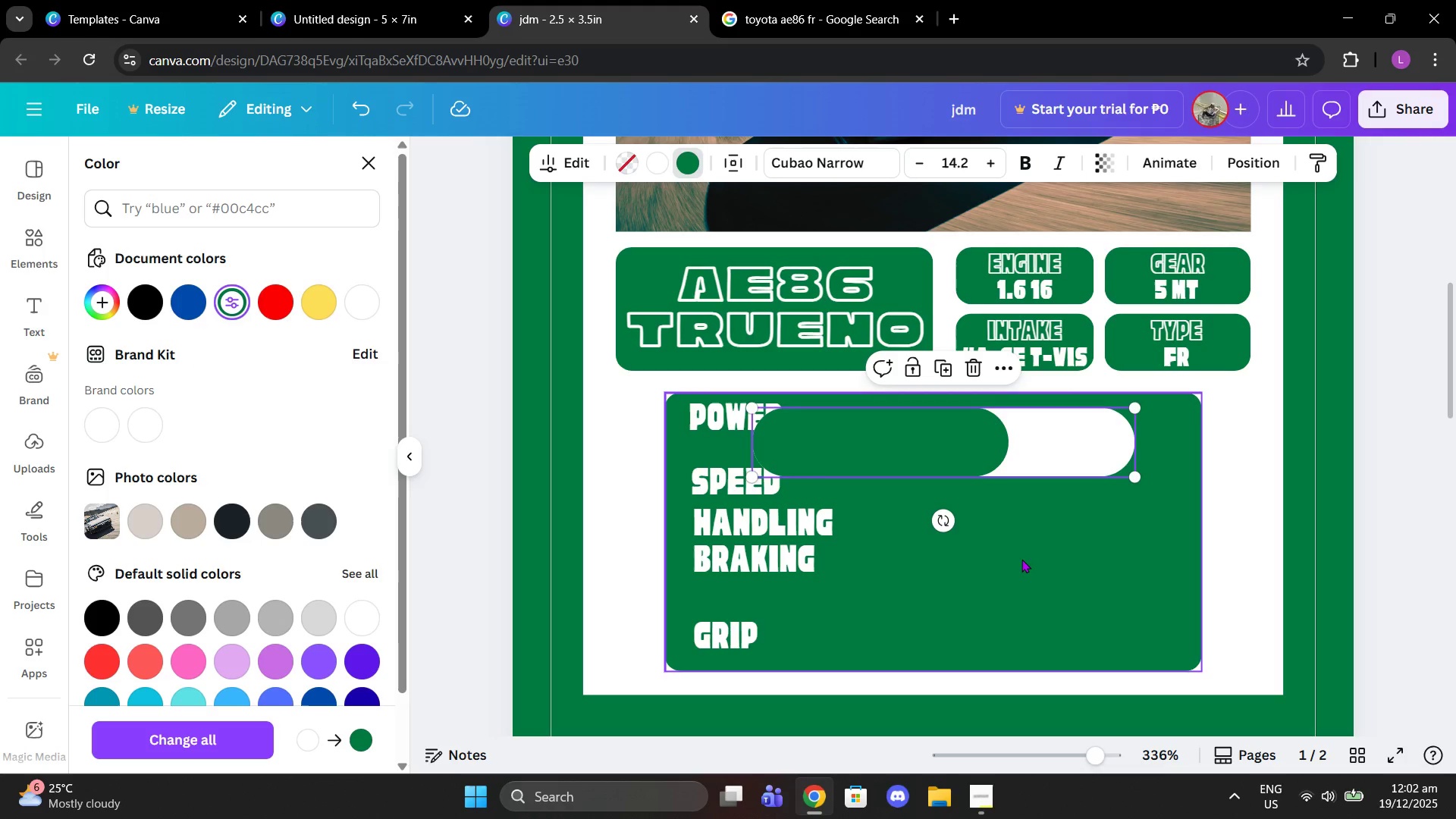 
wait(8.41)
 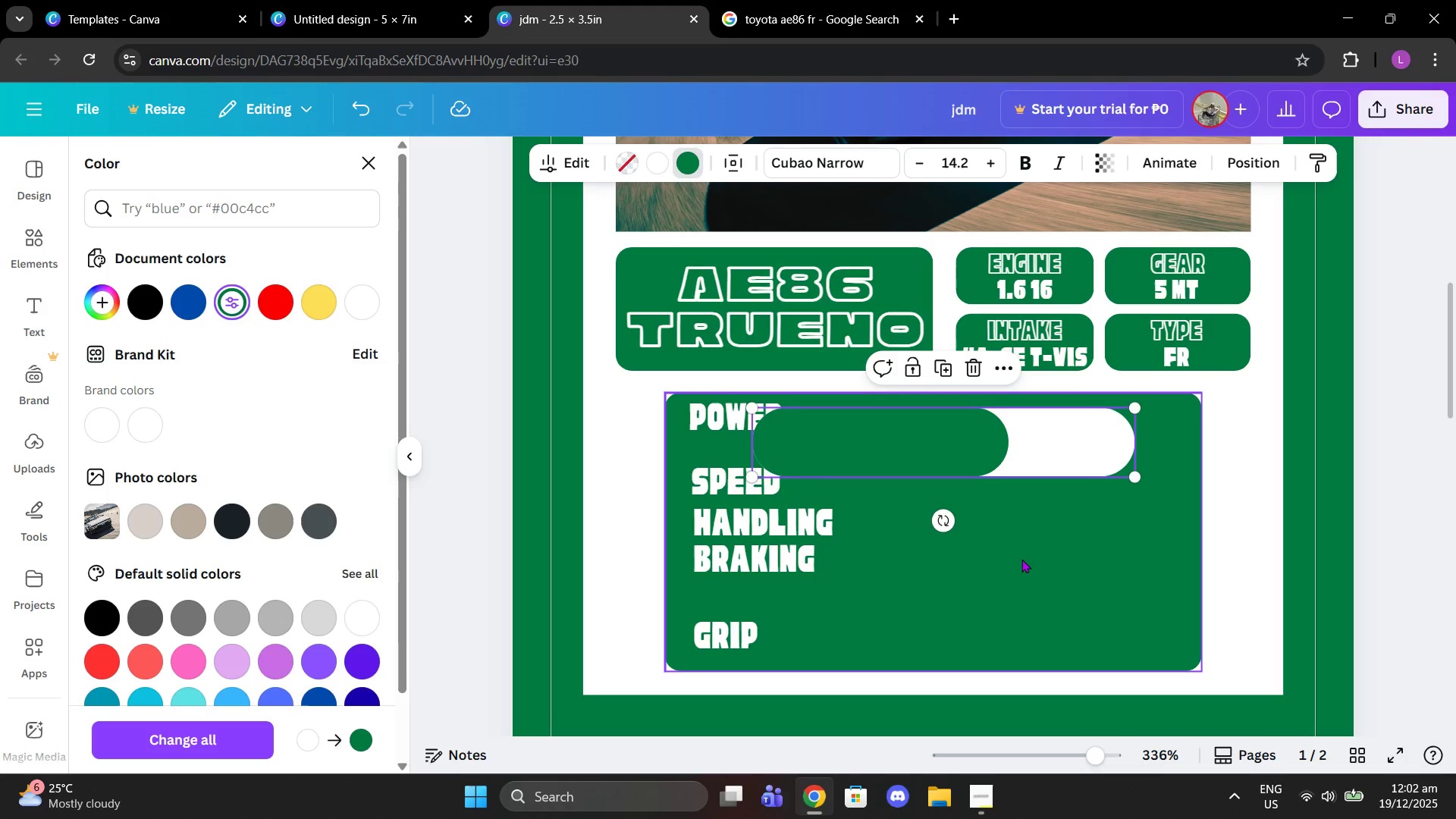 
left_click([323, 312])
 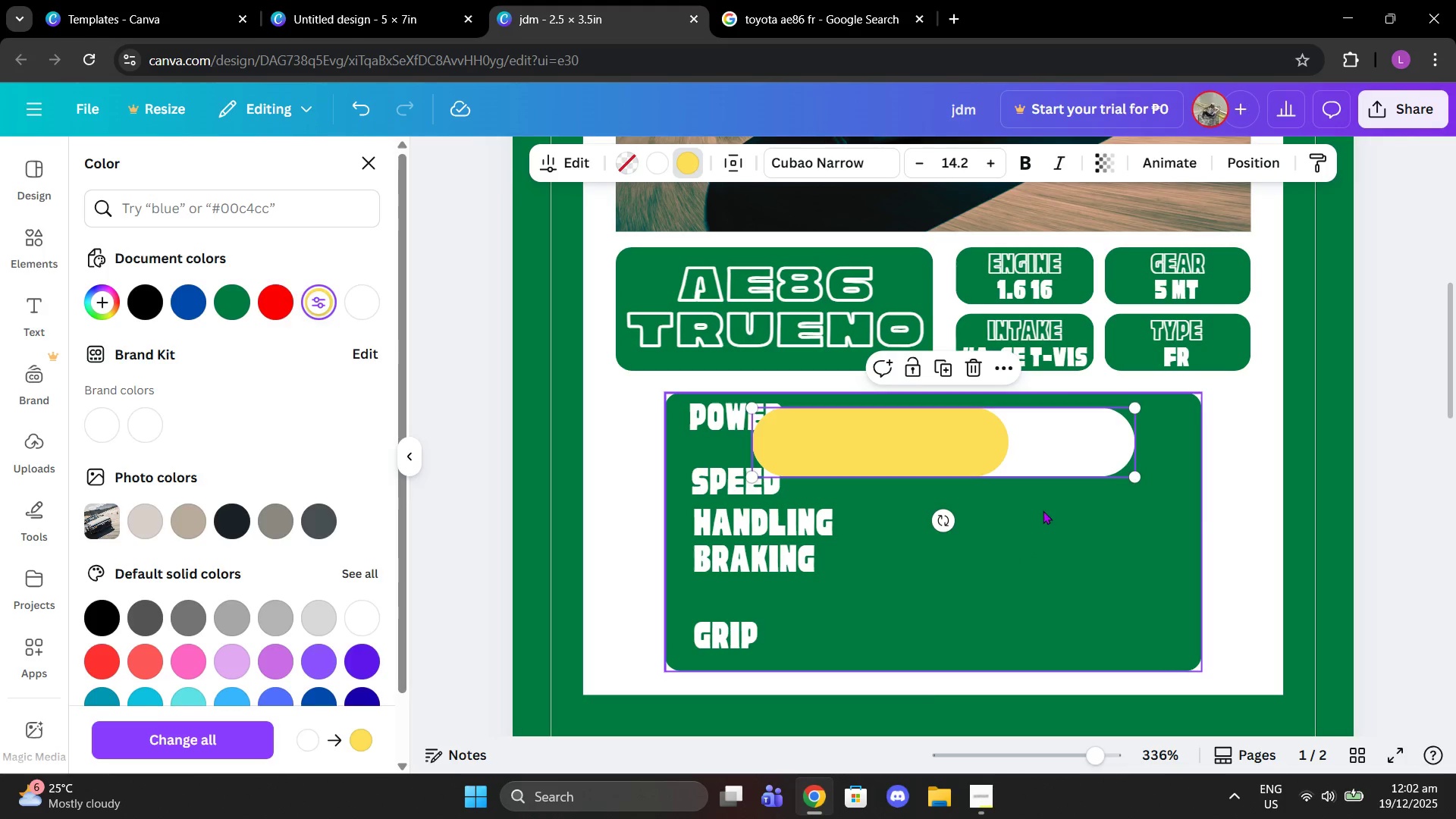 
double_click([1043, 510])
 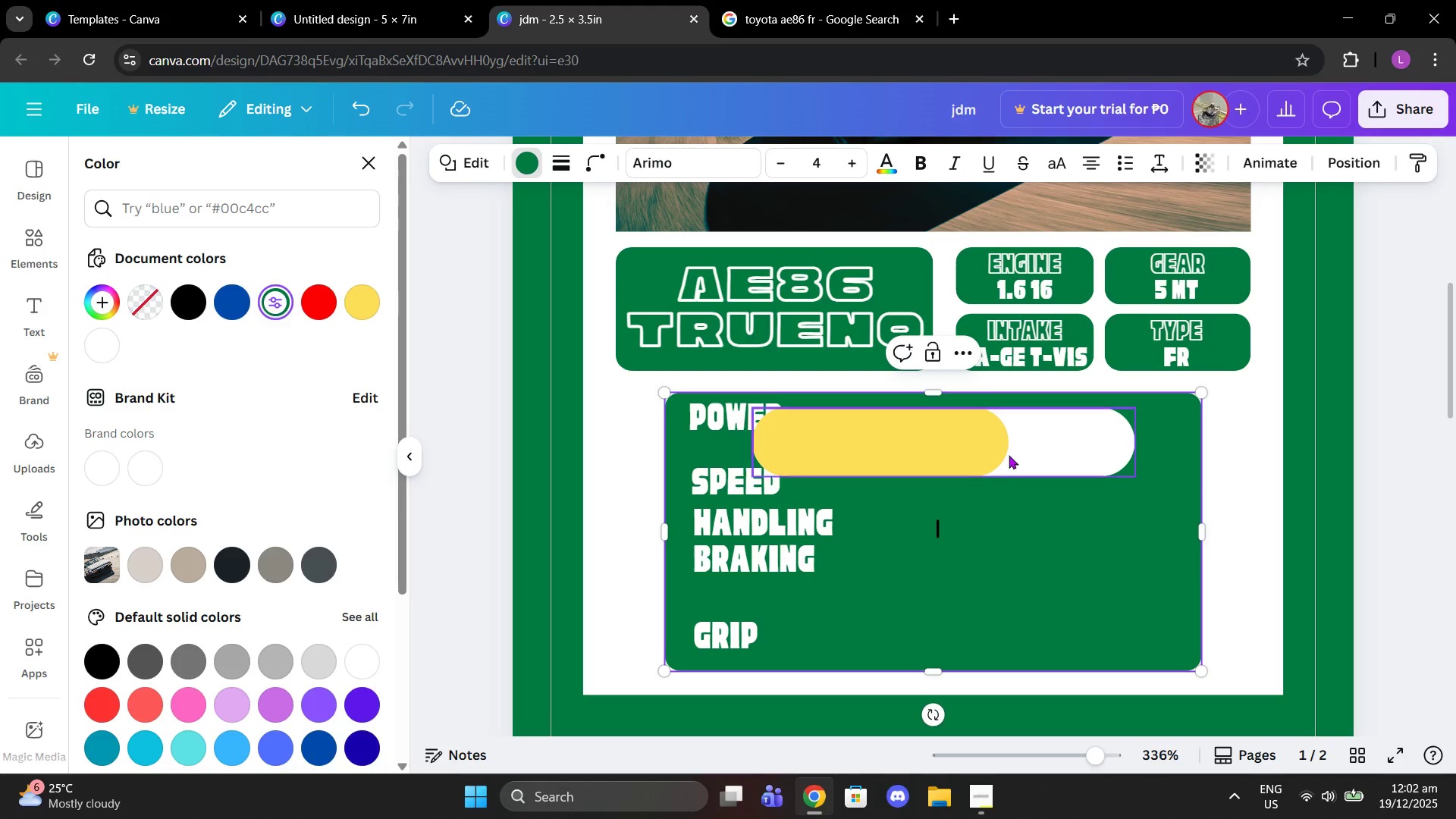 
triple_click([1006, 452])
 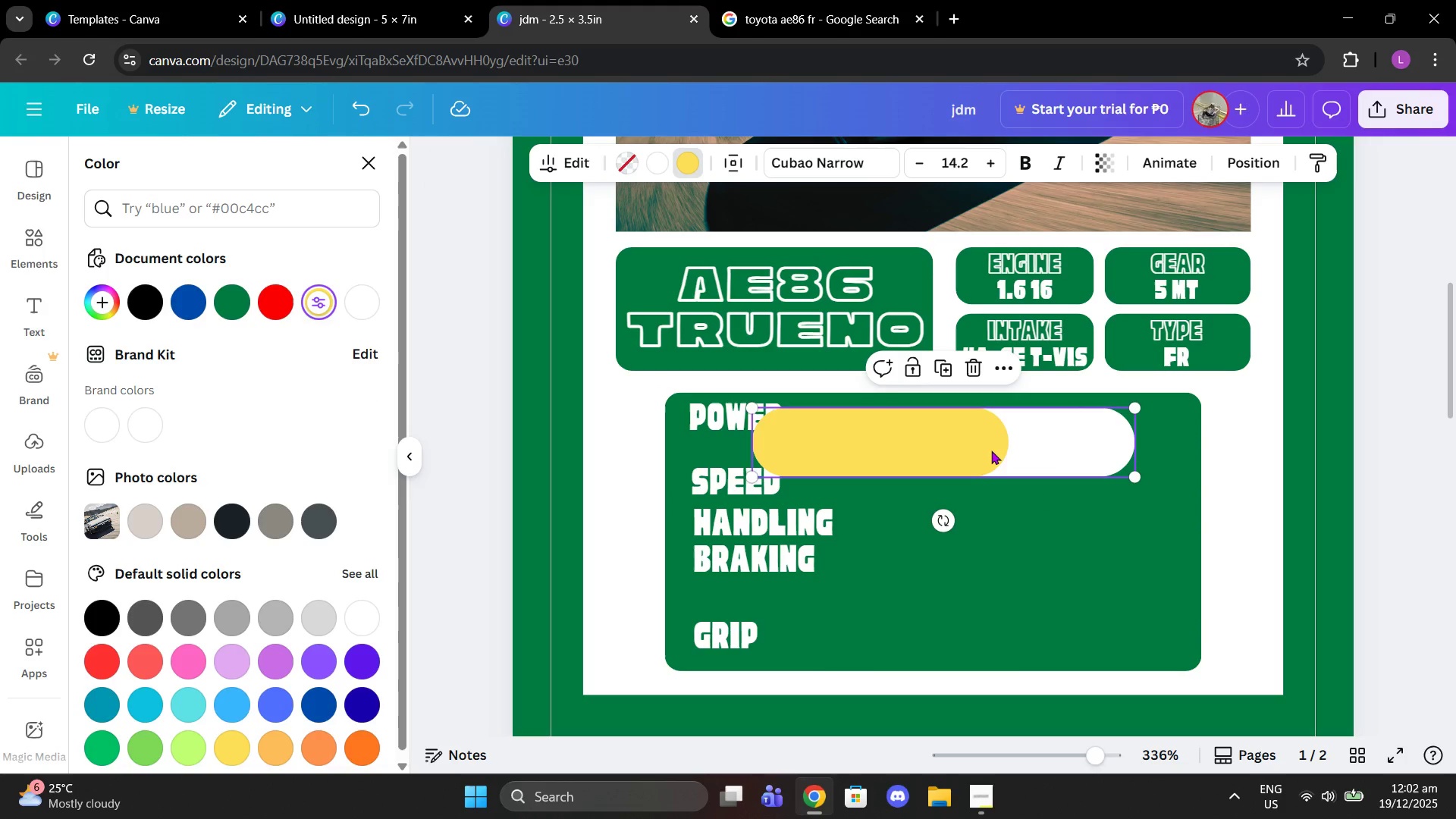 
triple_click([991, 450])
 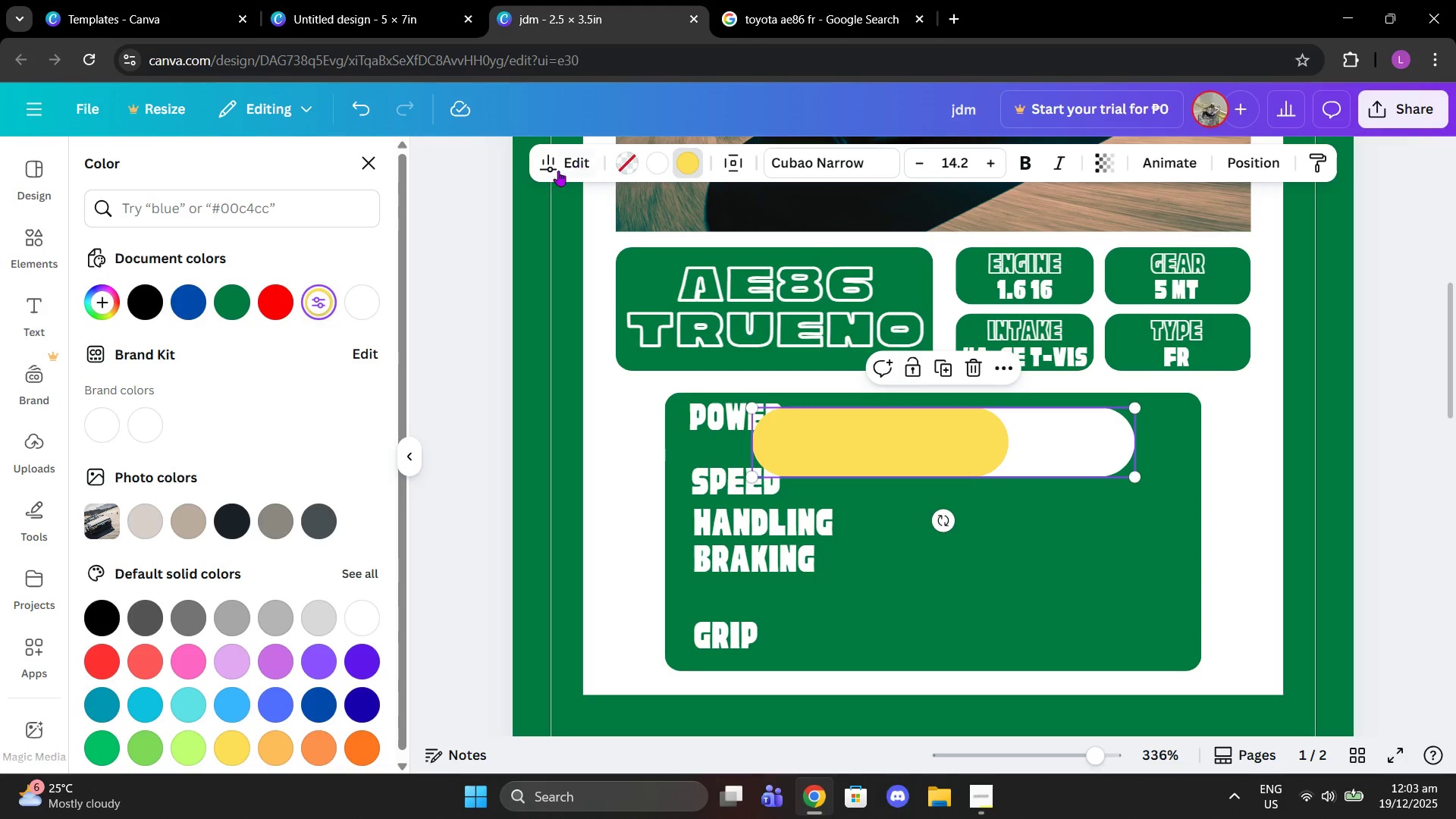 
left_click([555, 171])
 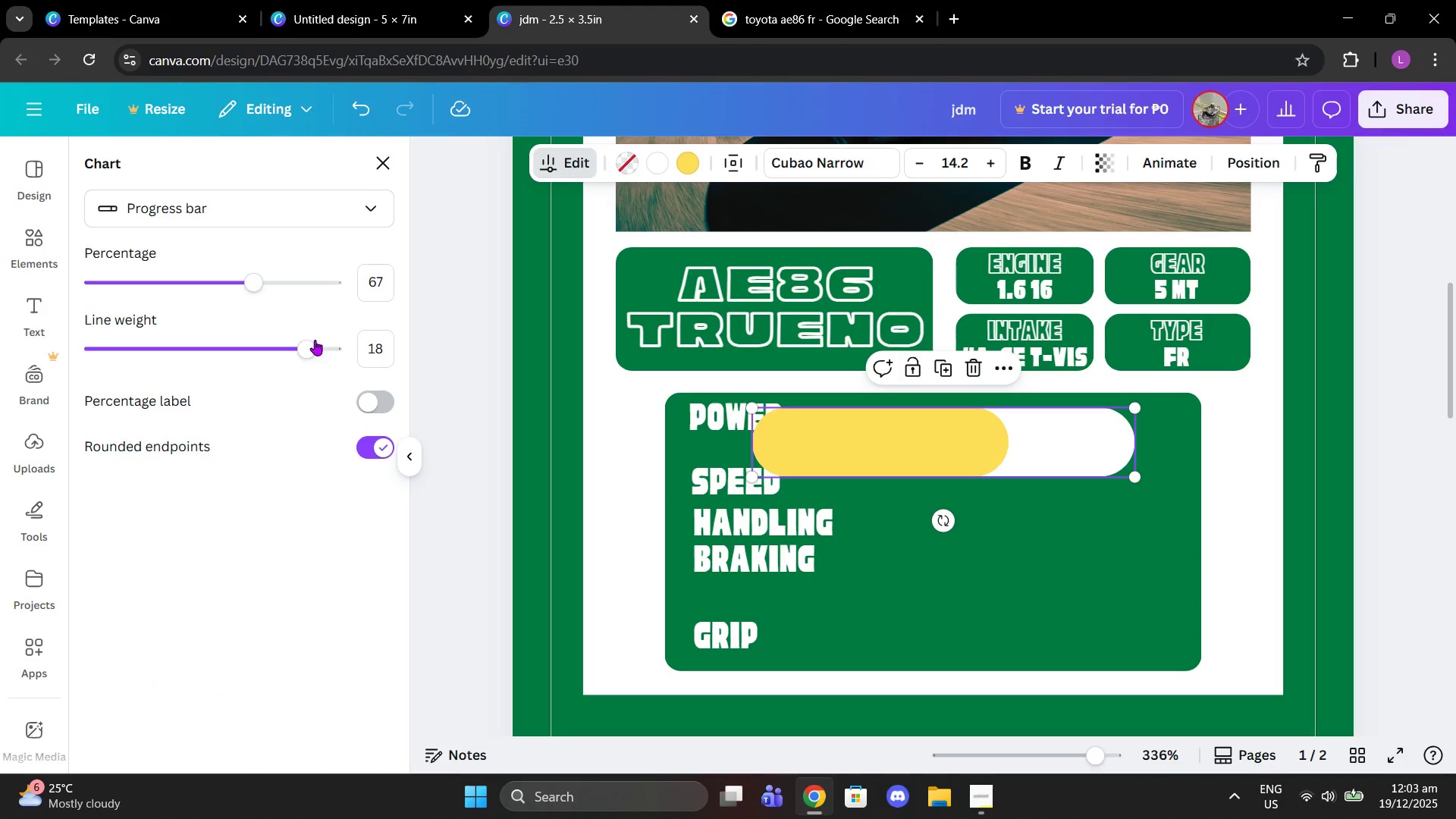 
left_click_drag(start_coordinate=[293, 353], to_coordinate=[149, 344])
 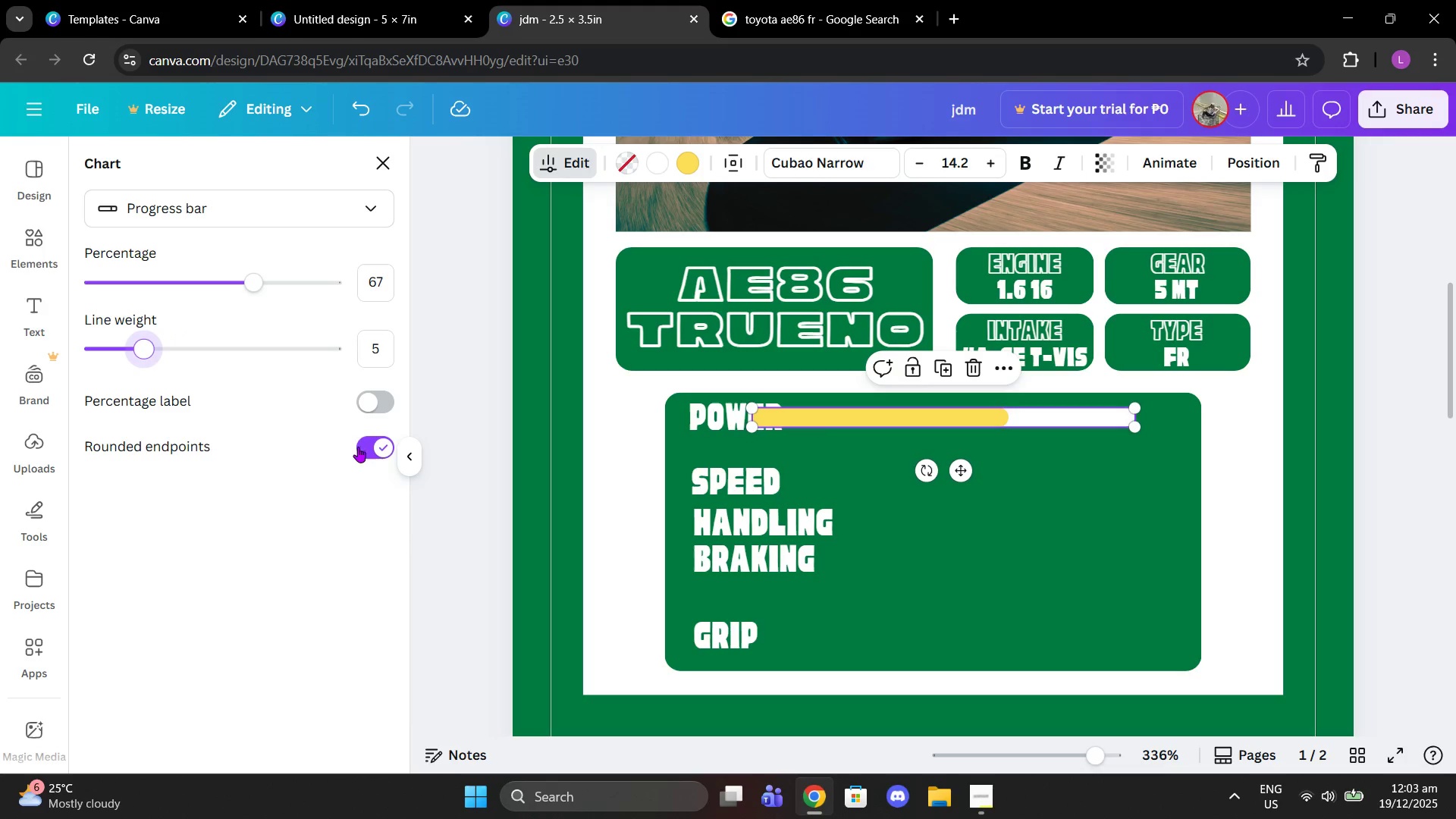 
left_click([362, 447])
 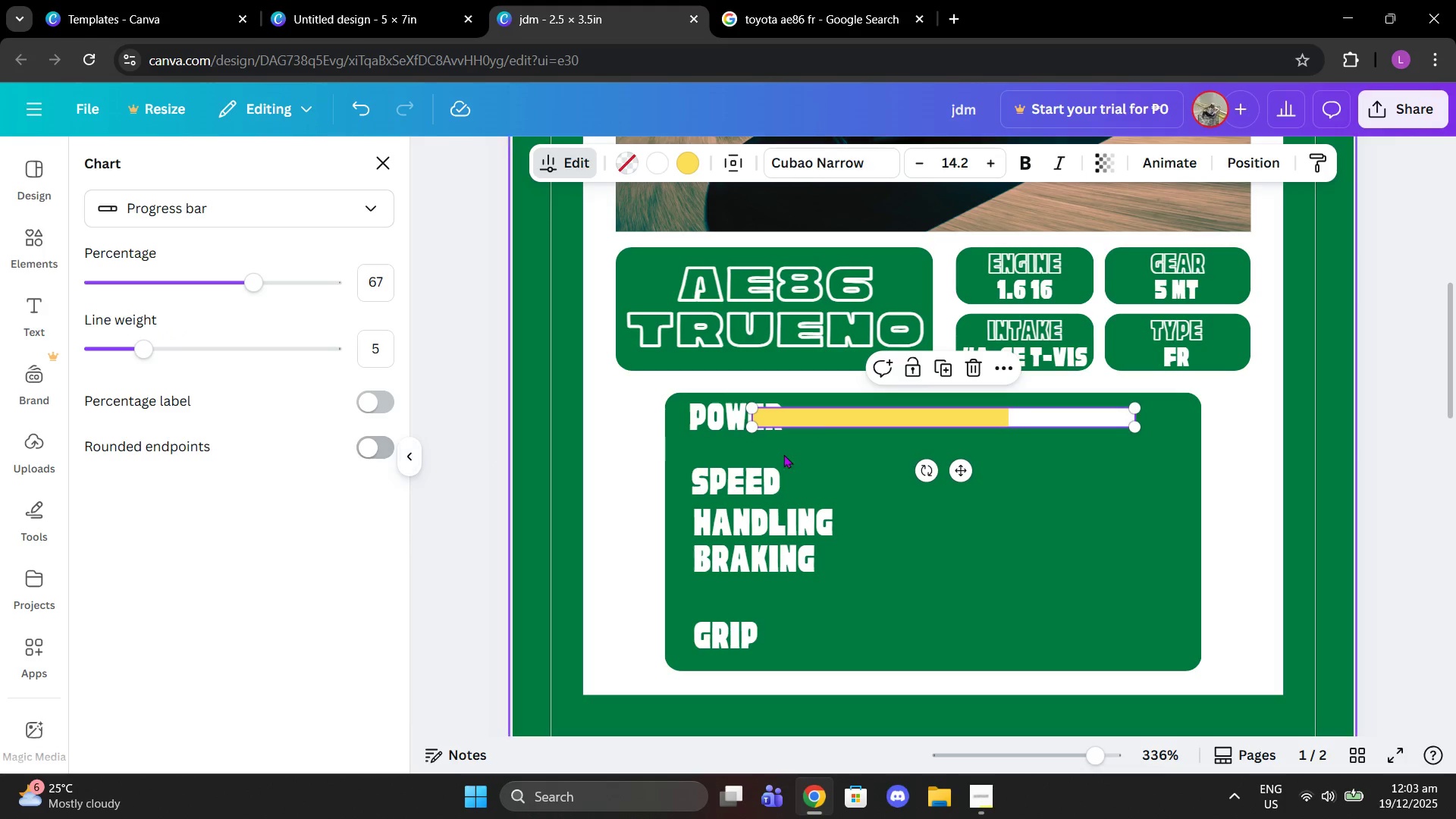 
left_click([1036, 464])
 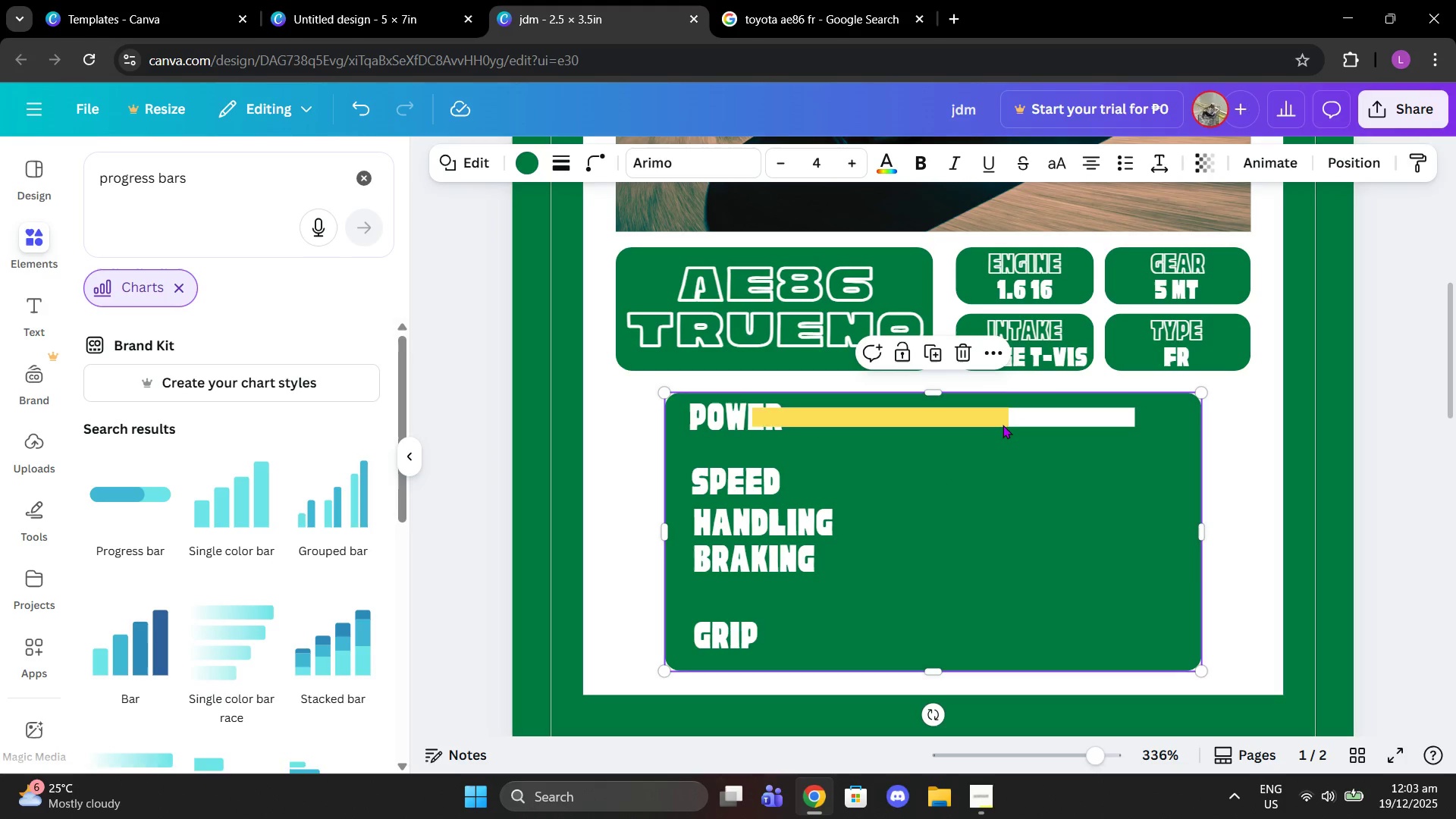 
left_click_drag(start_coordinate=[999, 422], to_coordinate=[934, 449])
 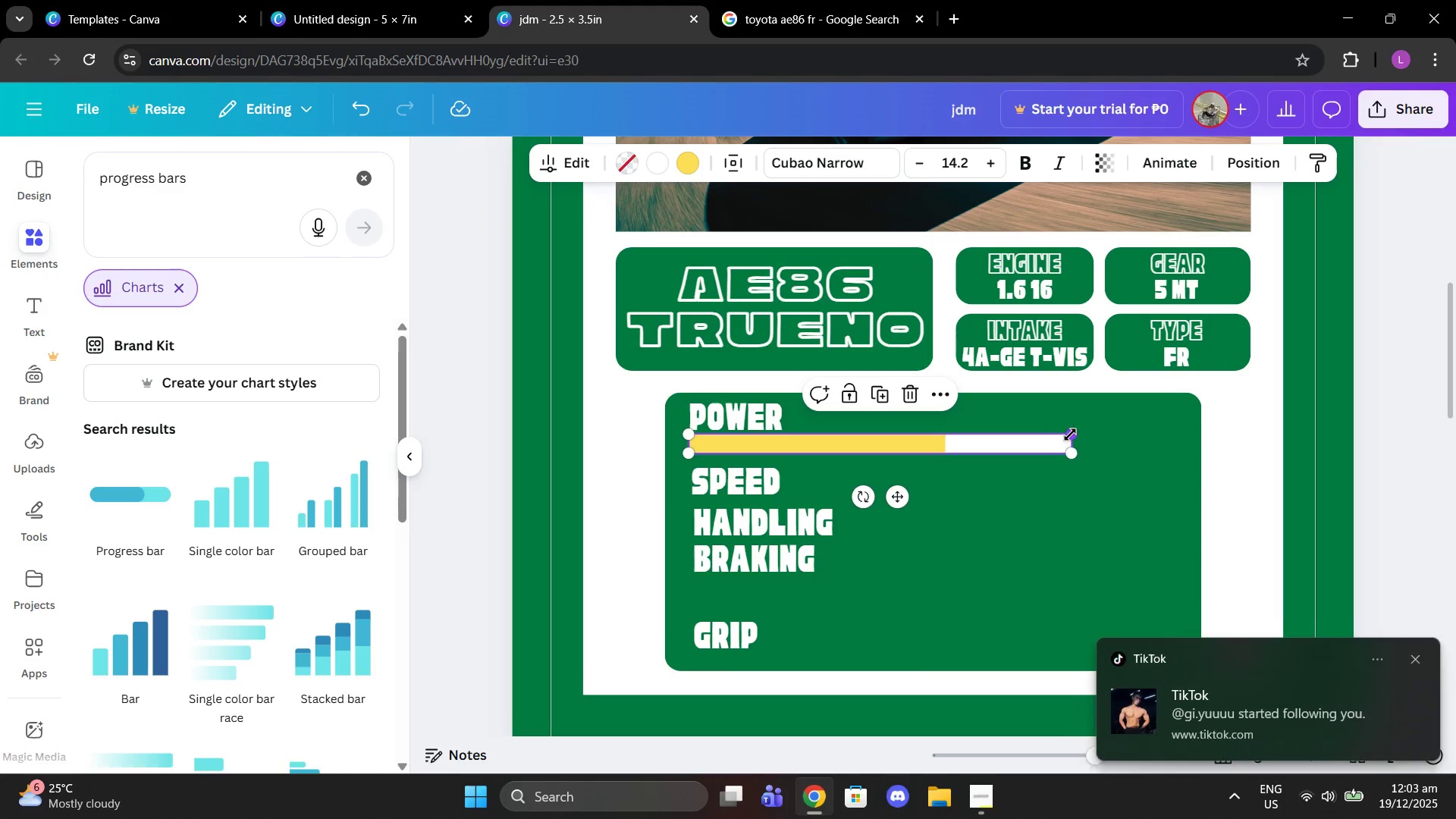 
left_click_drag(start_coordinate=[1070, 435], to_coordinate=[1176, 450])
 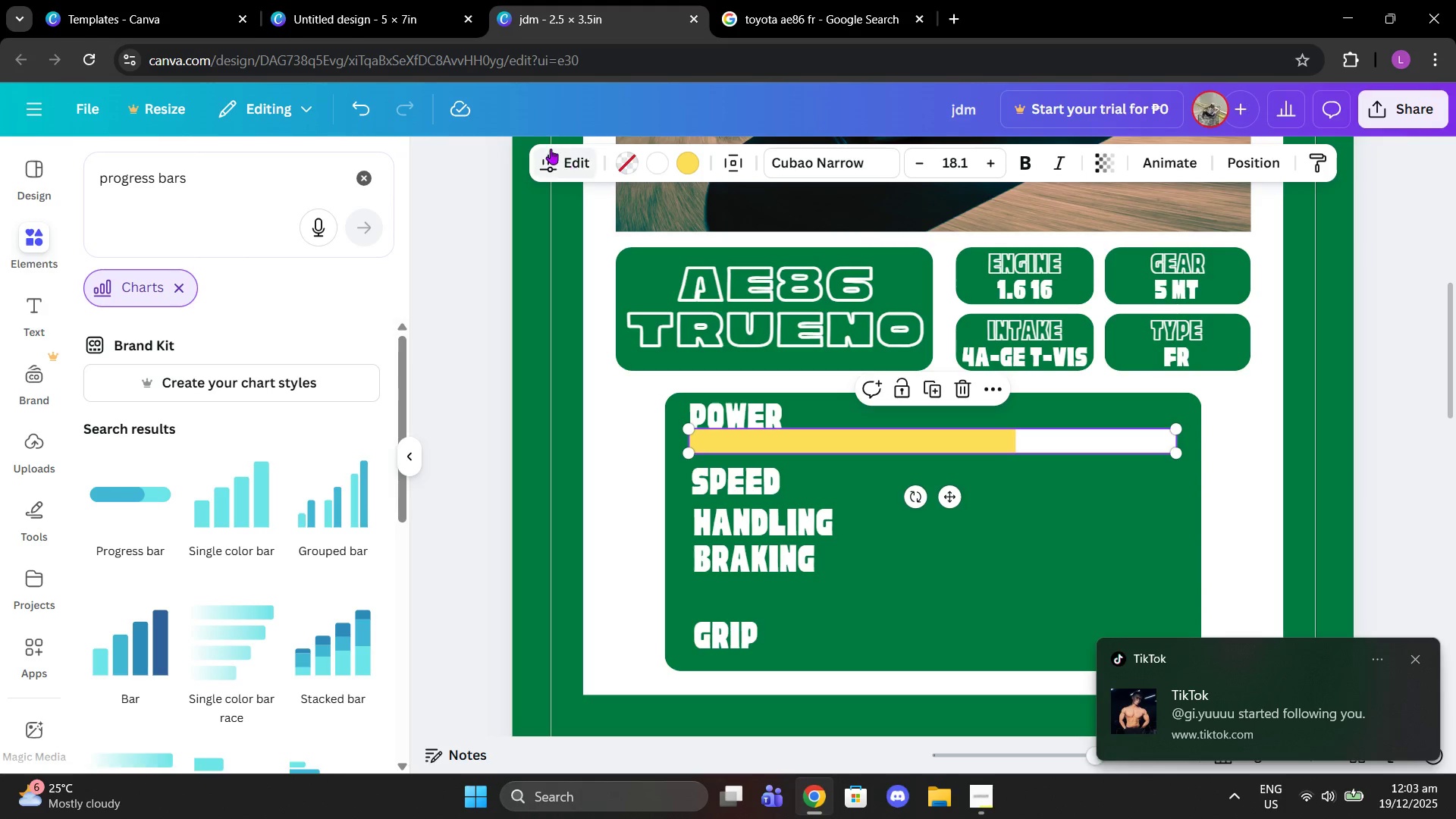 
left_click([558, 157])
 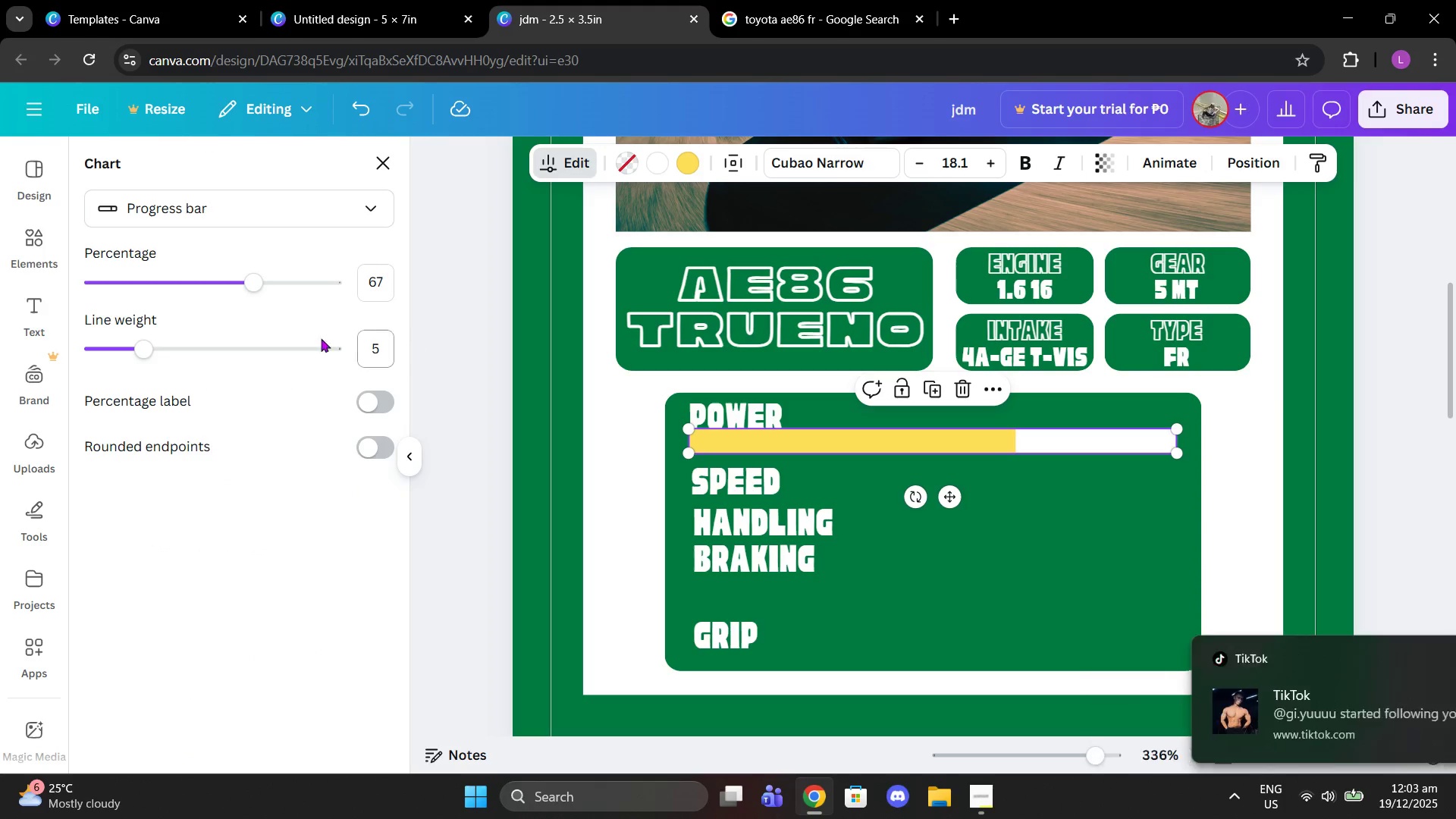 
left_click_drag(start_coordinate=[139, 351], to_coordinate=[130, 353])
 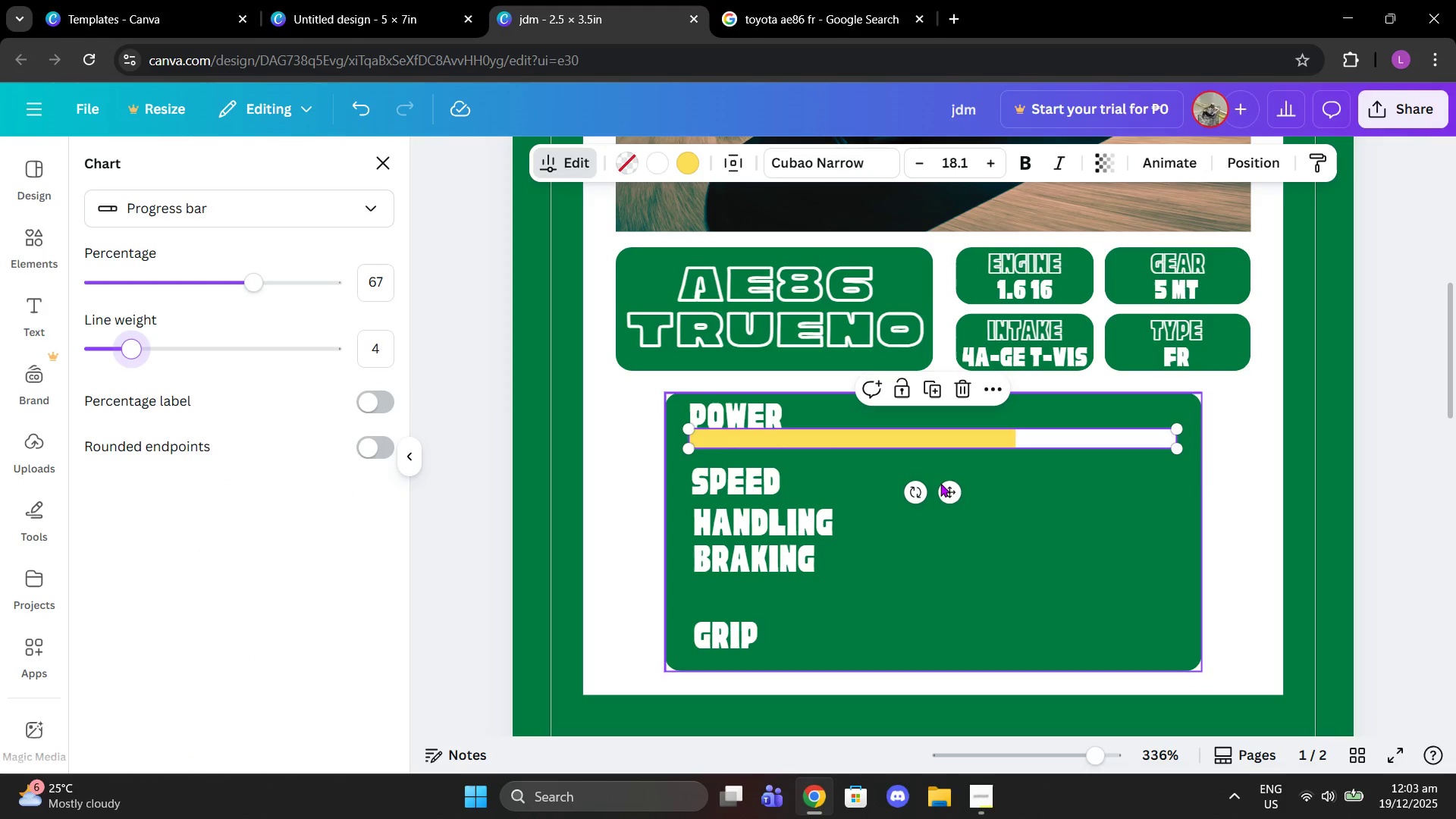 
left_click_drag(start_coordinate=[954, 489], to_coordinate=[956, 498])
 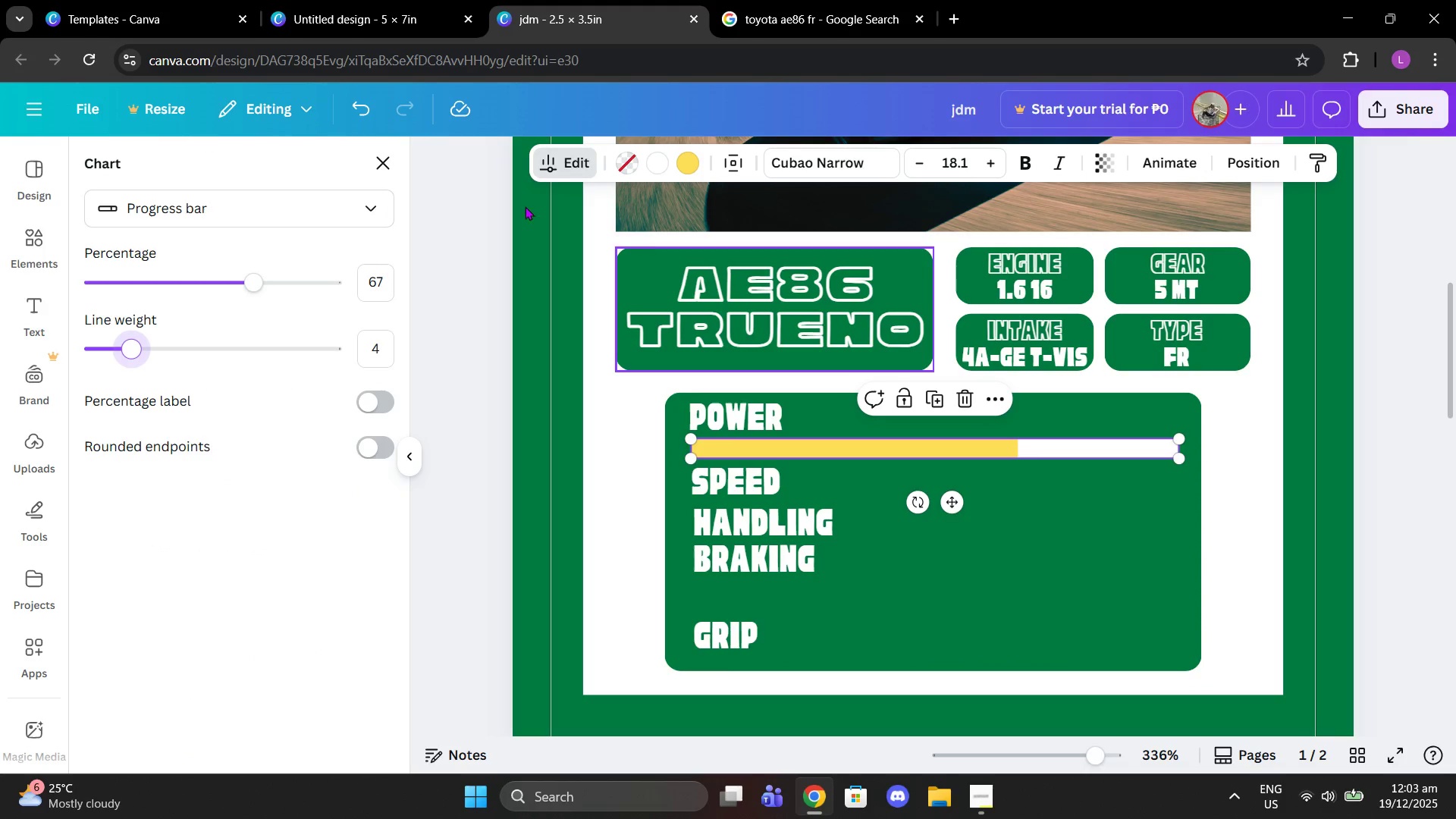 
left_click([378, 275])
 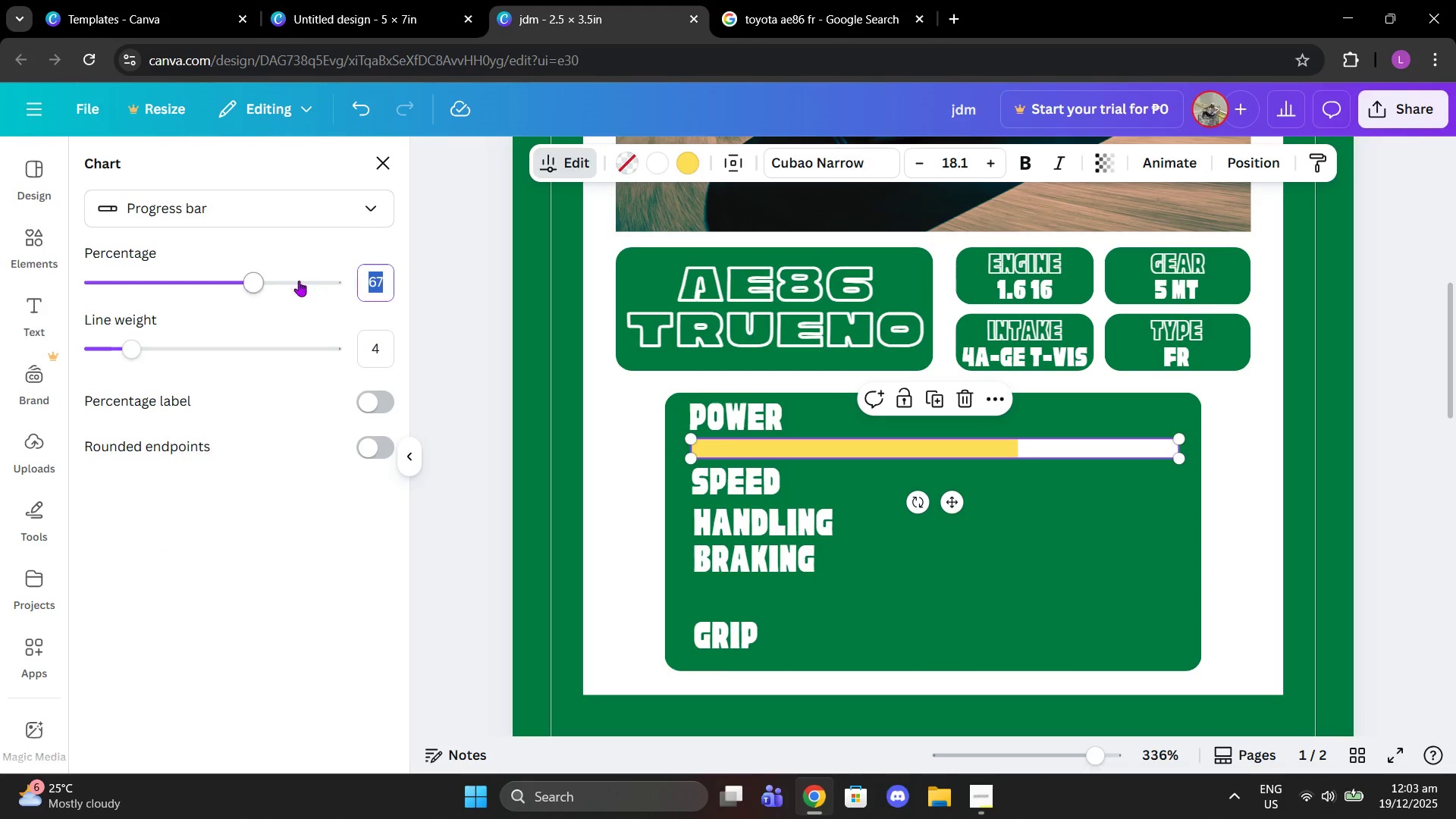 
left_click_drag(start_coordinate=[268, 283], to_coordinate=[165, 281])
 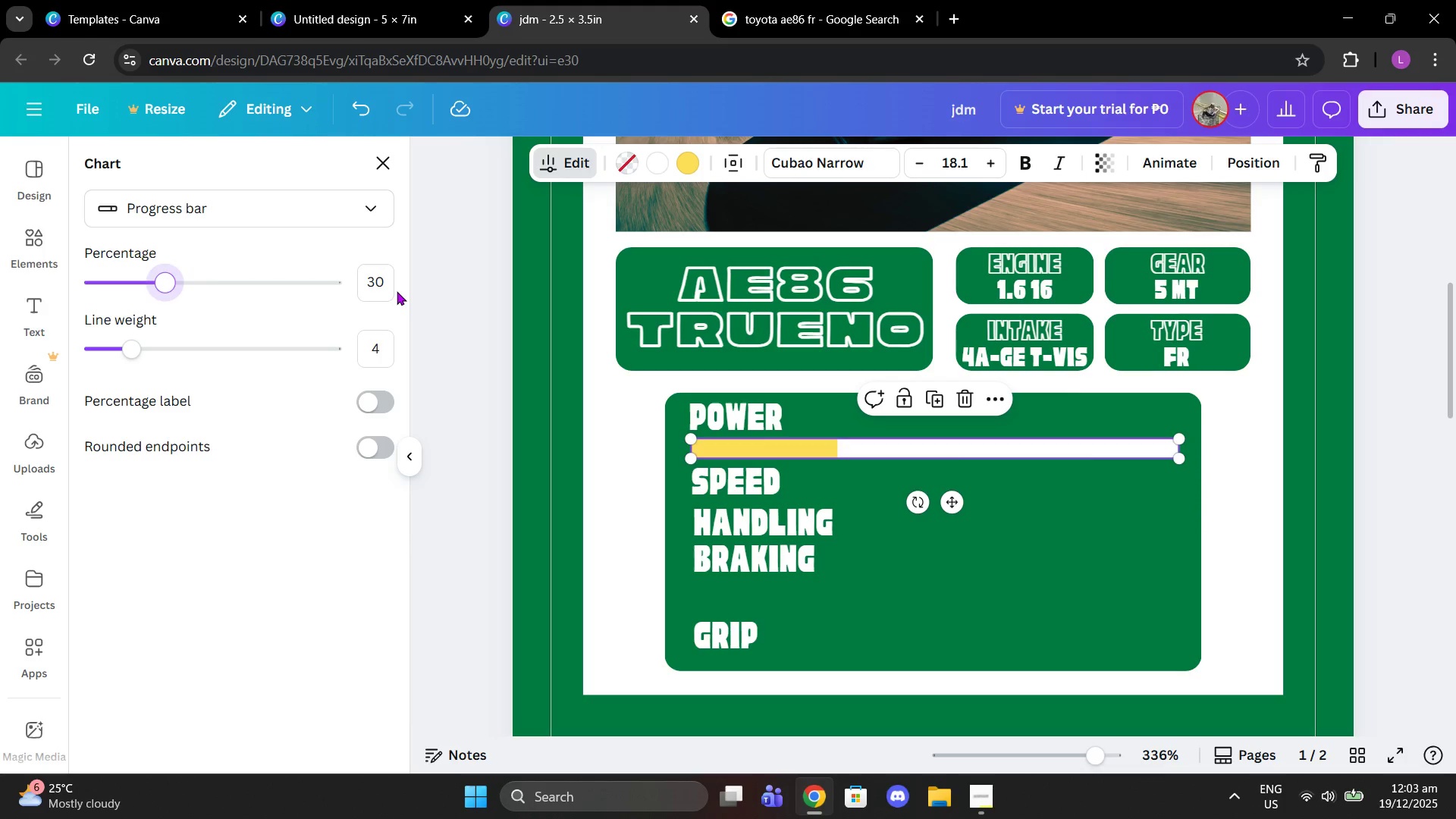 
double_click([373, 281])
 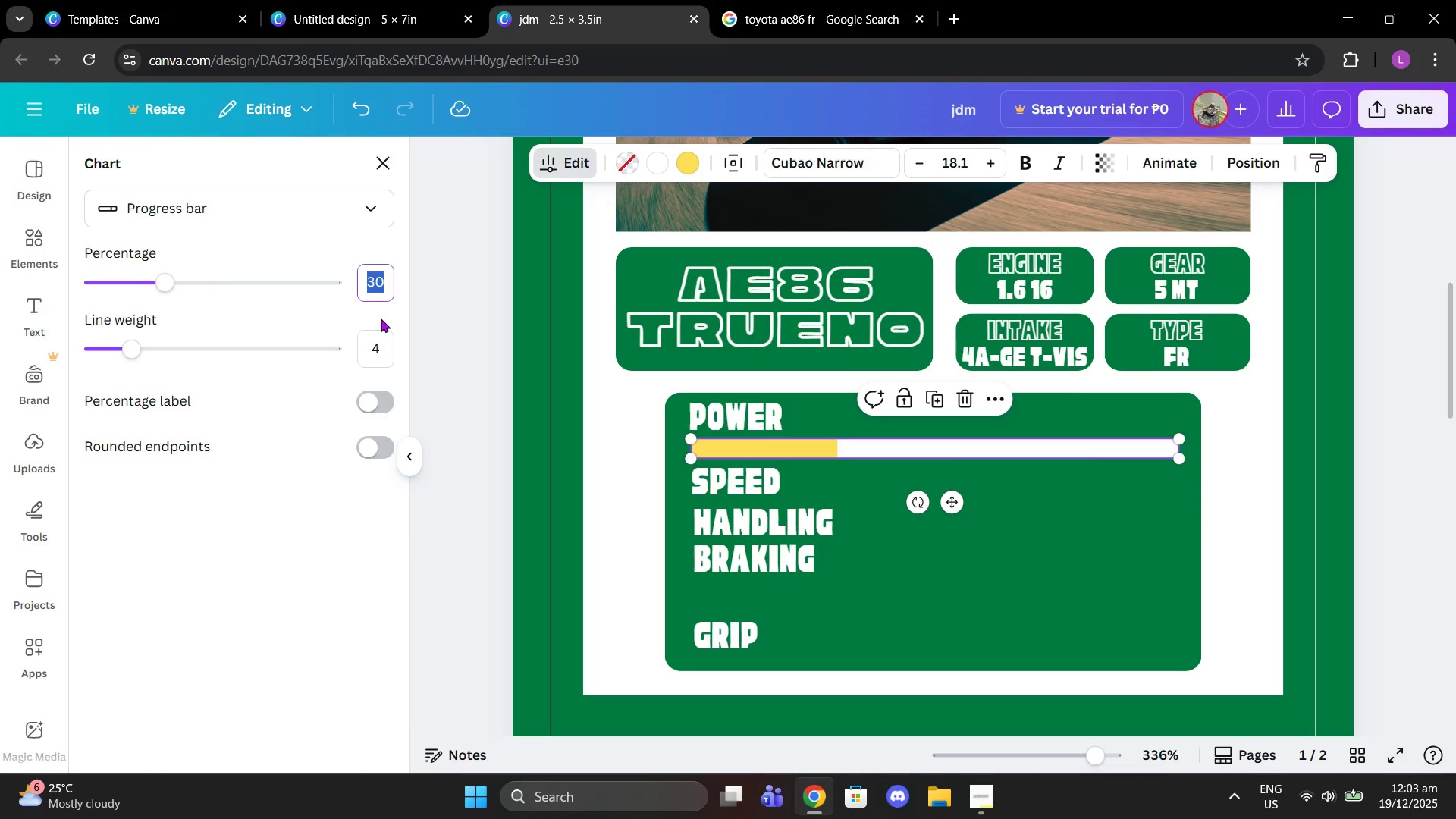 
type(20)
 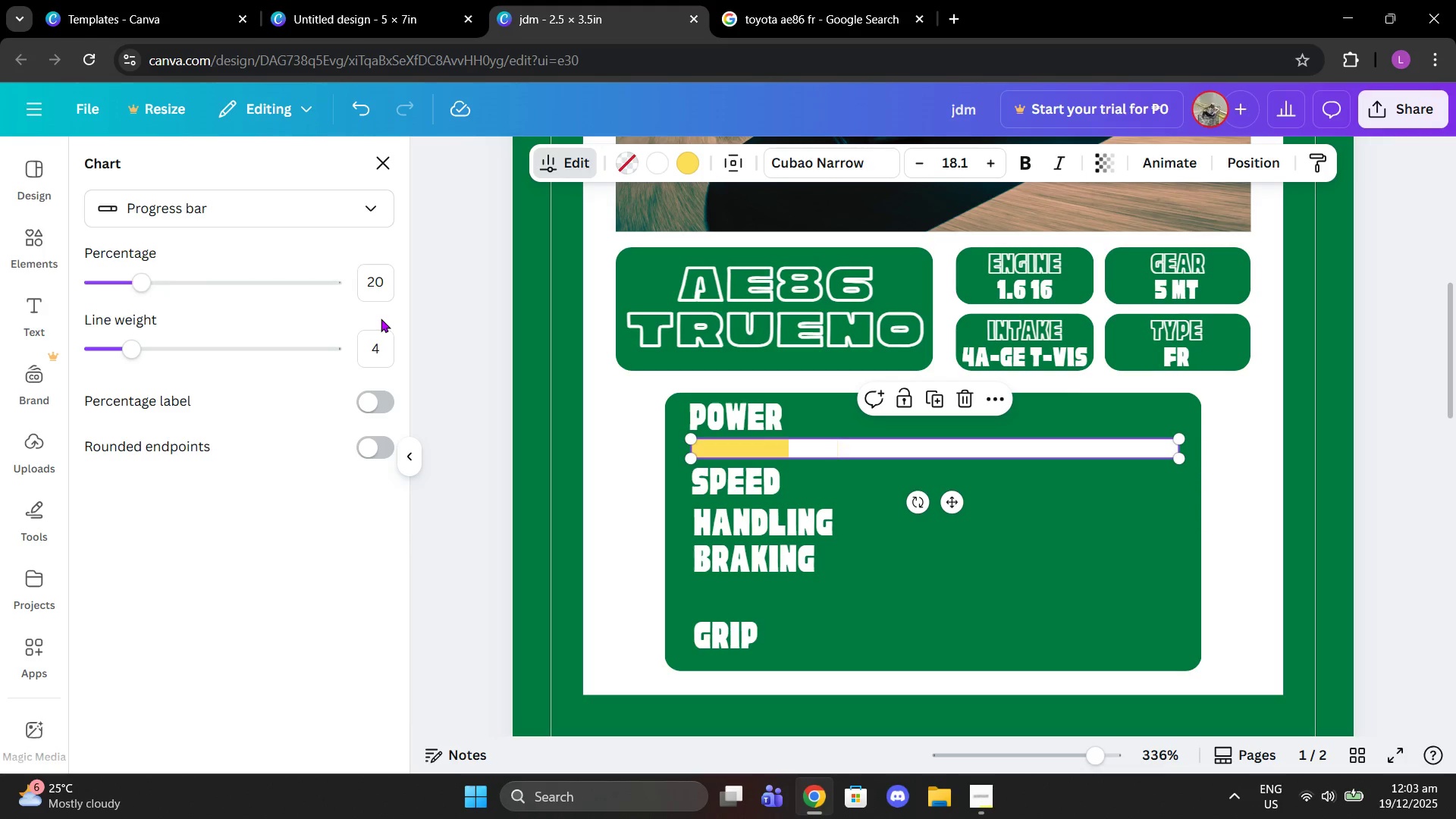 
key(Enter)
 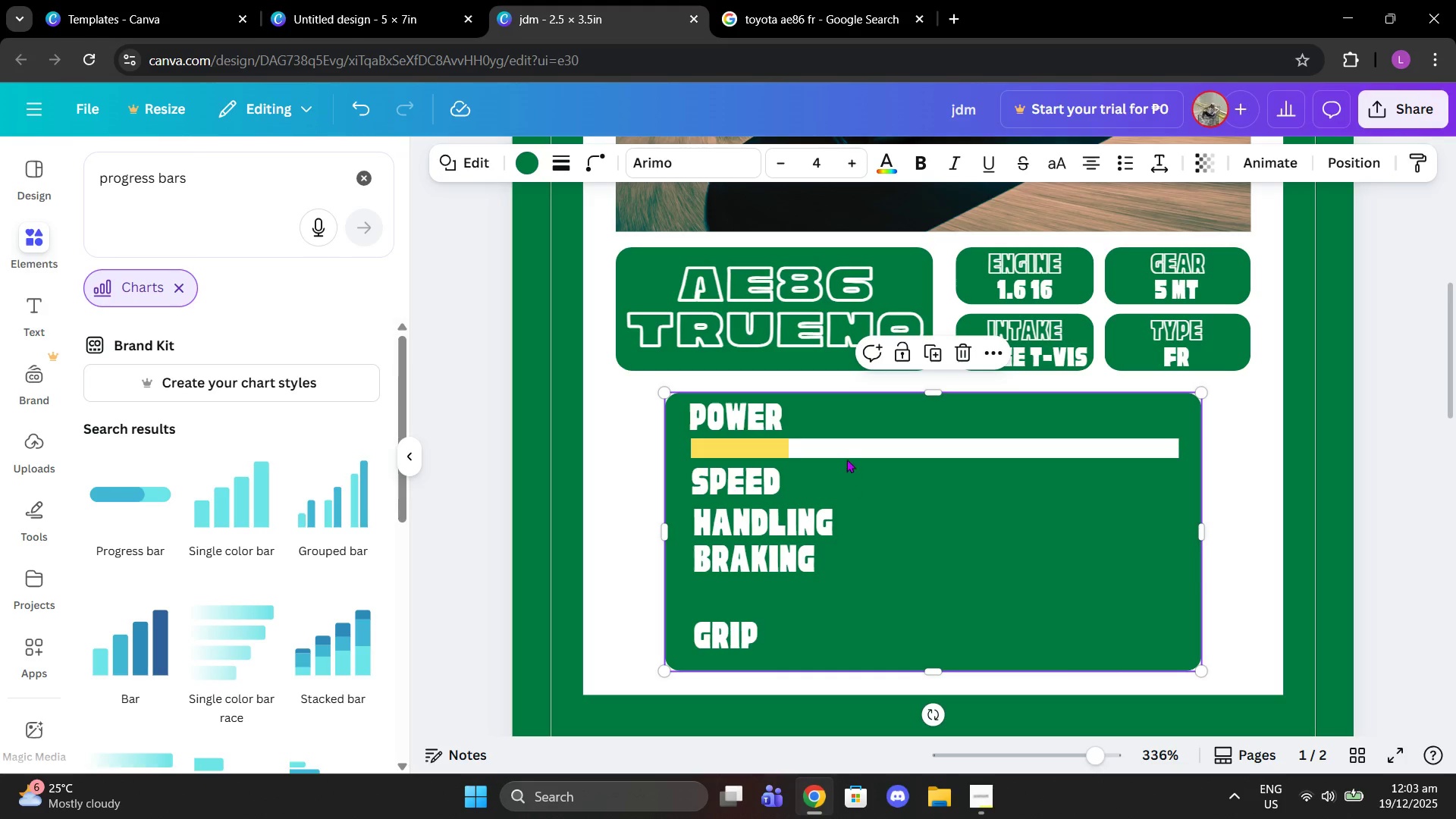 
left_click([845, 449])
 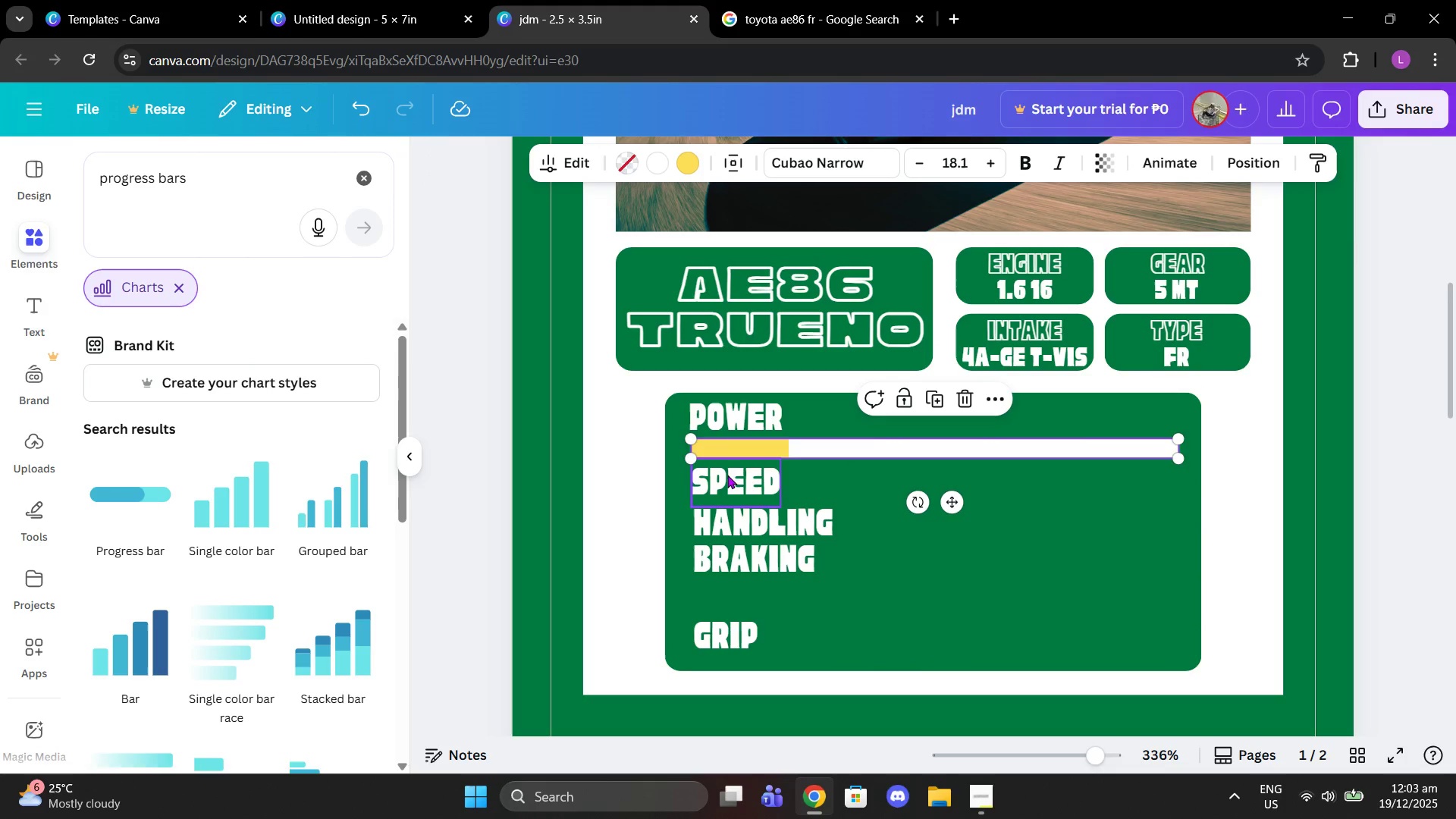 
left_click([732, 453])
 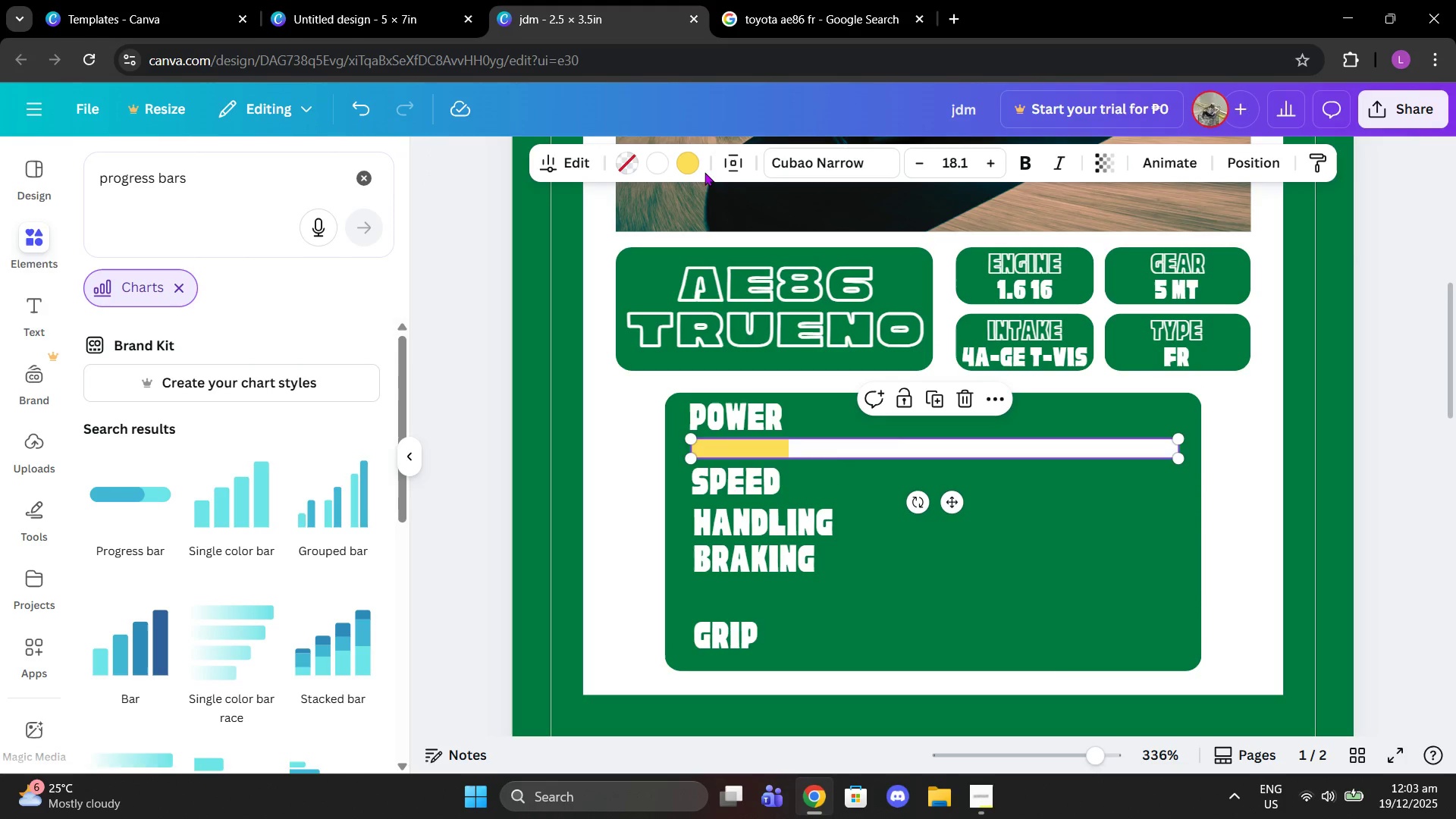 
left_click([742, 165])
 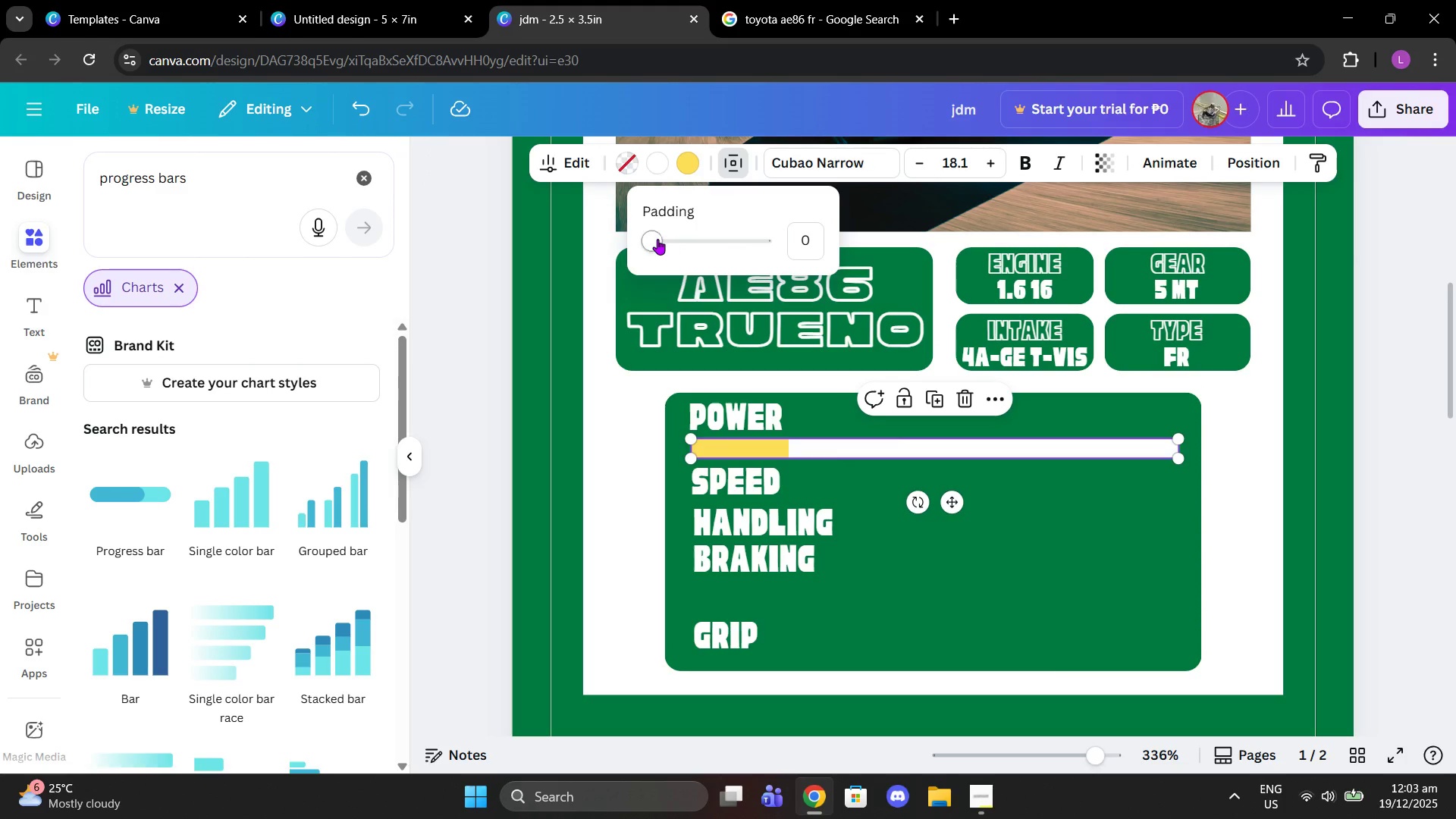 
left_click_drag(start_coordinate=[652, 243], to_coordinate=[733, 246])
 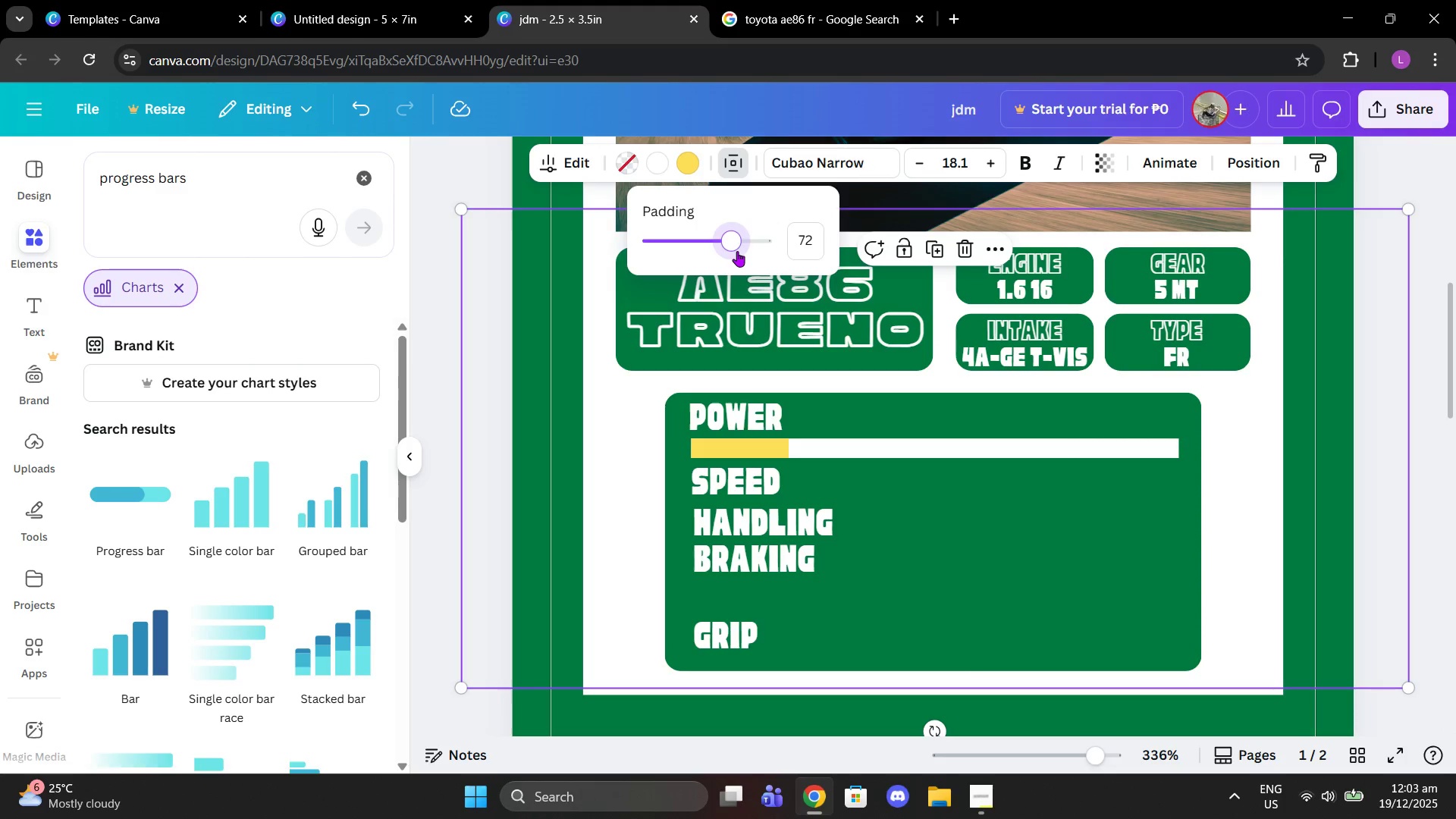 
key(Control+Z)
 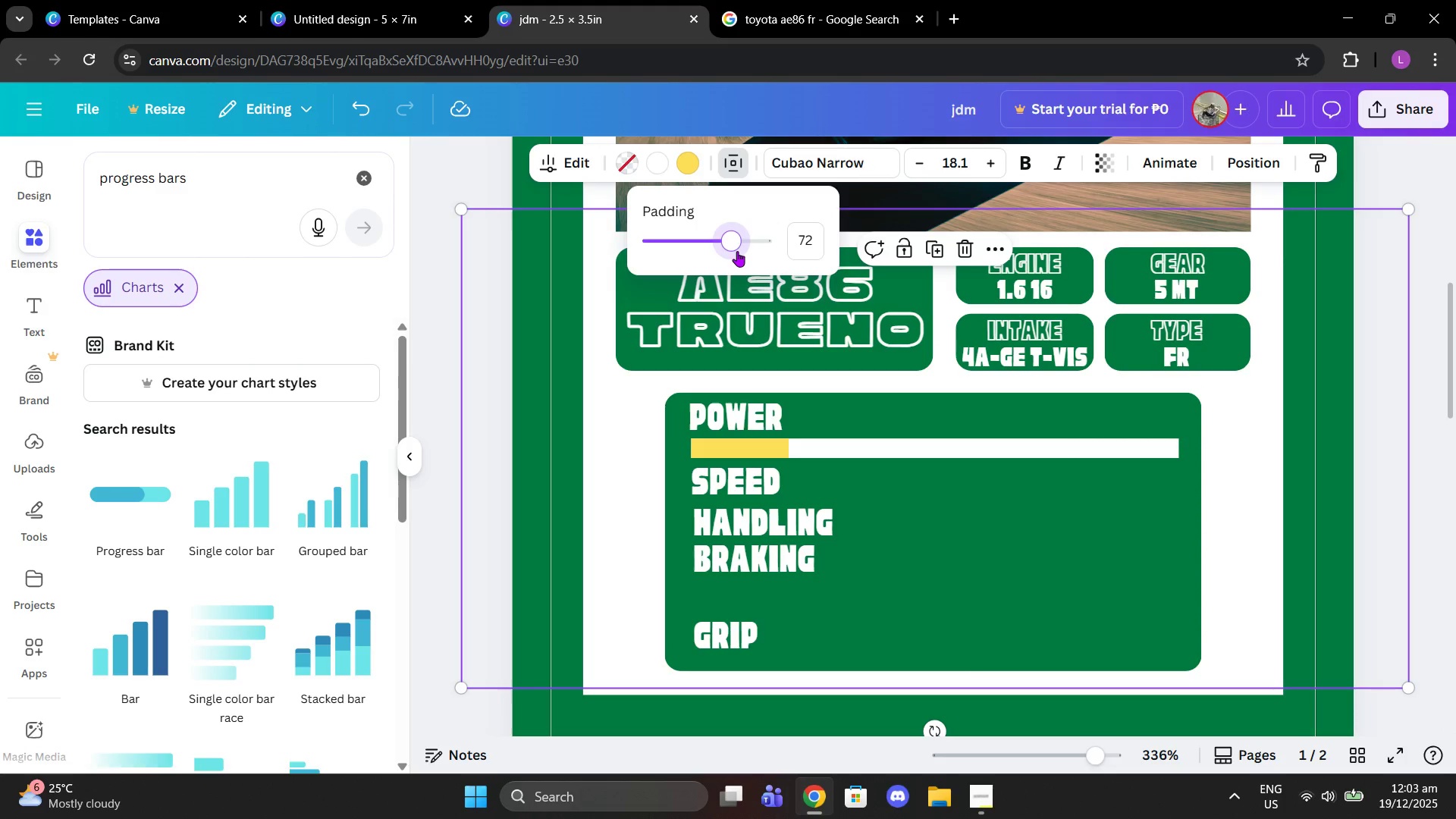 
key(Control+ControlLeft)
 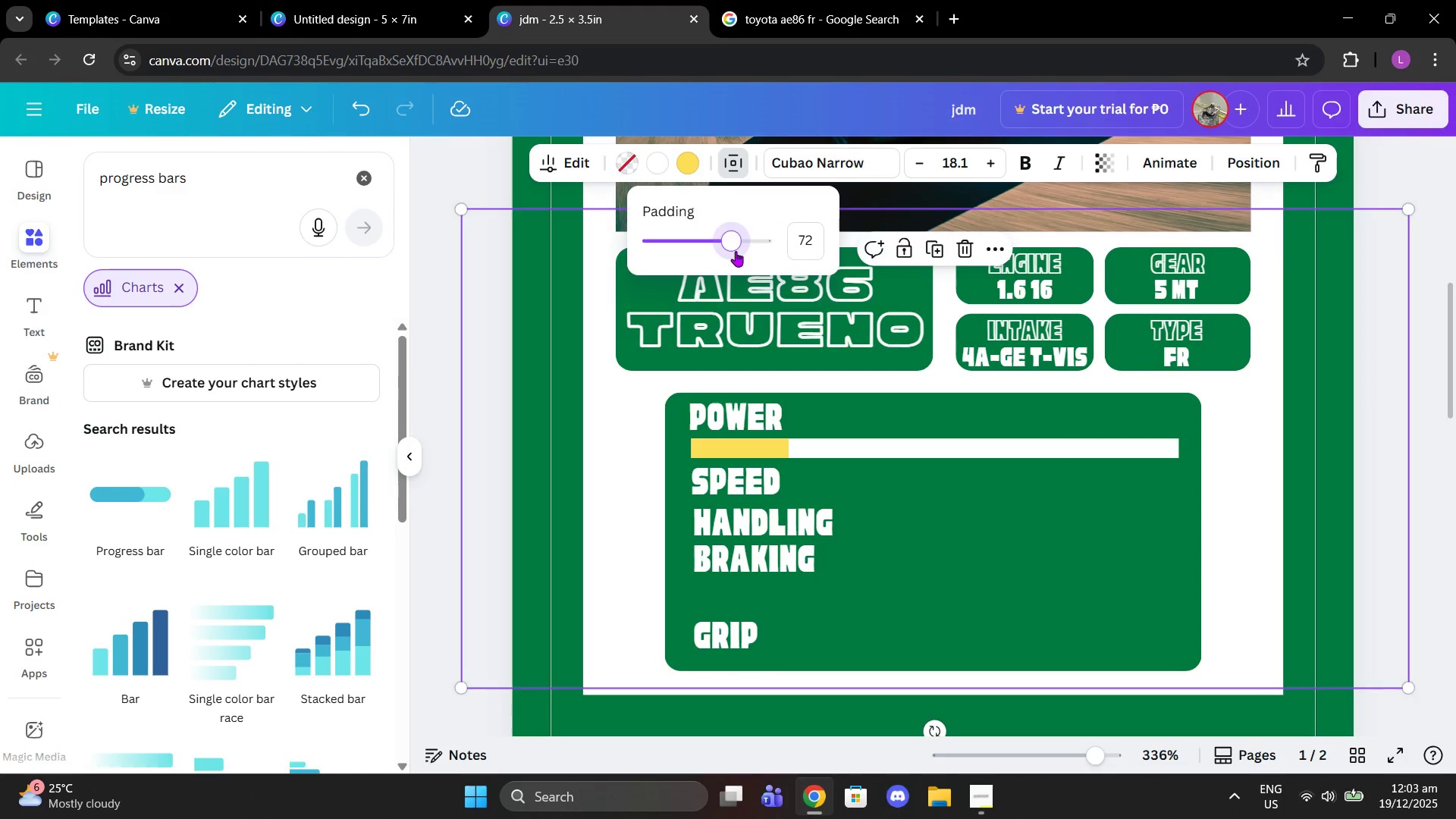 
left_click_drag(start_coordinate=[737, 251], to_coordinate=[617, 243])
 